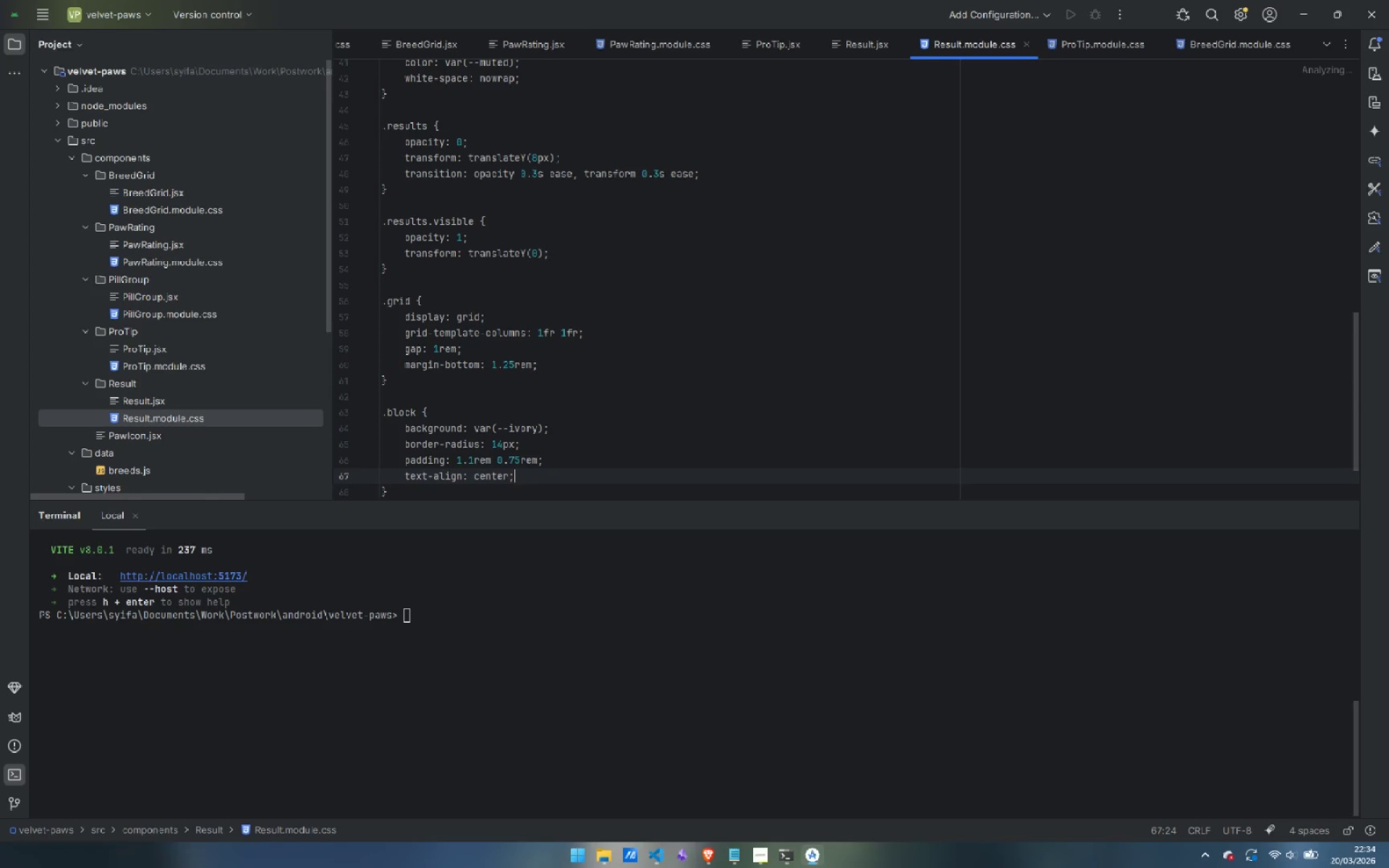 
key(ArrowDown)
 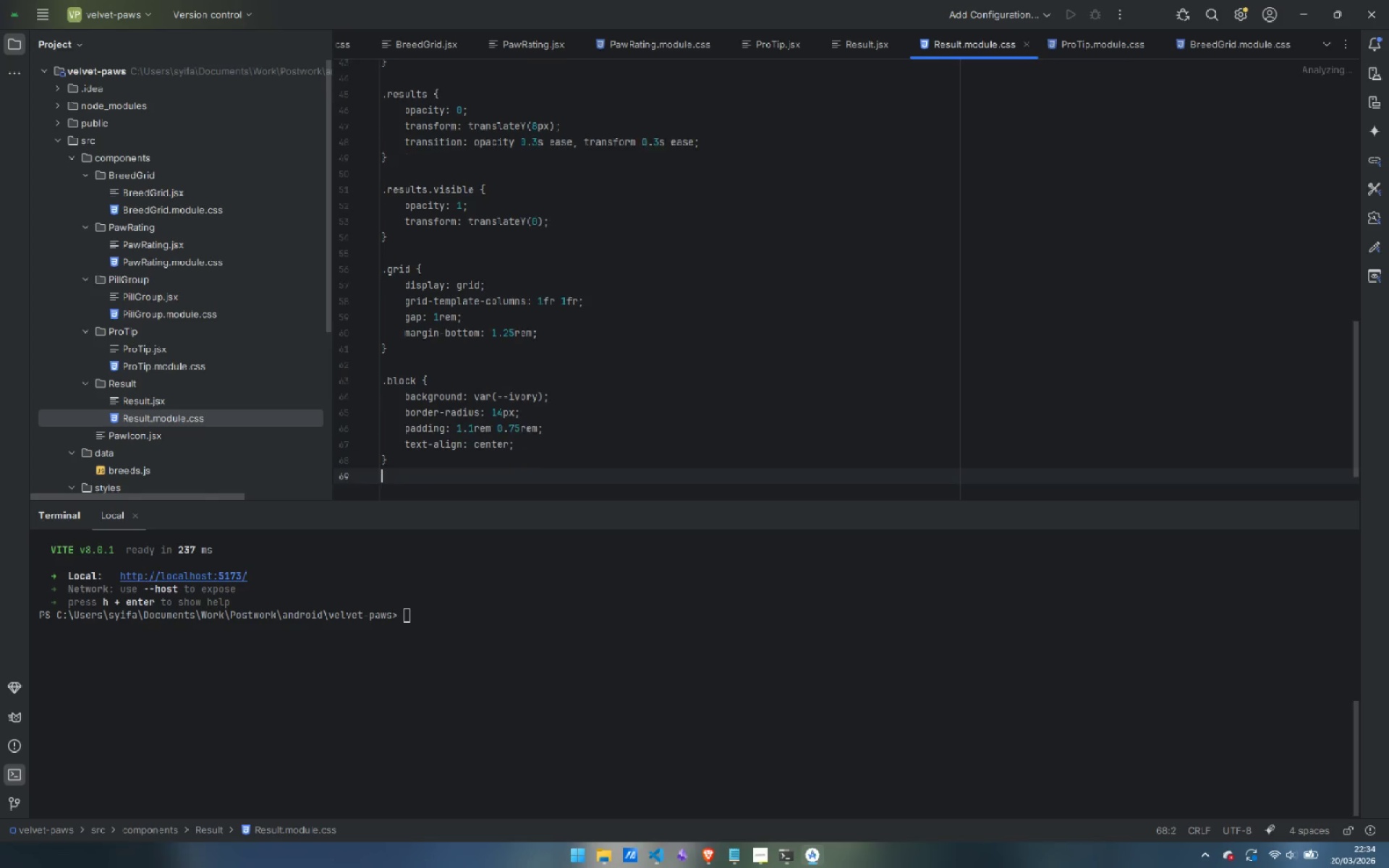 
key(Enter)
 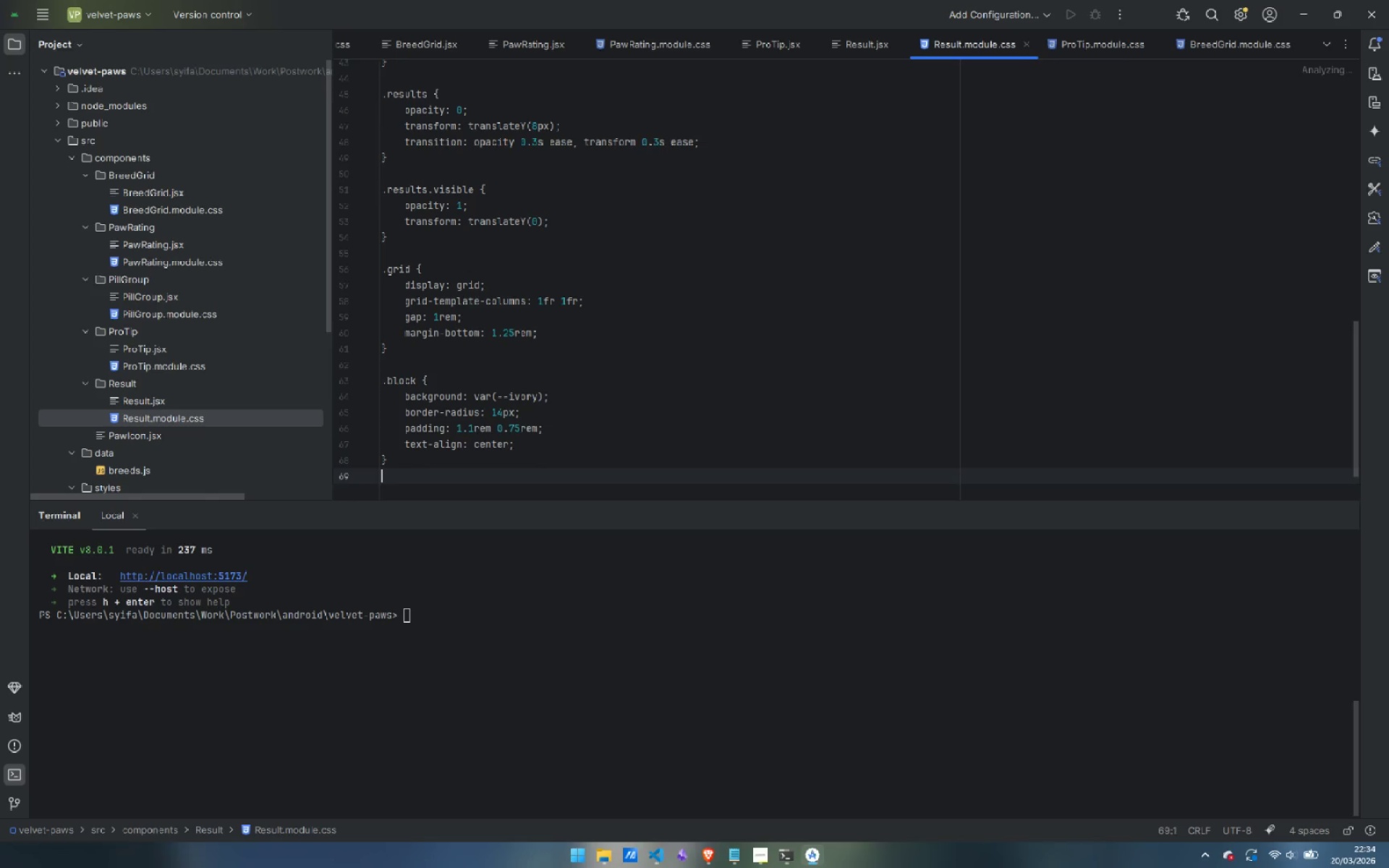 
key(Enter)
 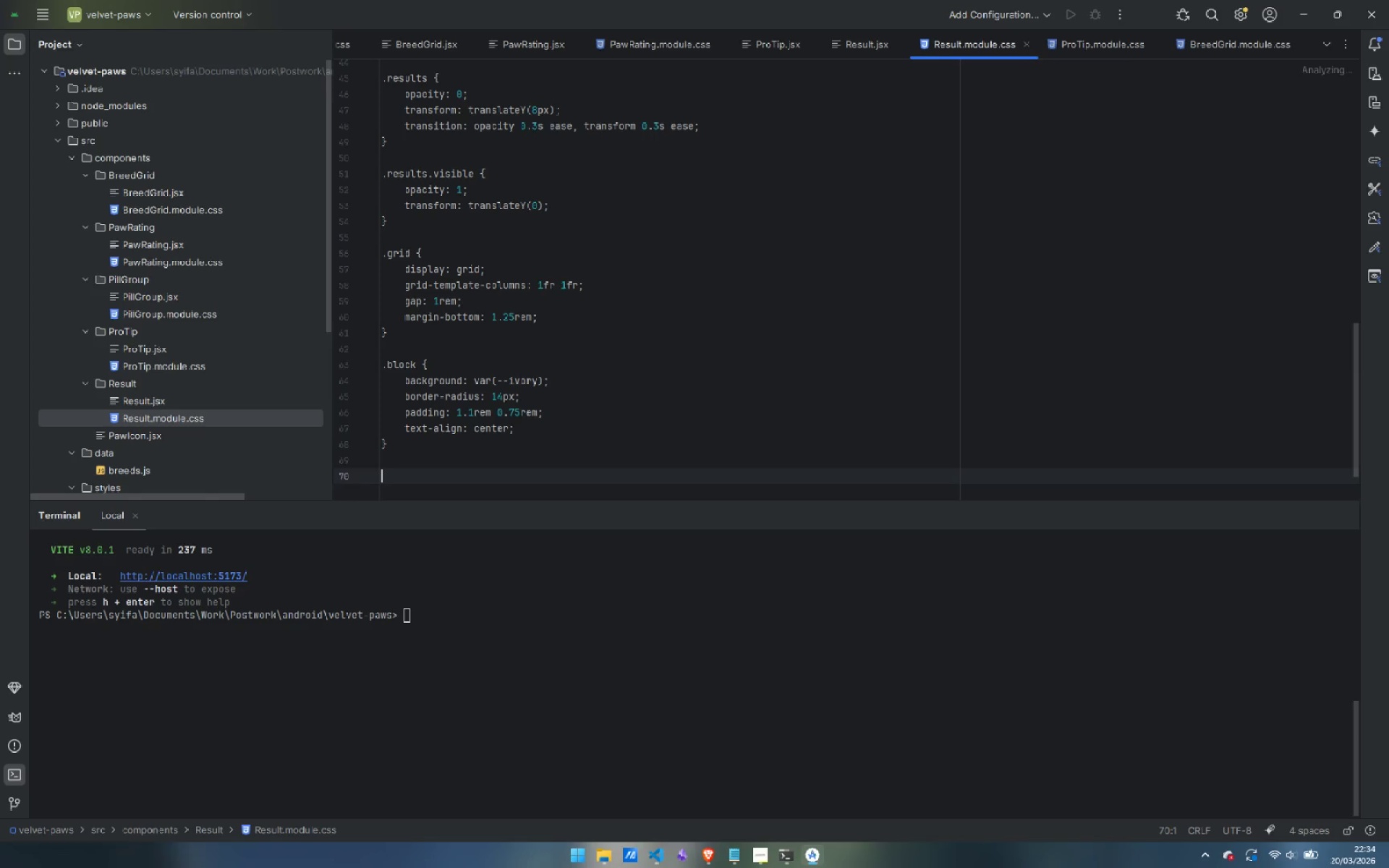 
type(.meta {)
 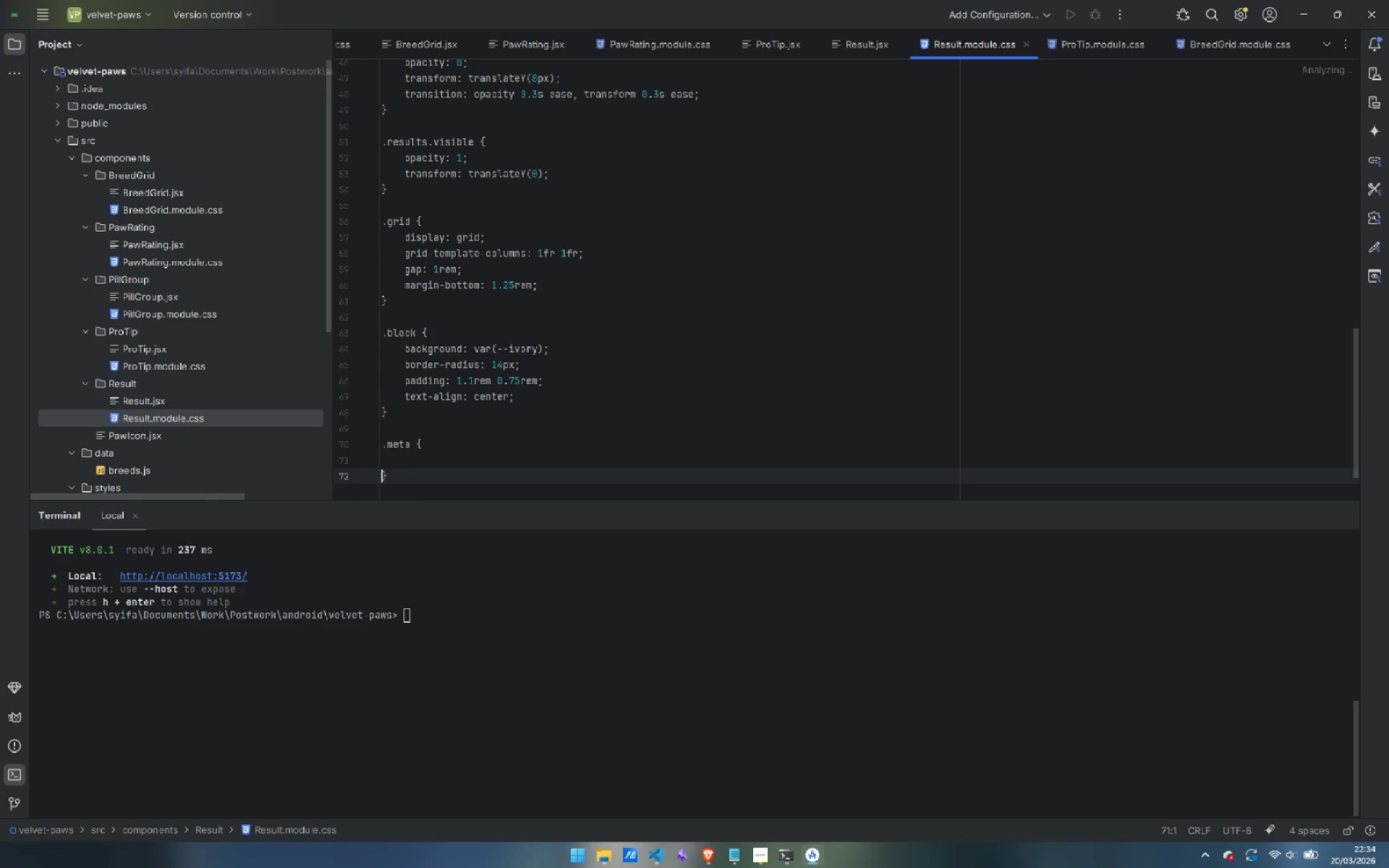 
 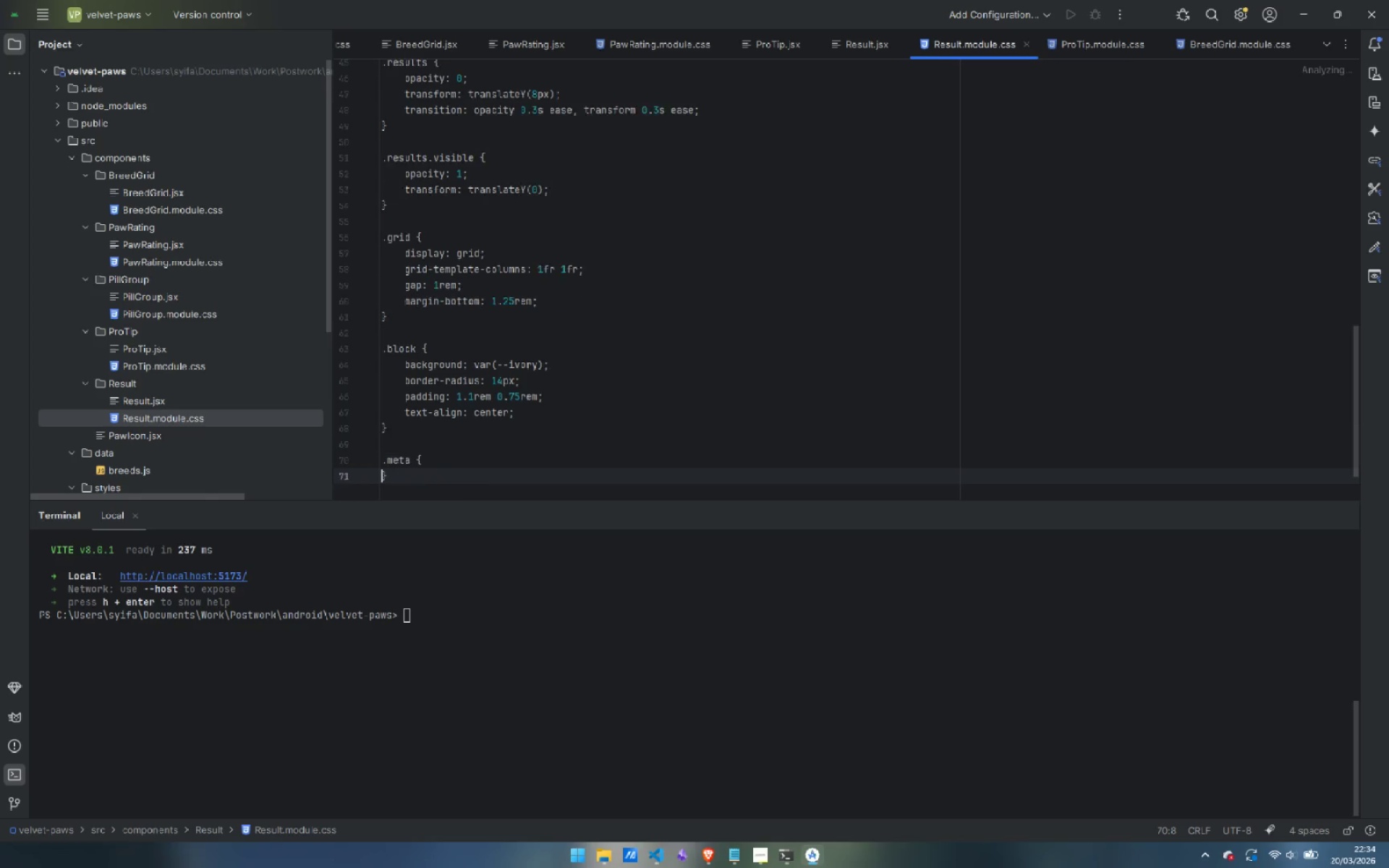 
key(Enter)
 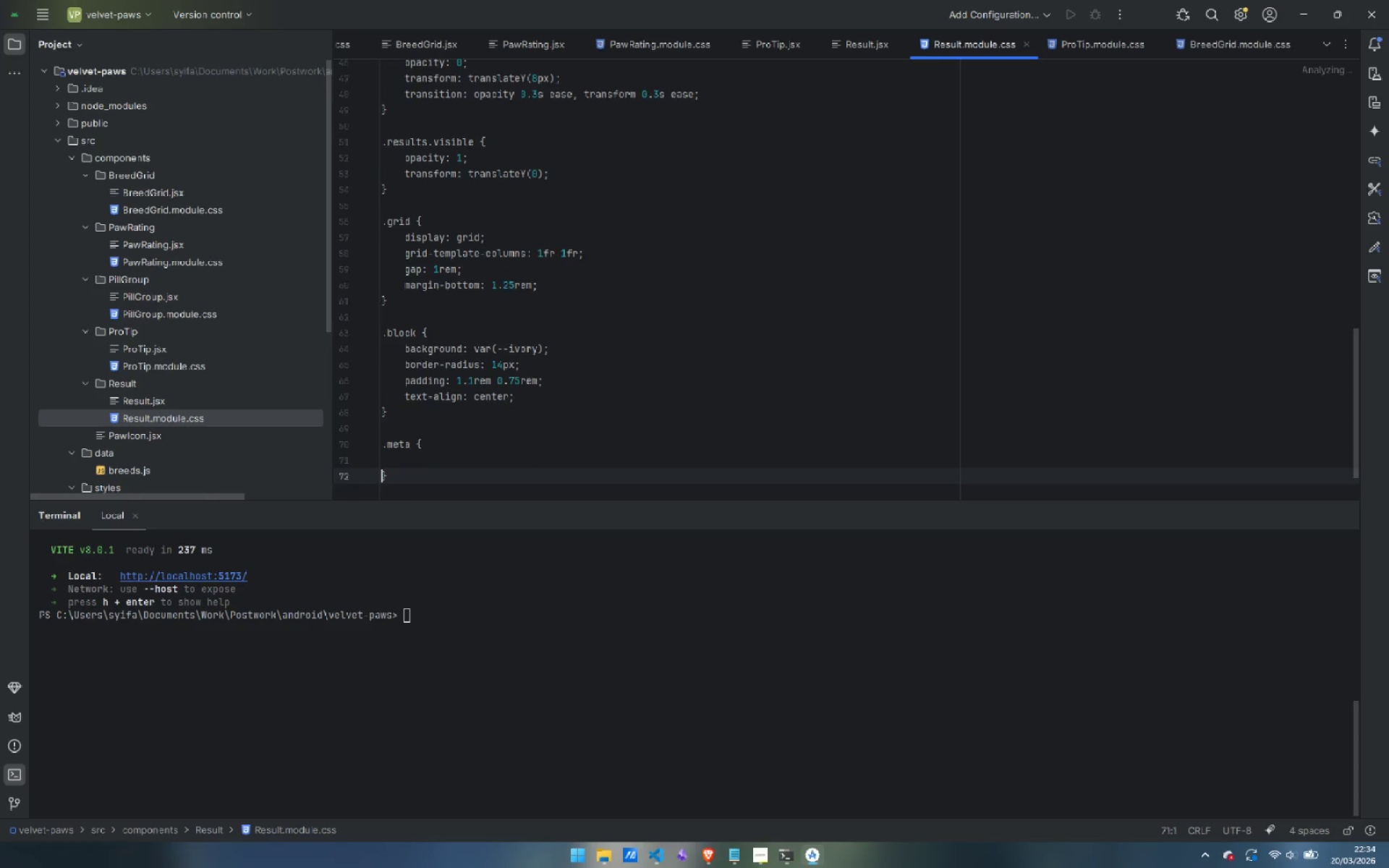 
key(Enter)
 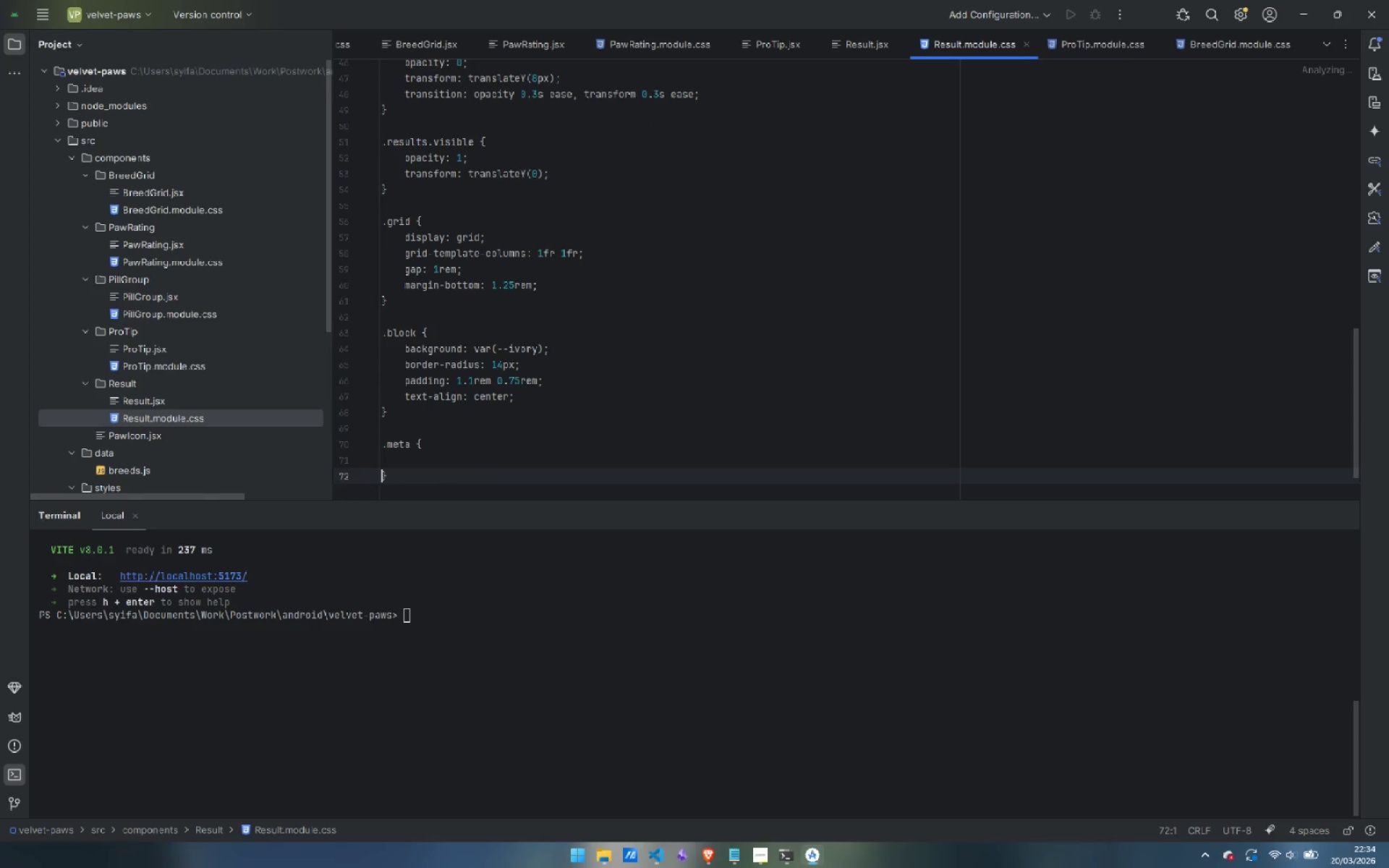 
key(ArrowUp)
 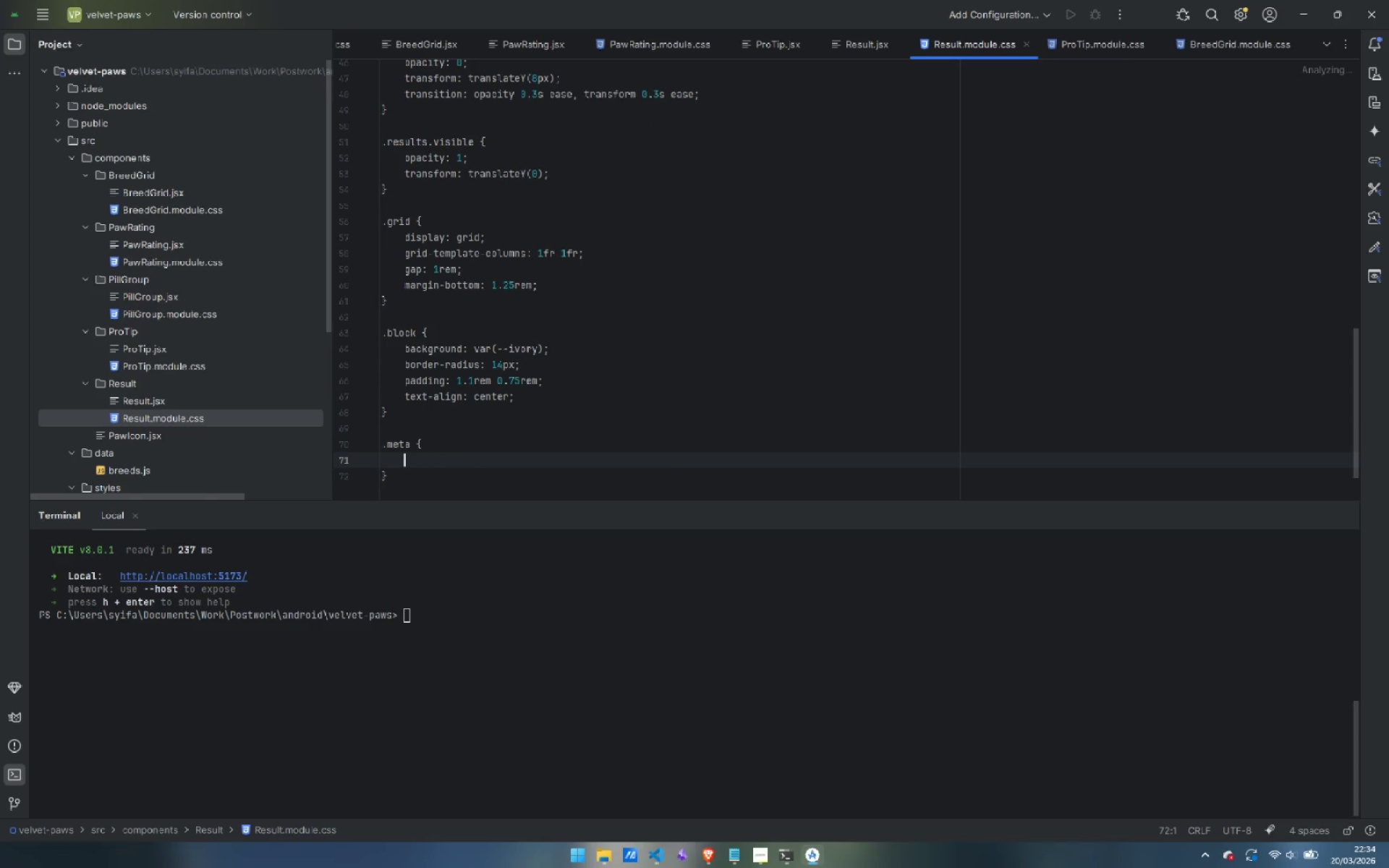 
key(Tab)
type(font-sizeL )
key(Backspace)
key(Backspace)
type(: 0.58rem;)
 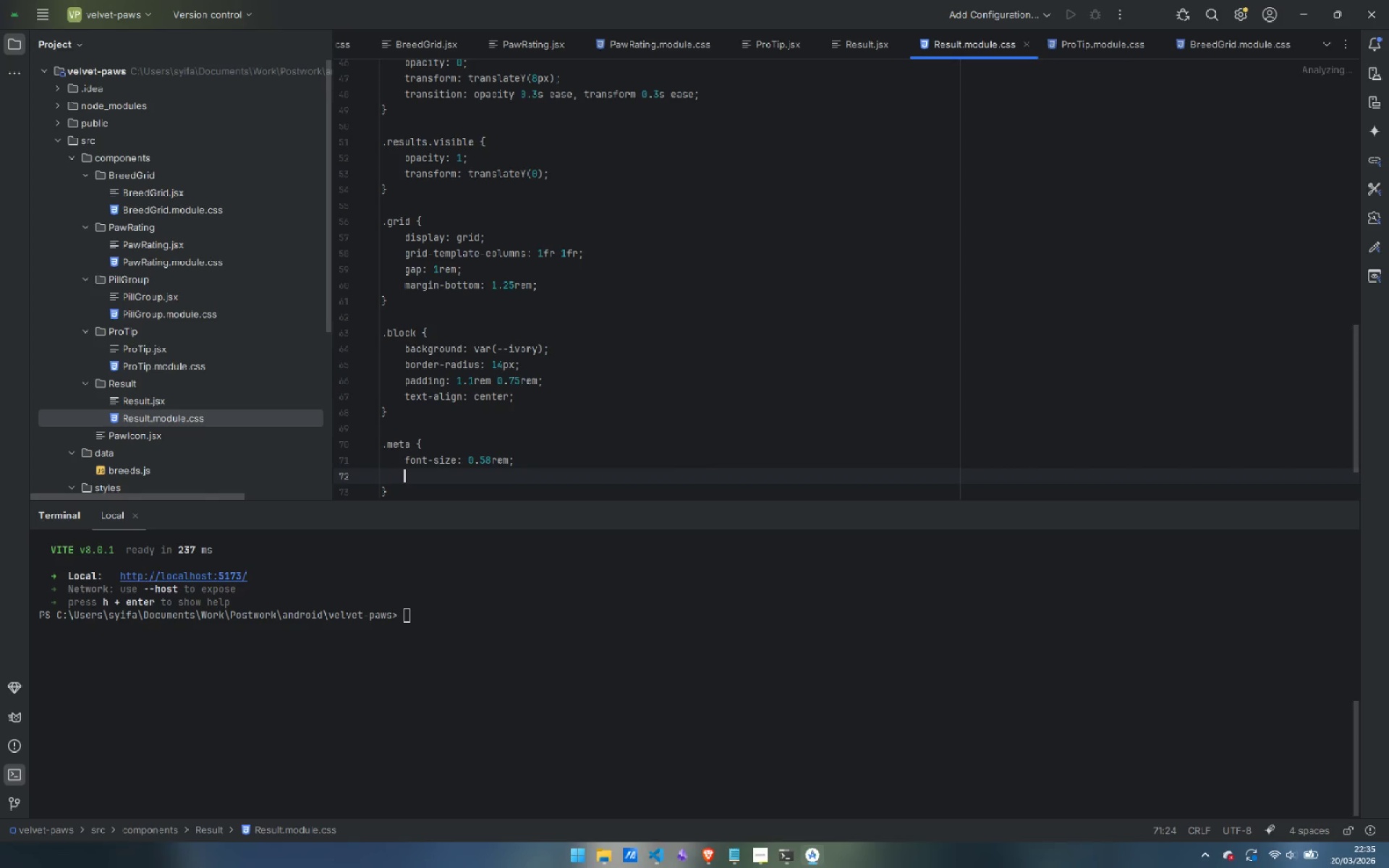 
 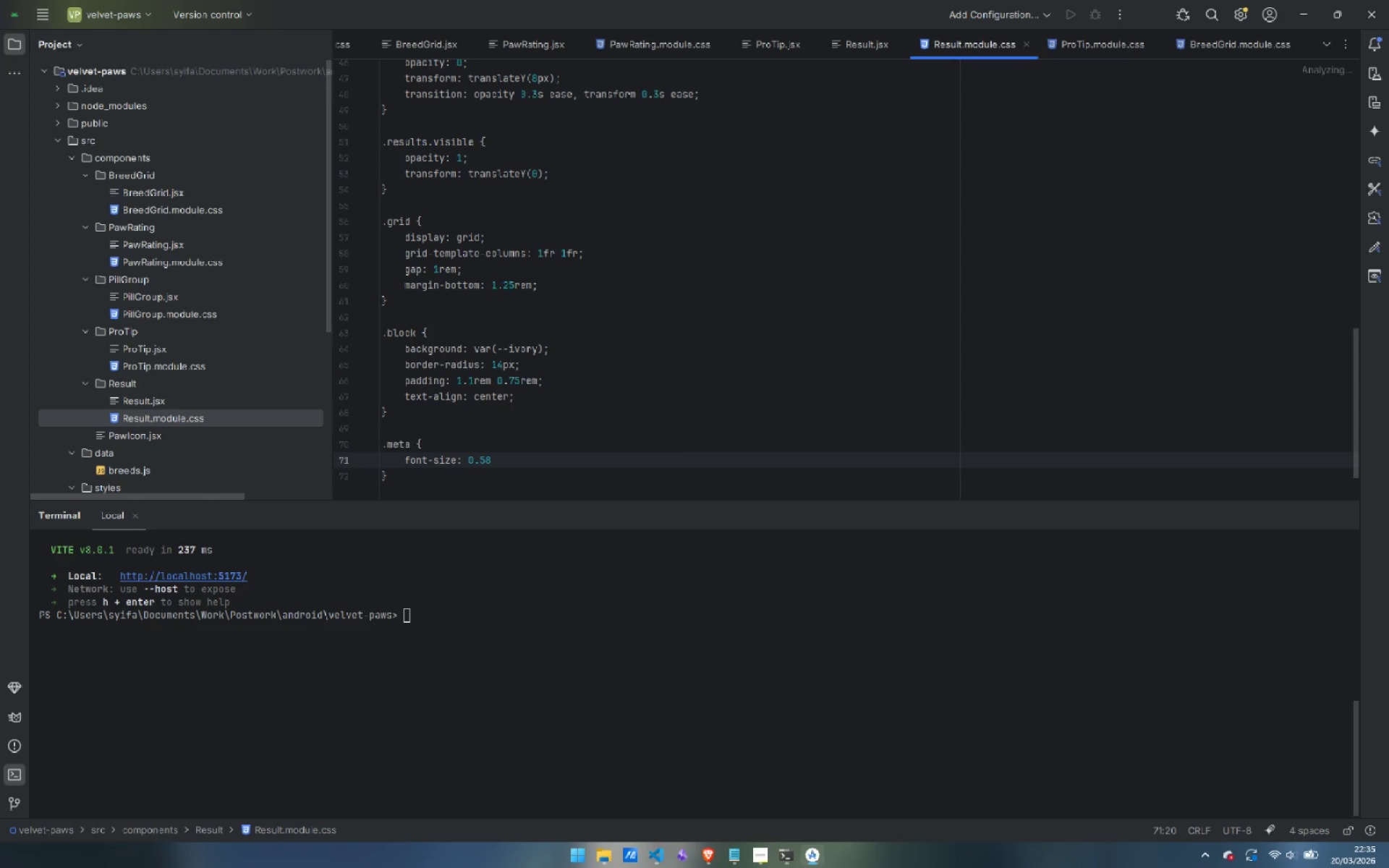 
key(Enter)
 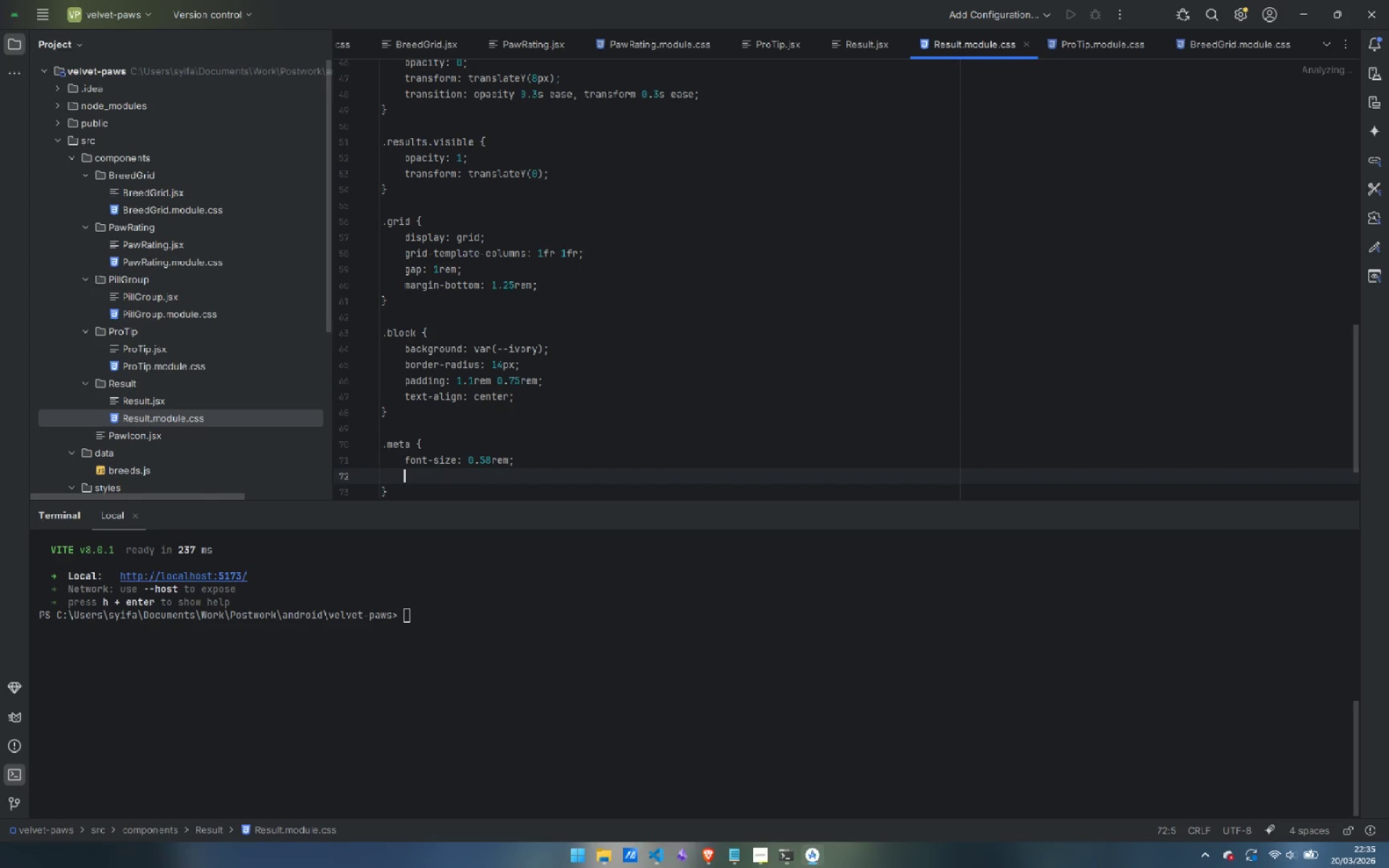 
type(font-weight: 600;)
 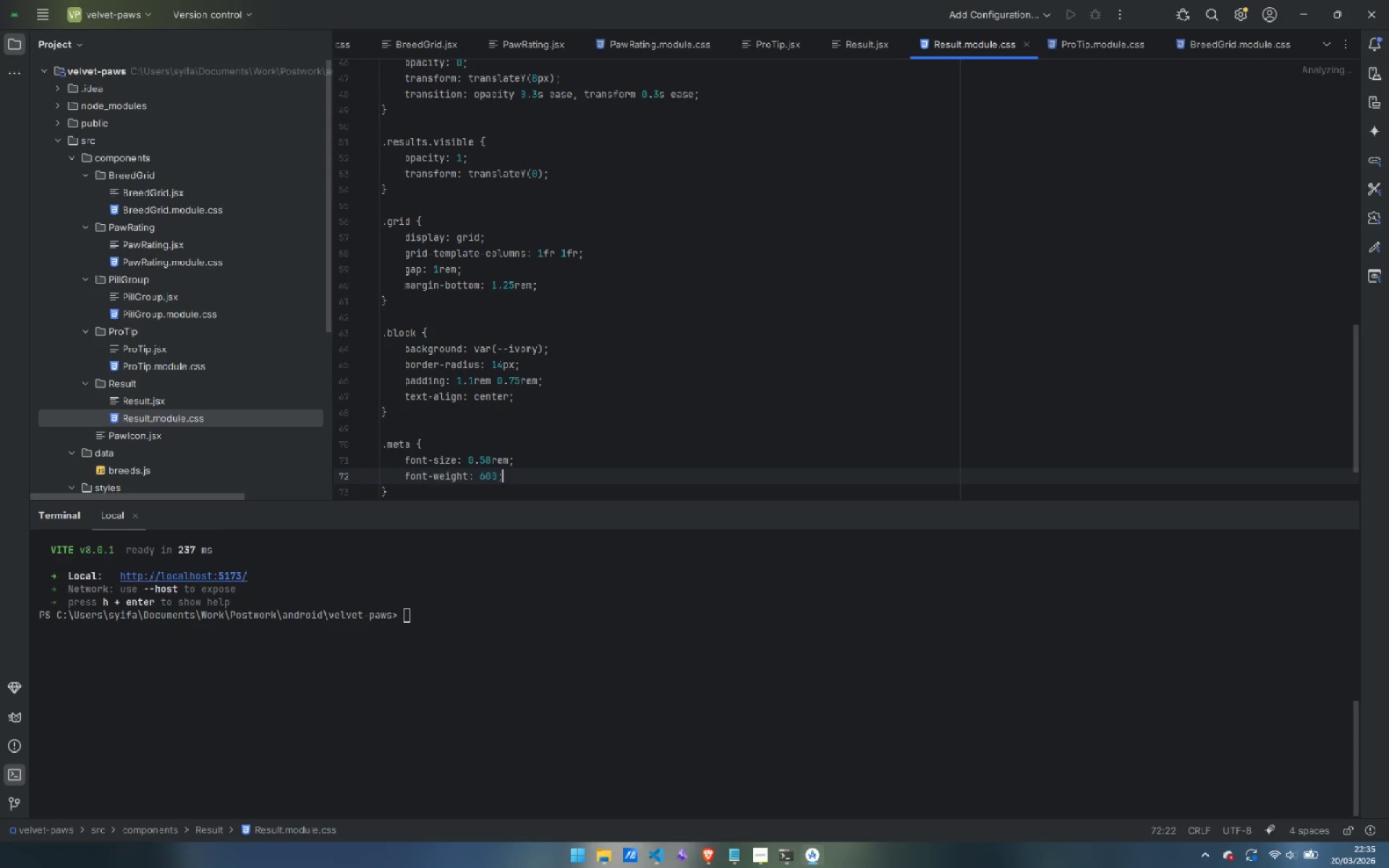 
key(Enter)
 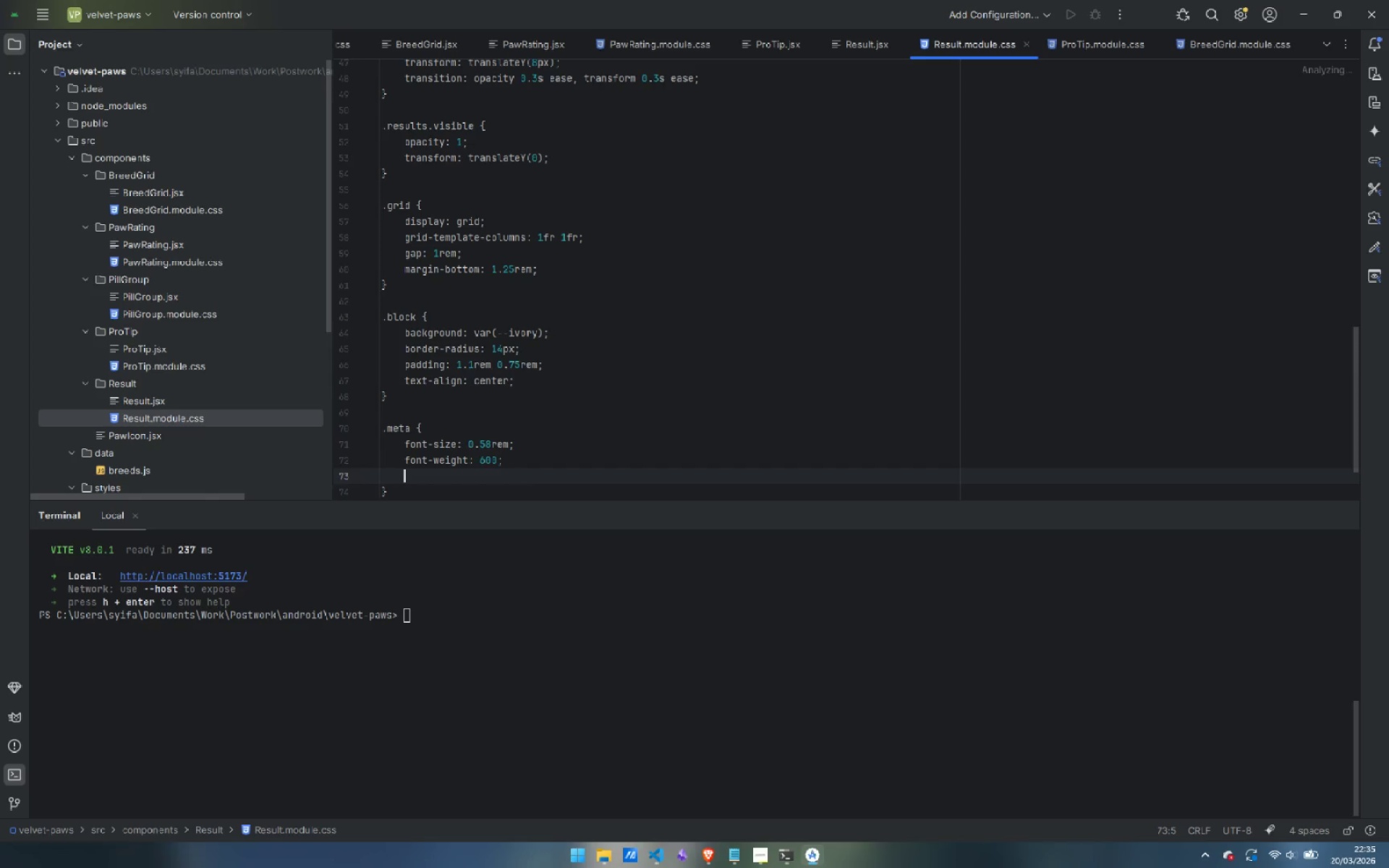 
type(letter-spacing: 0.22em;)
 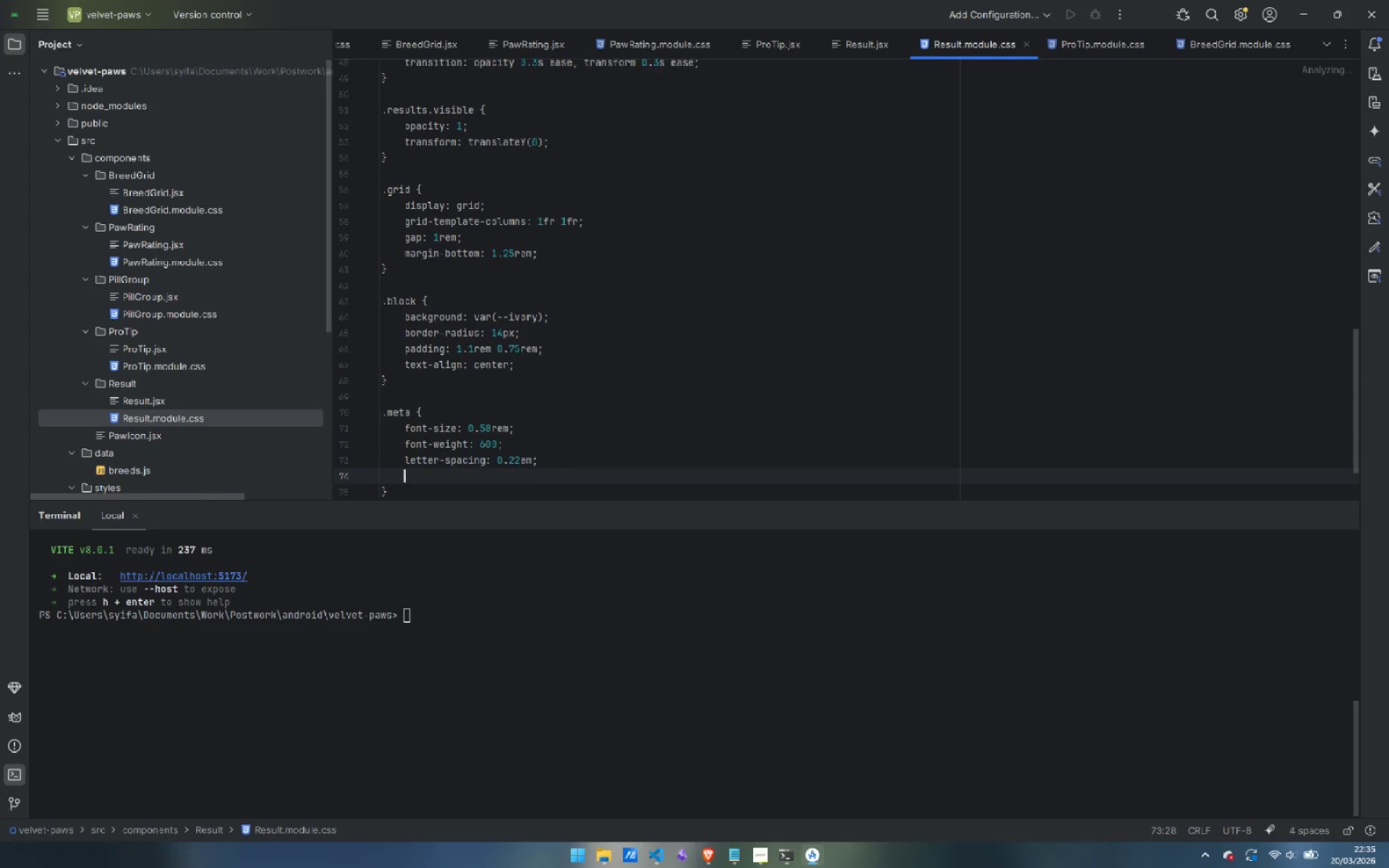 
key(Enter)
 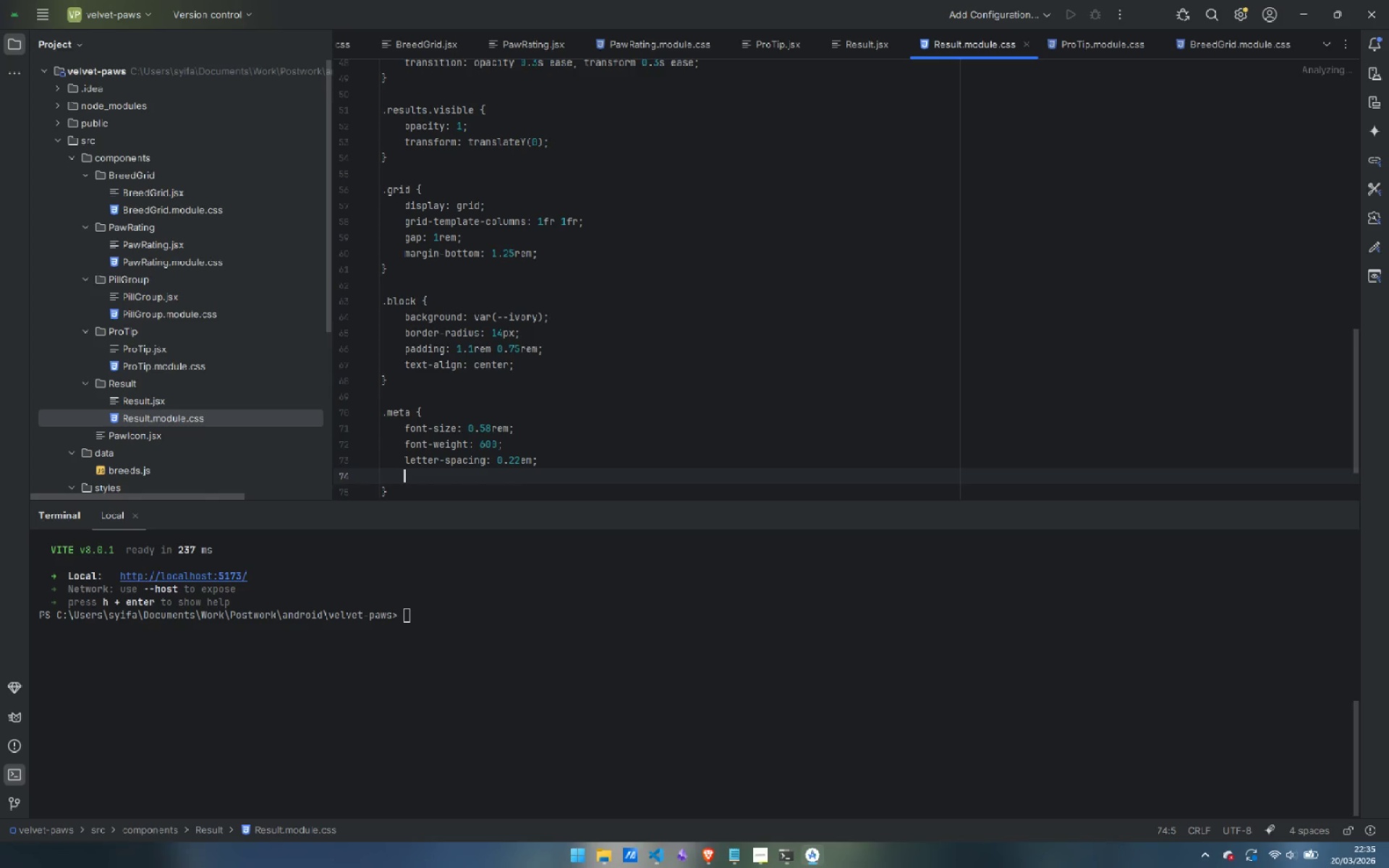 
type(tes)
key(Backspace)
type(xt0)
key(Backspace)
type(-transform: uppercase;)
 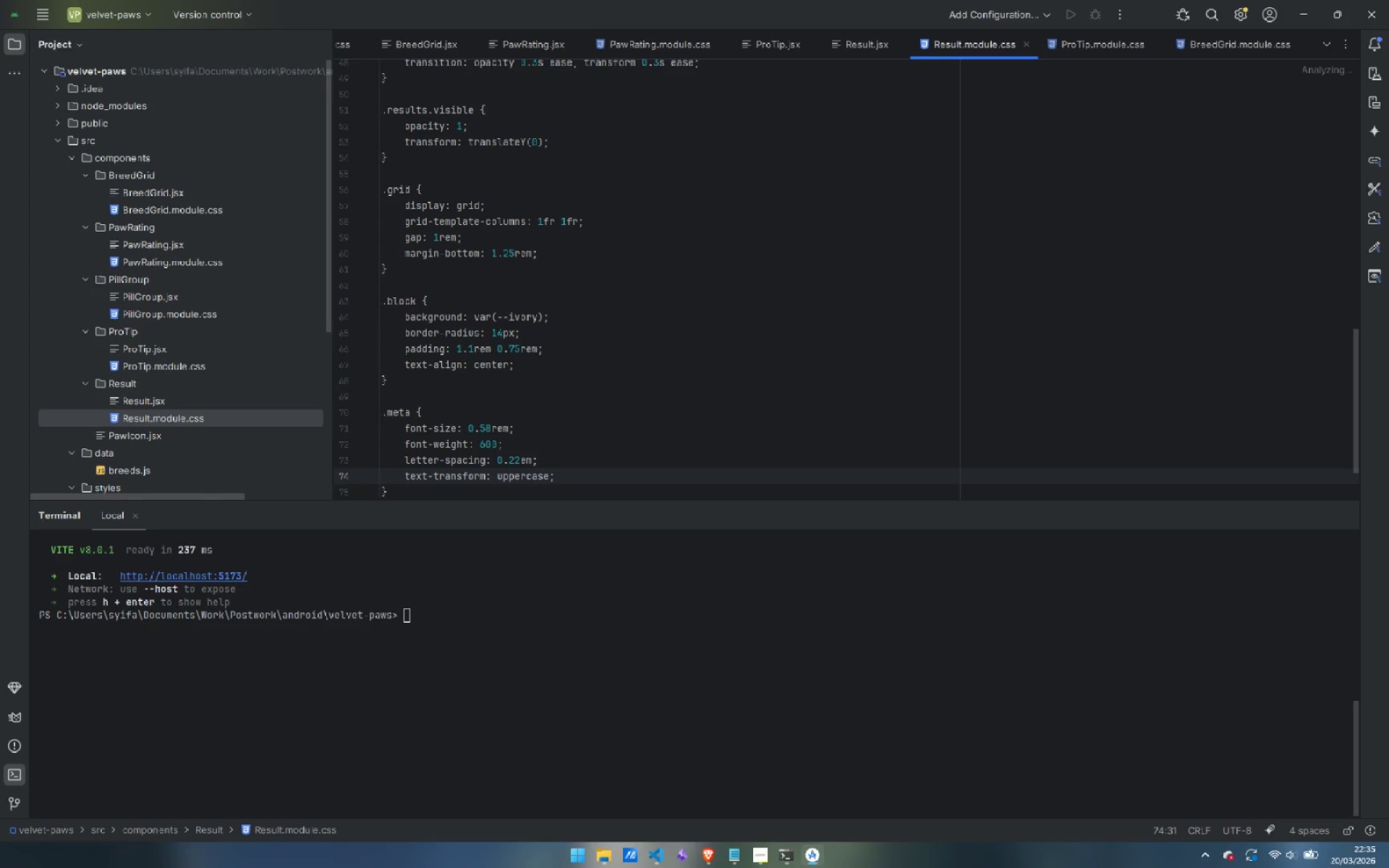 
key(Enter)
 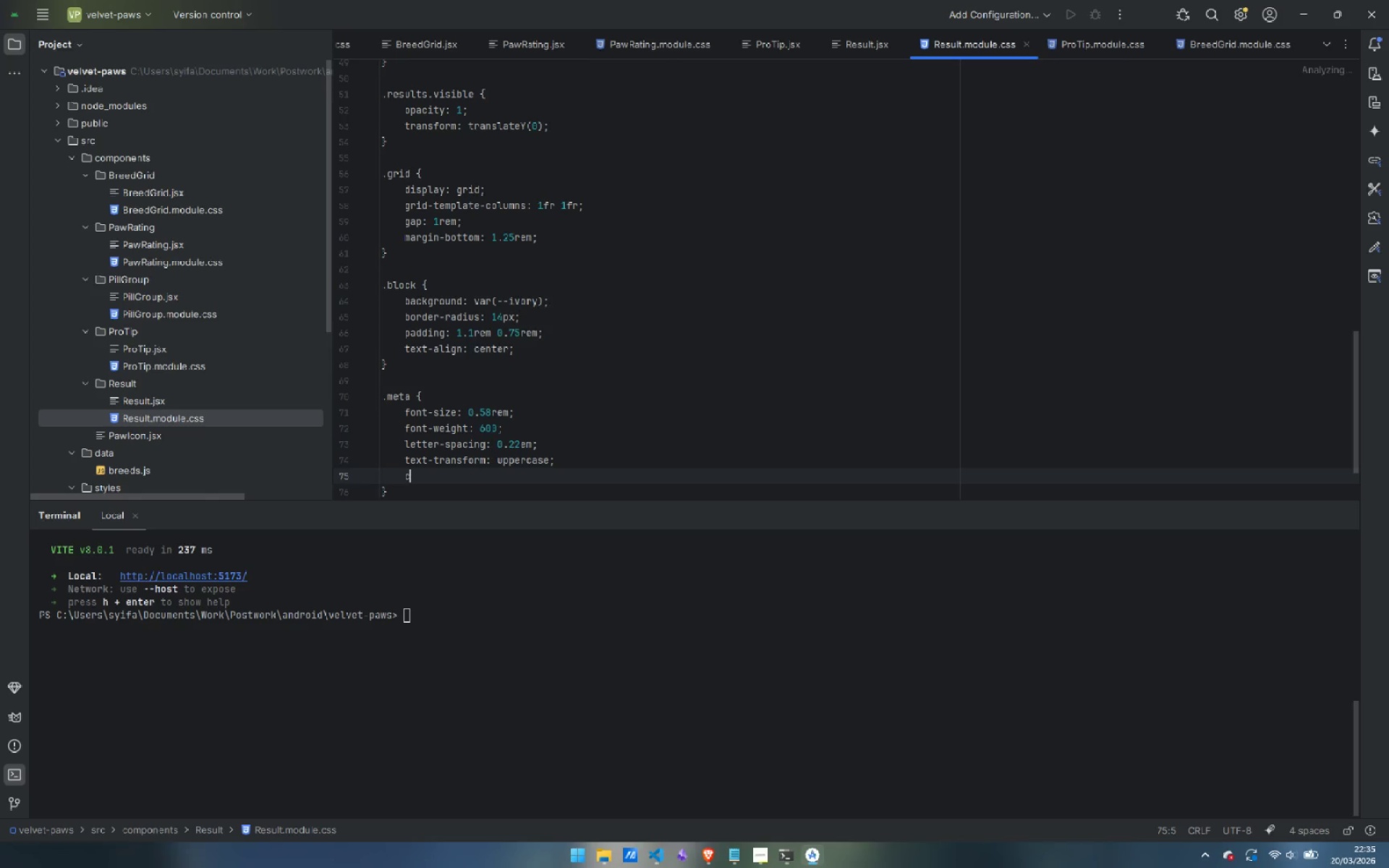 
type(color: a)
key(Backspace)
type(var(--muted);)
 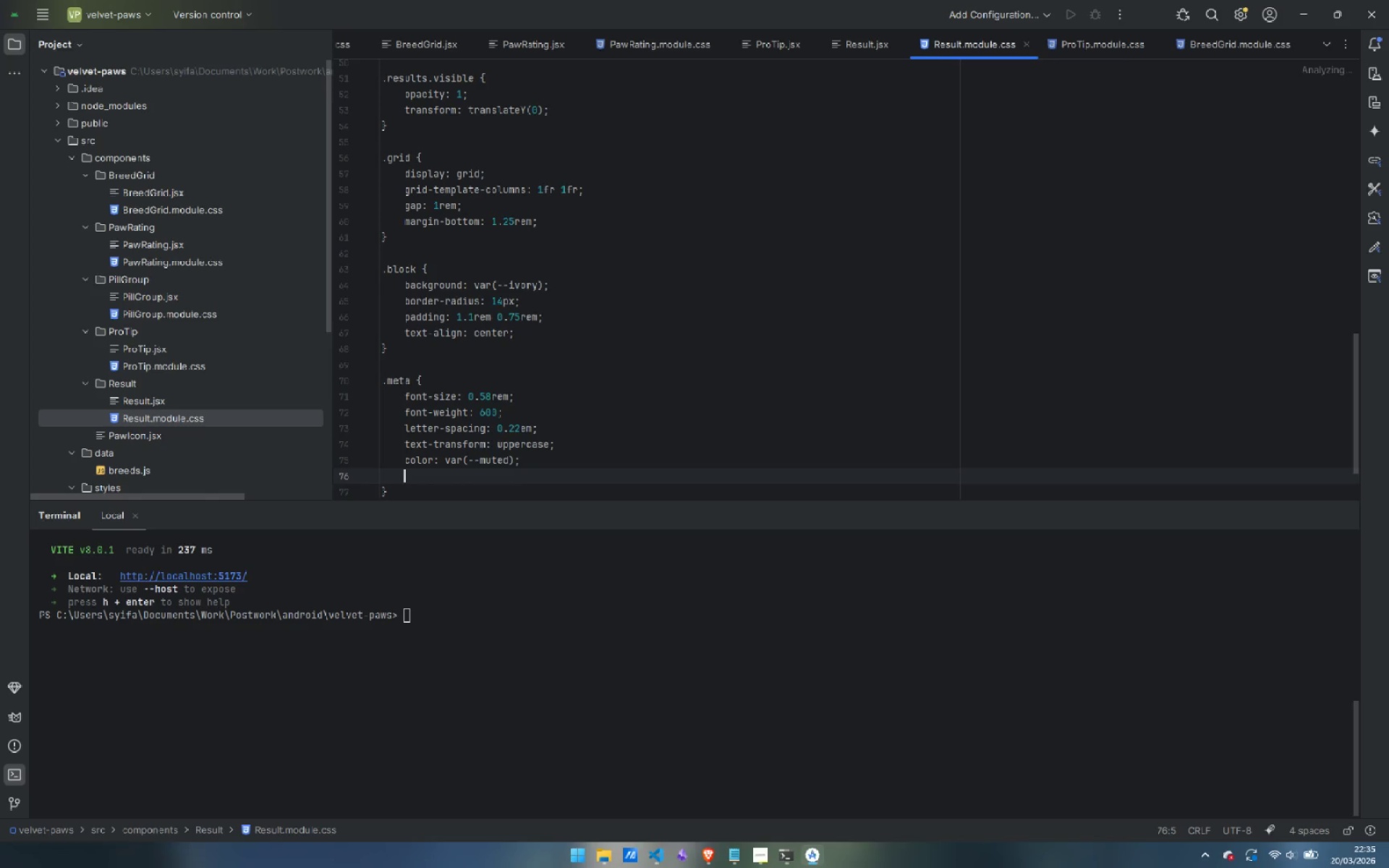 
 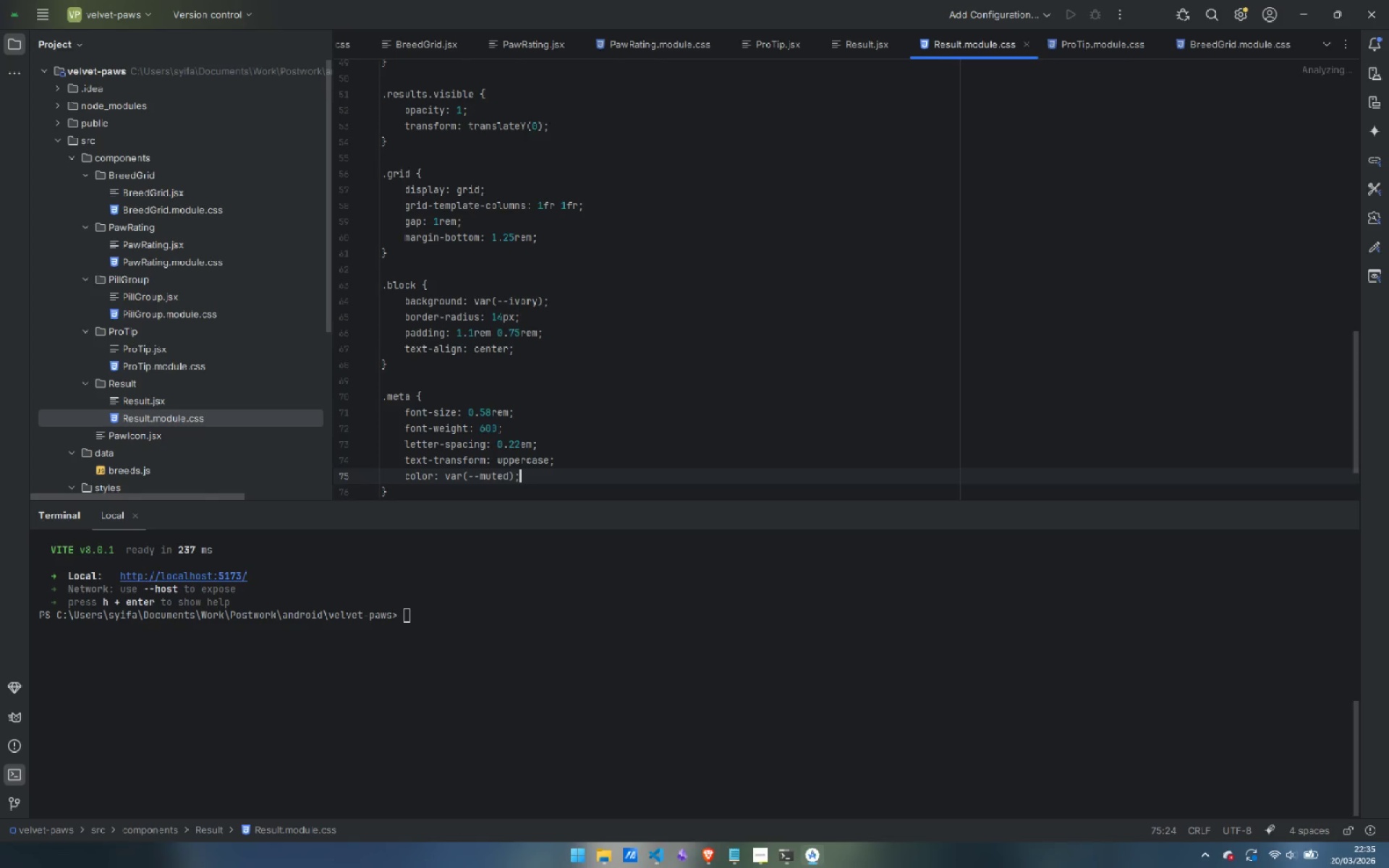 
key(Enter)
 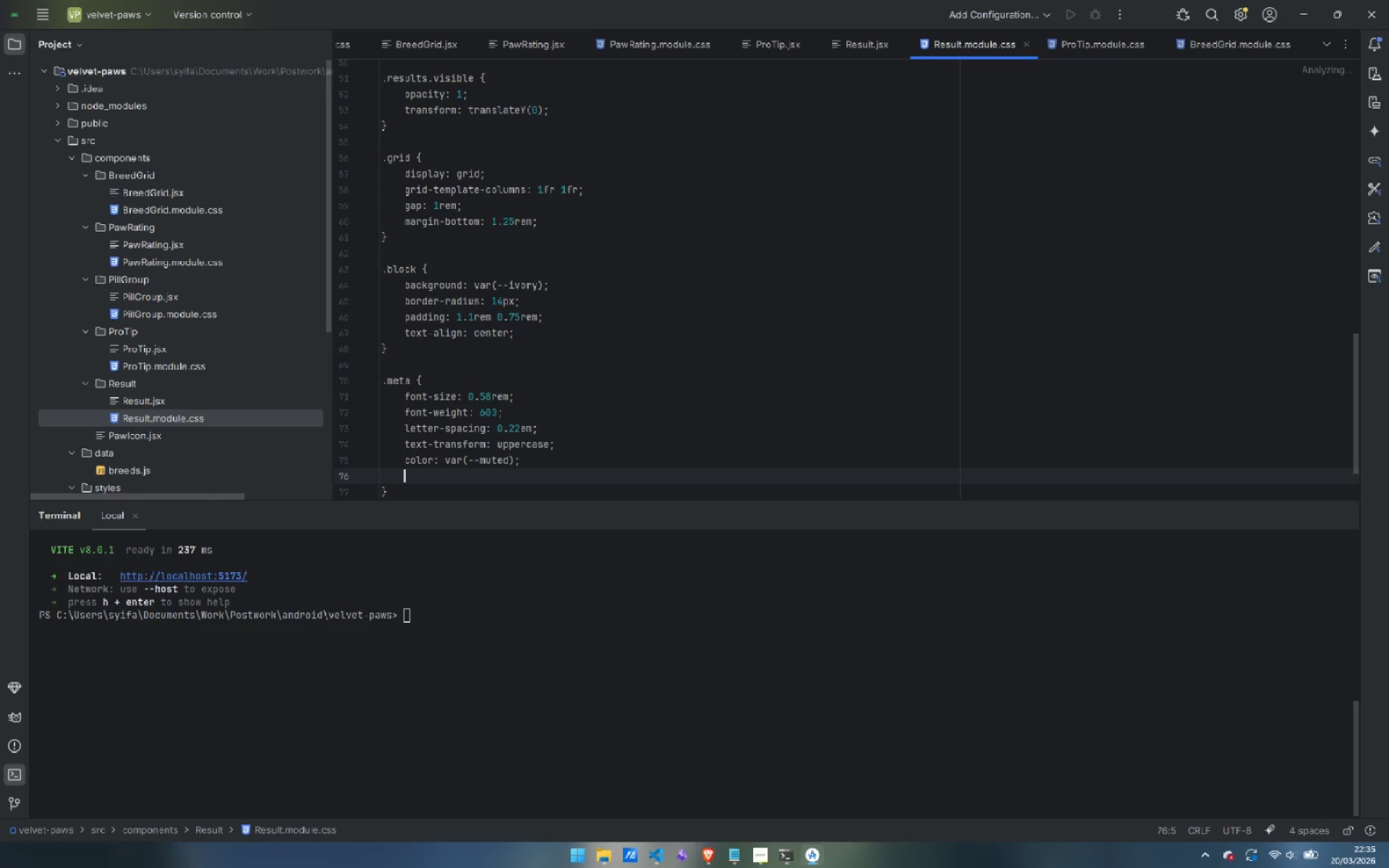 
type(margin-bottom:L )
key(Backspace)
key(Backspace)
key(Backspace)
type(: 0.55rem;)
 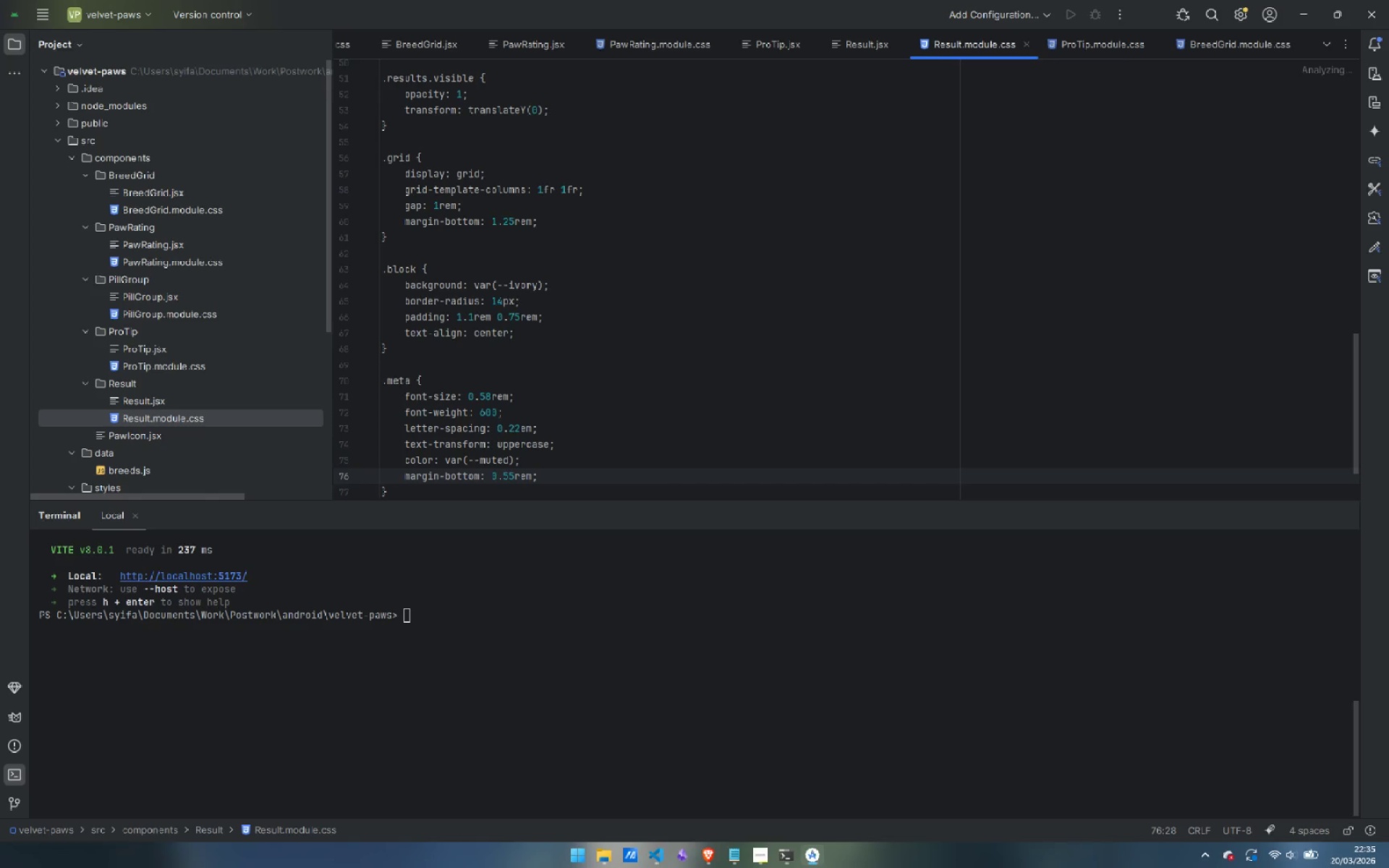 
key(ArrowDown)
 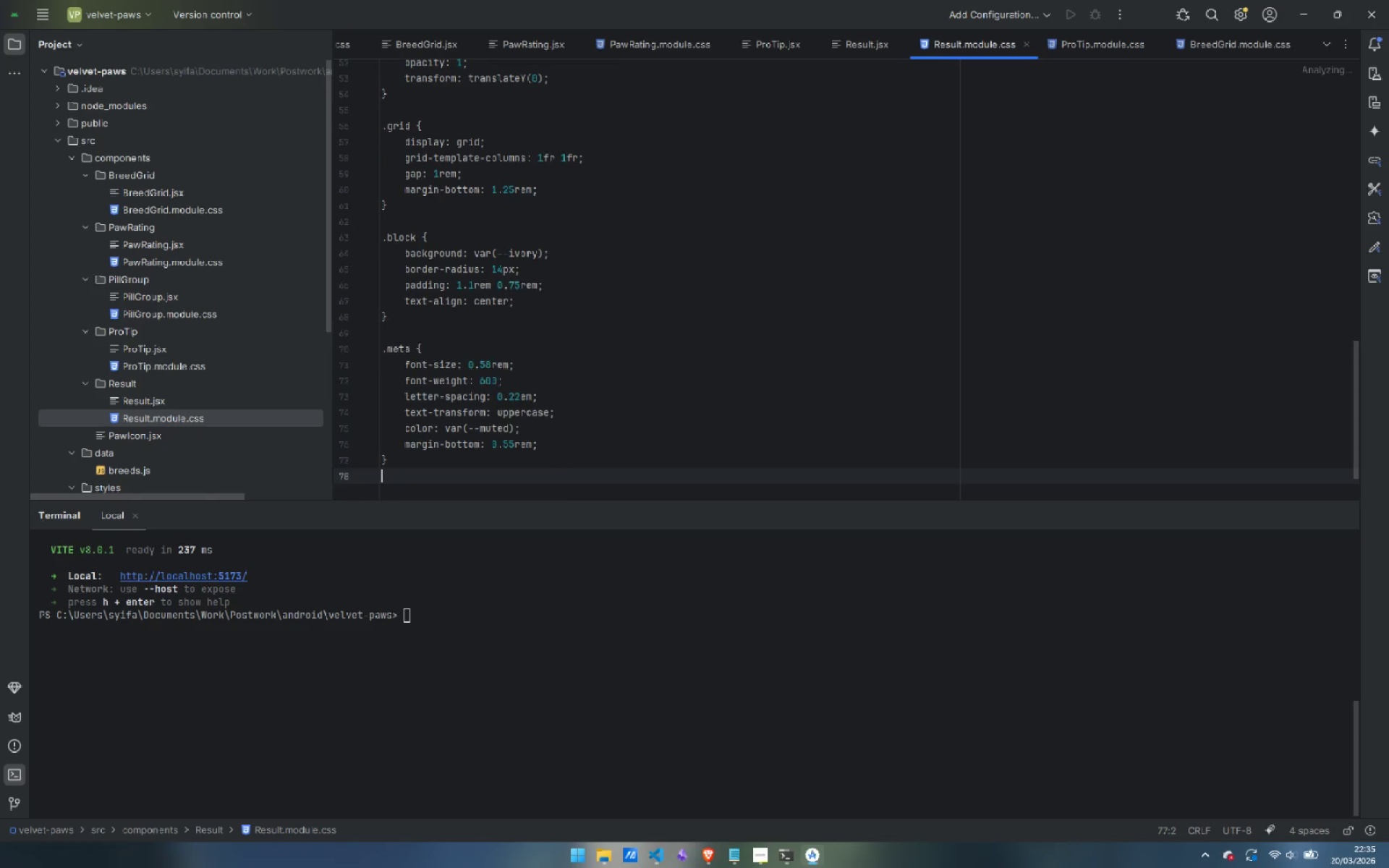 
key(Enter)
 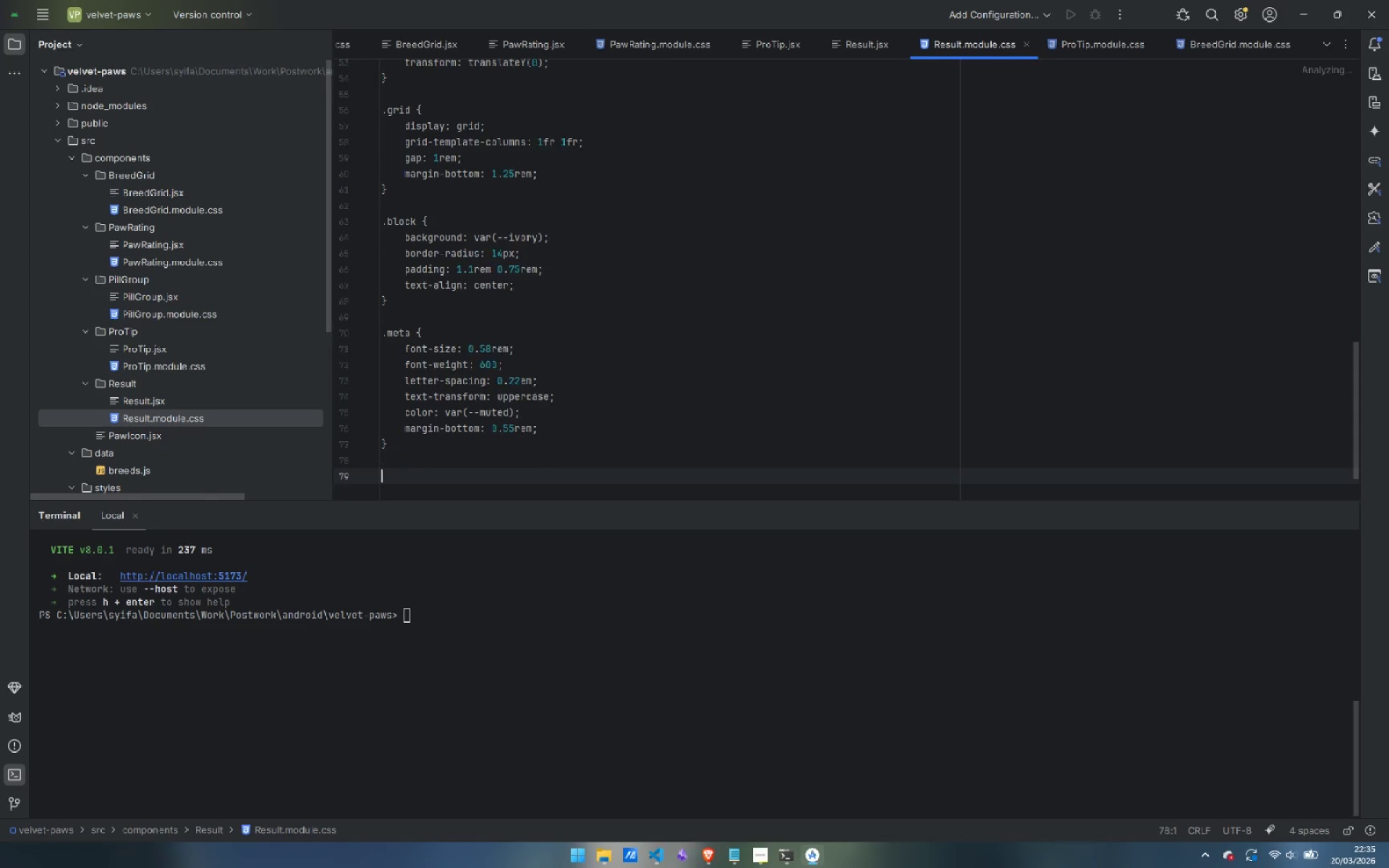 
key(Enter)
 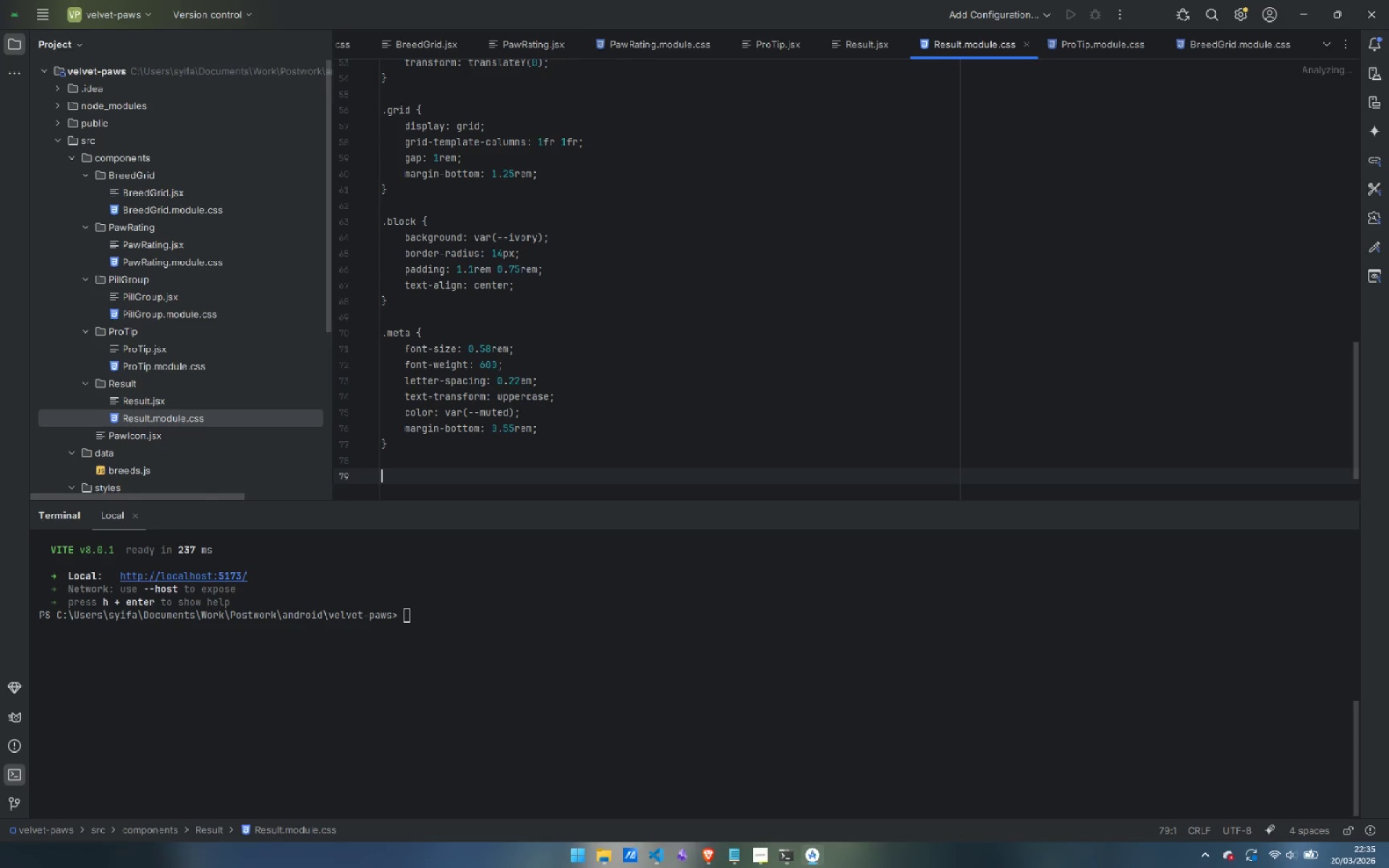 
type(.interval {)
 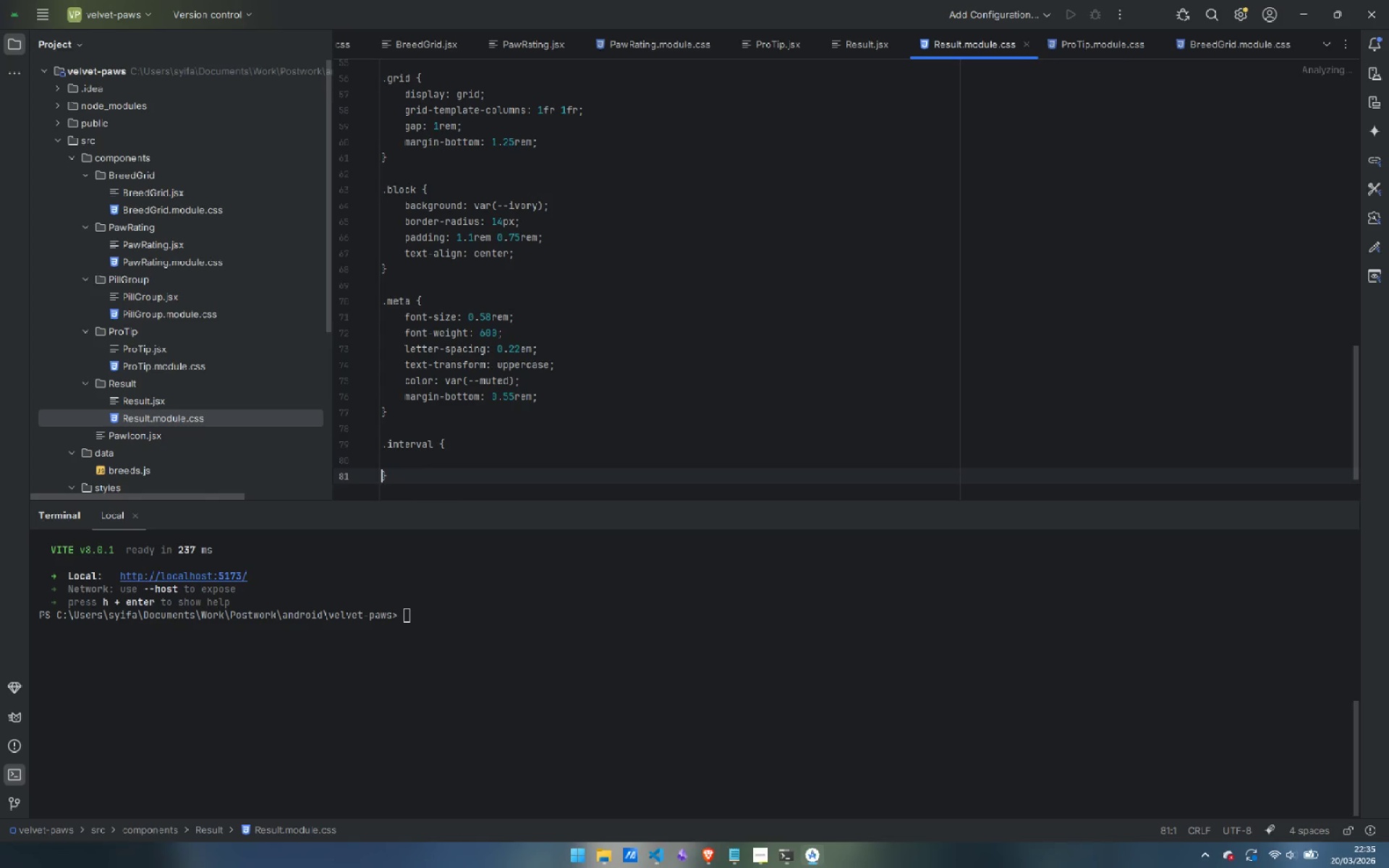 
 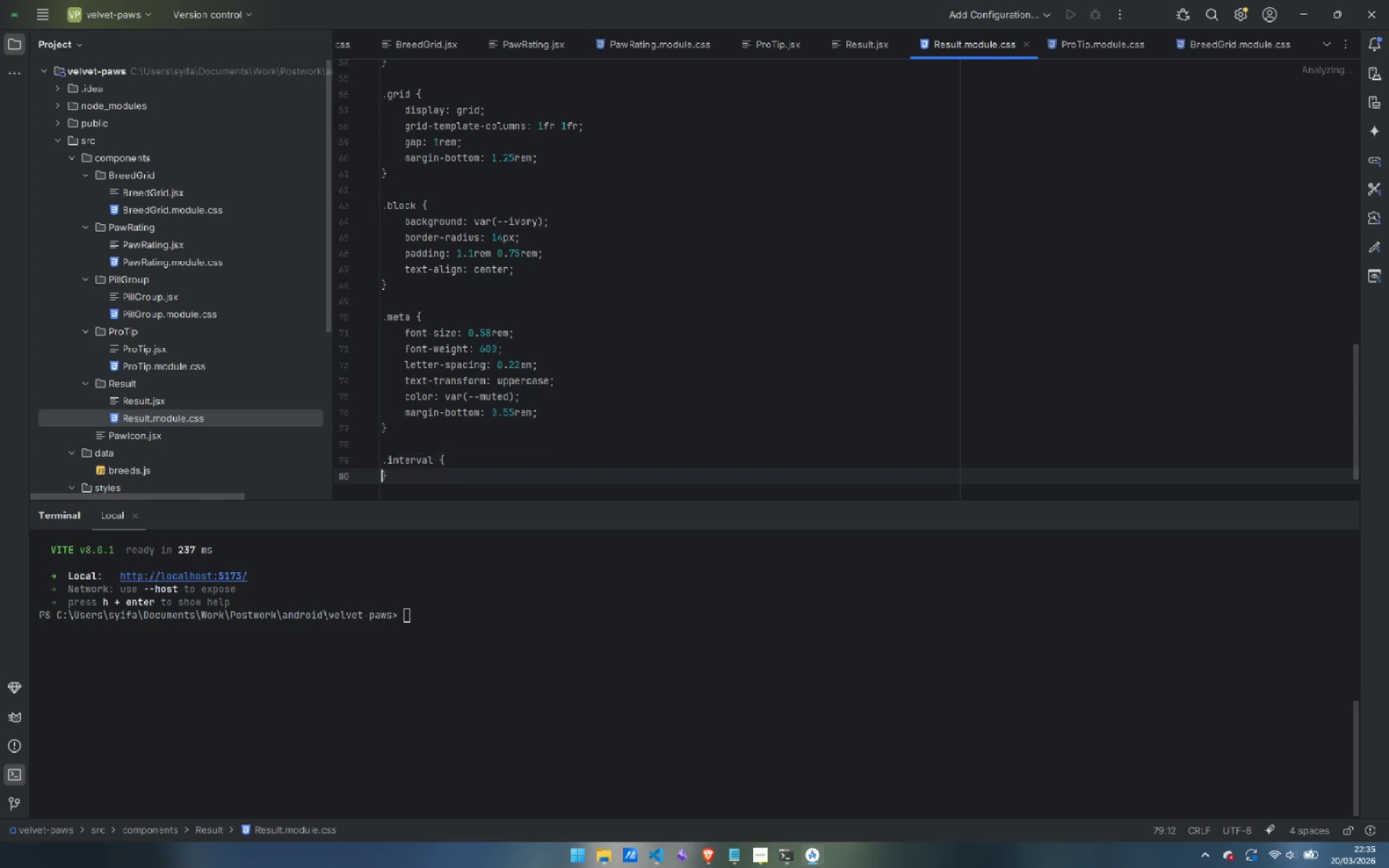 
key(Enter)
 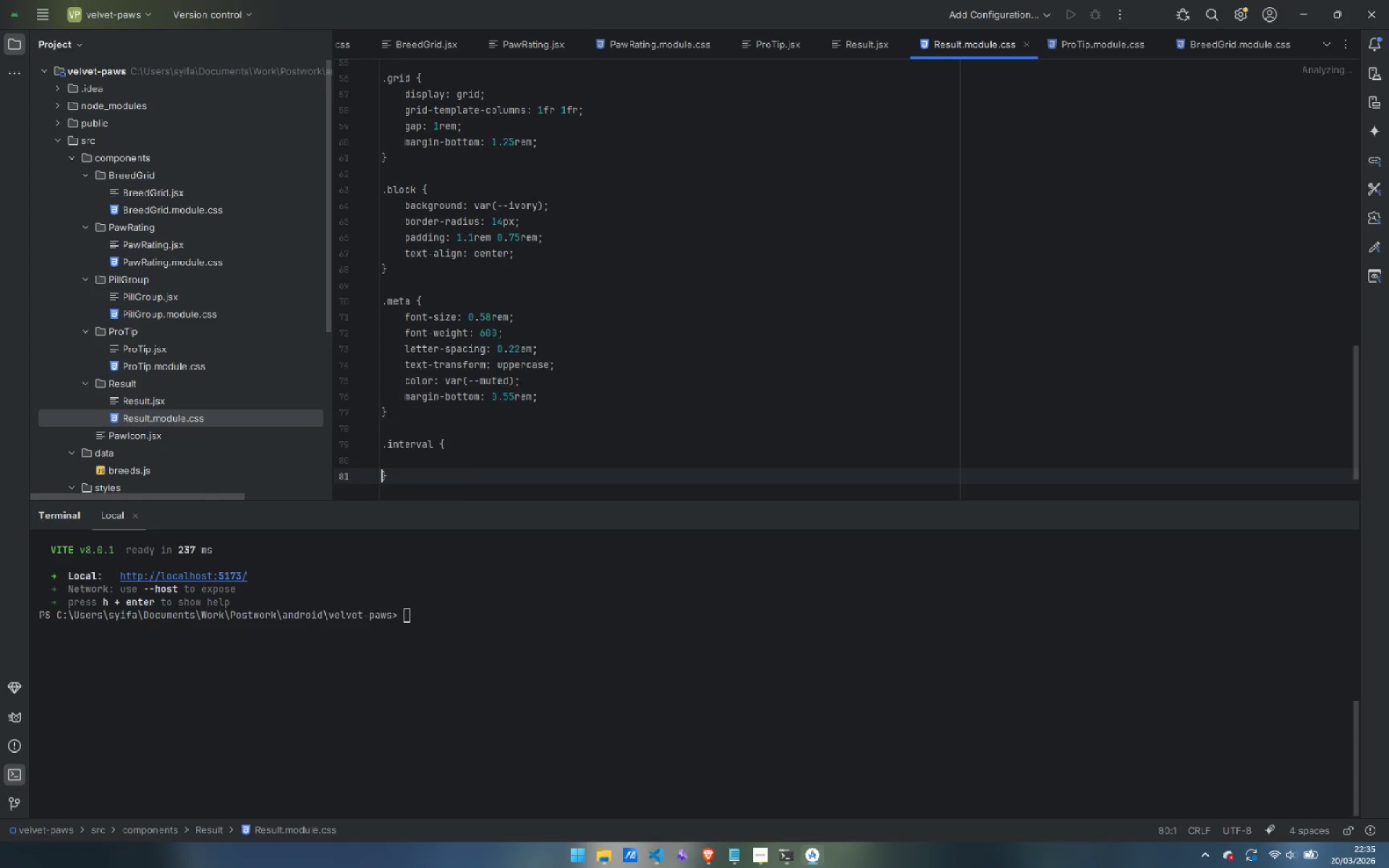 
key(Enter)
 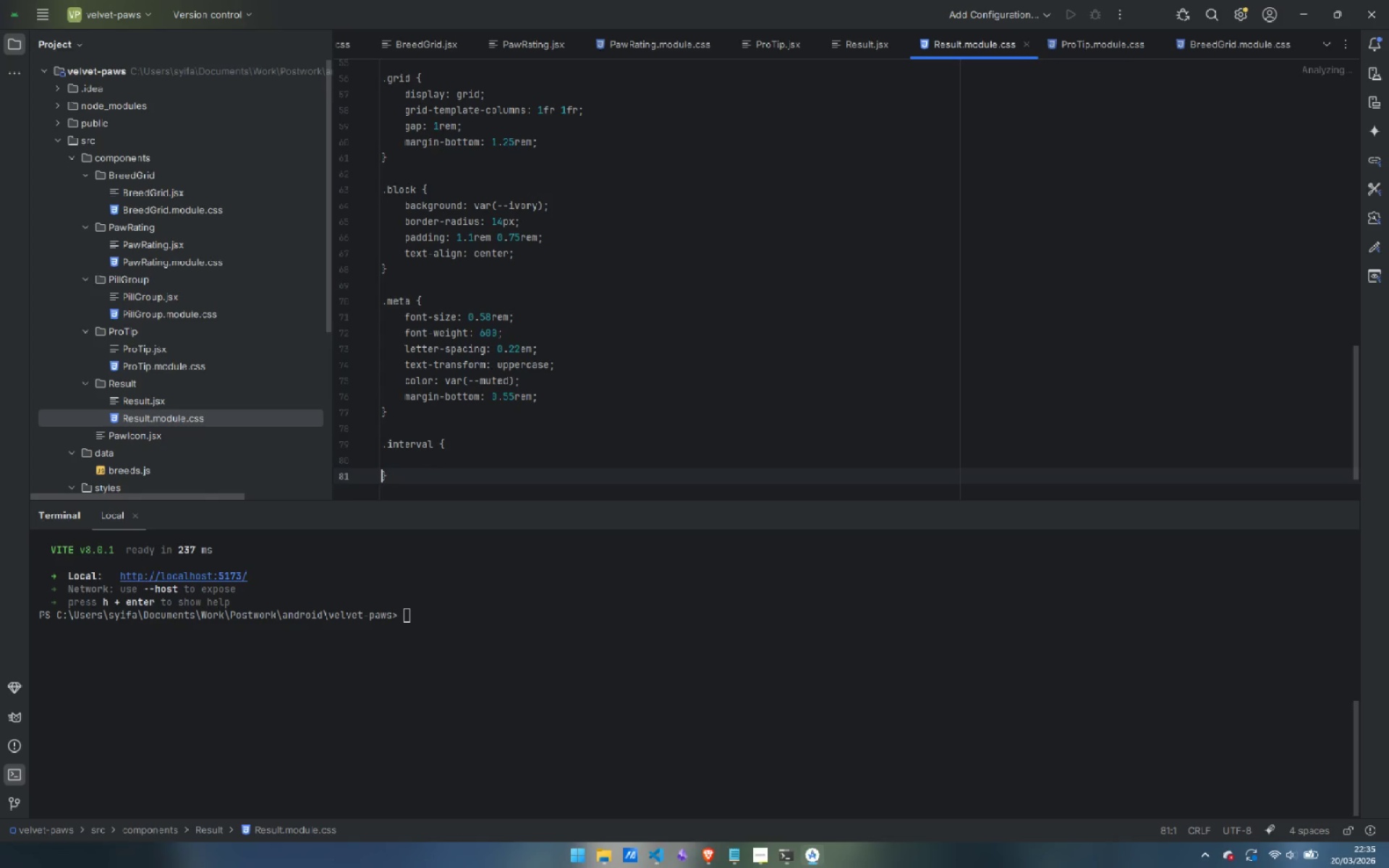 
key(ArrowUp)
 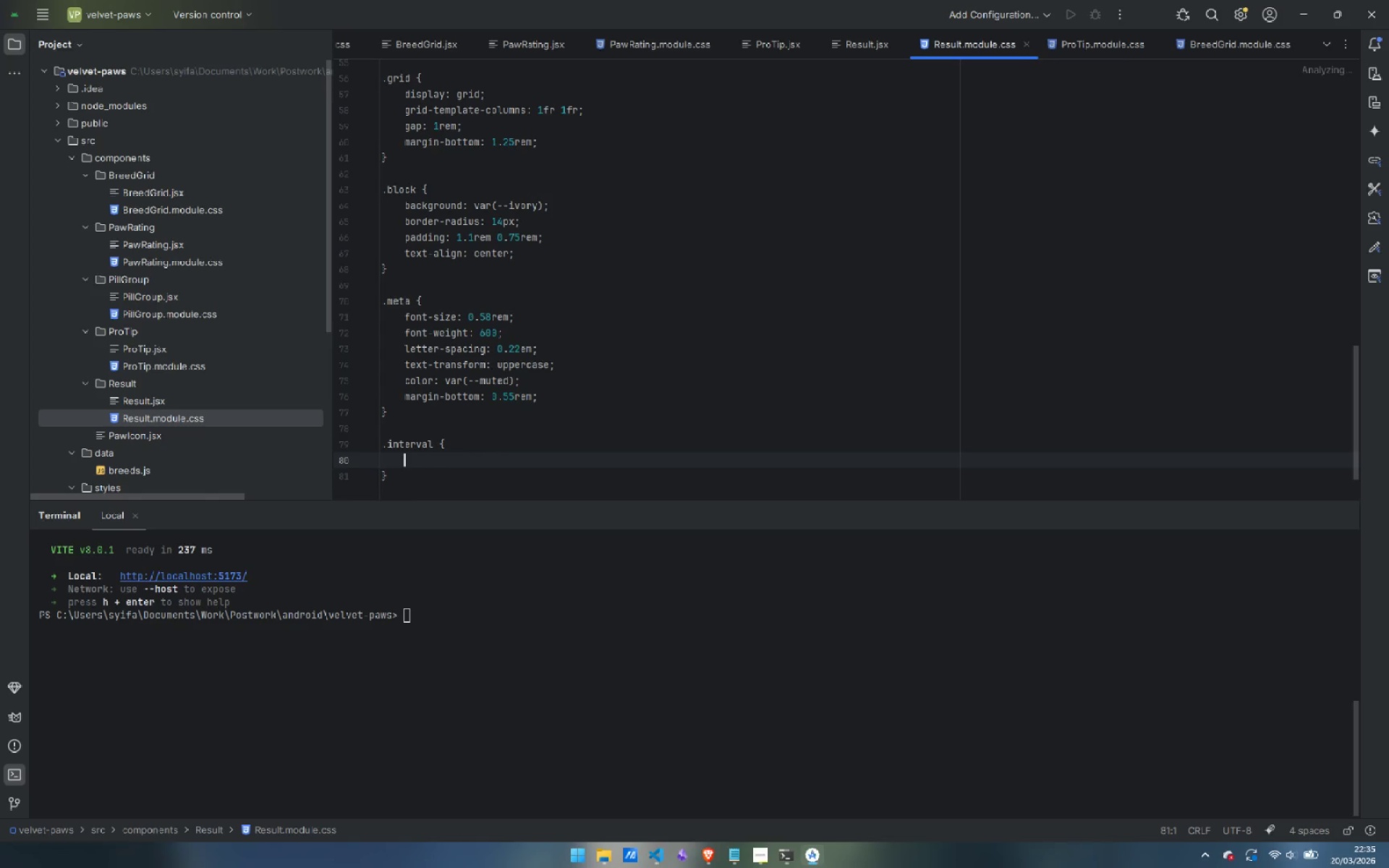 
key(Tab)
type(font-faml)
key(Backspace)
type(ily: var(--fron)
key(Backspace)
key(Backspace)
key(Backspace)
type(ont-display);)
 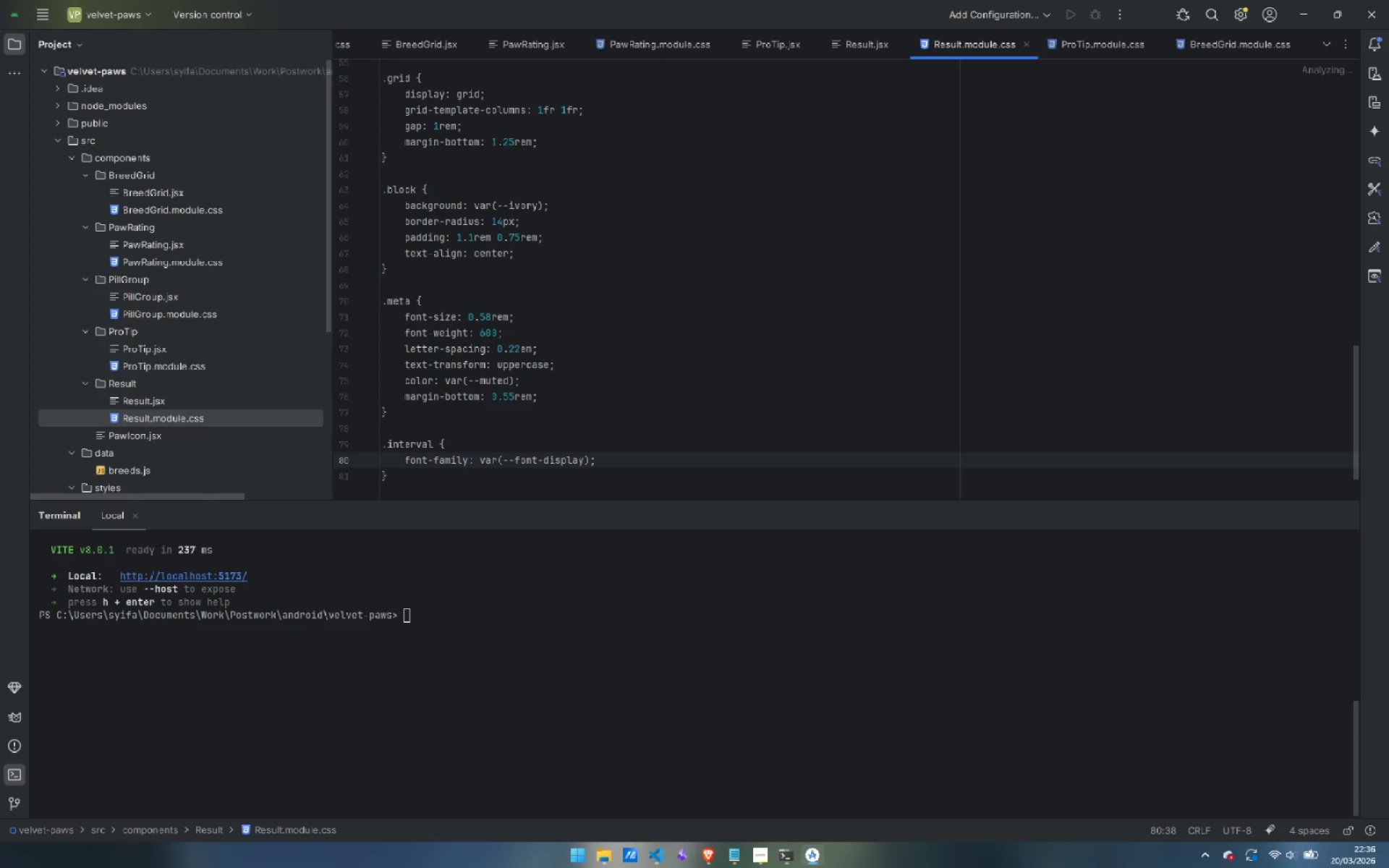 
key(Enter)
 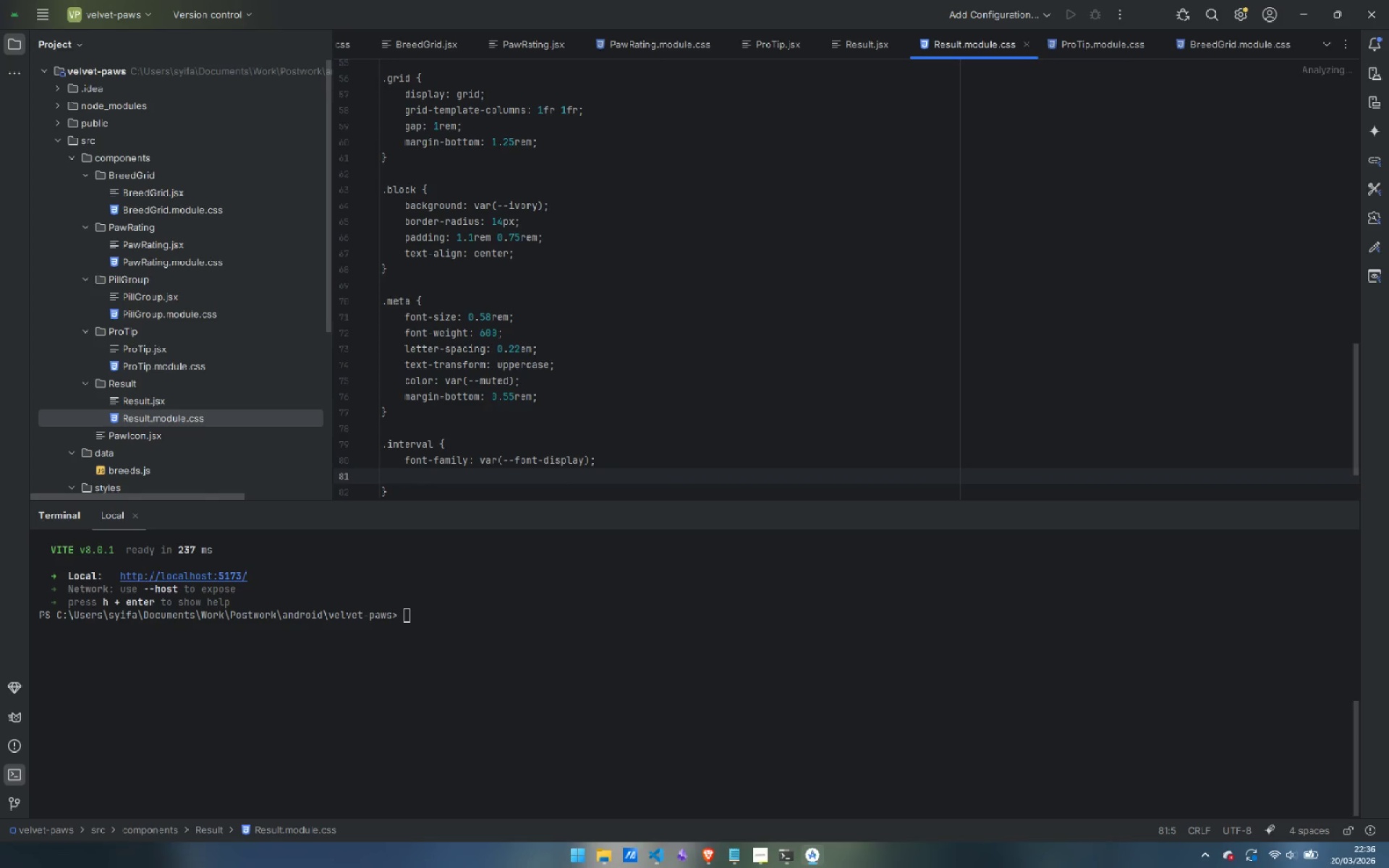 
key(Control+ControlLeft)
 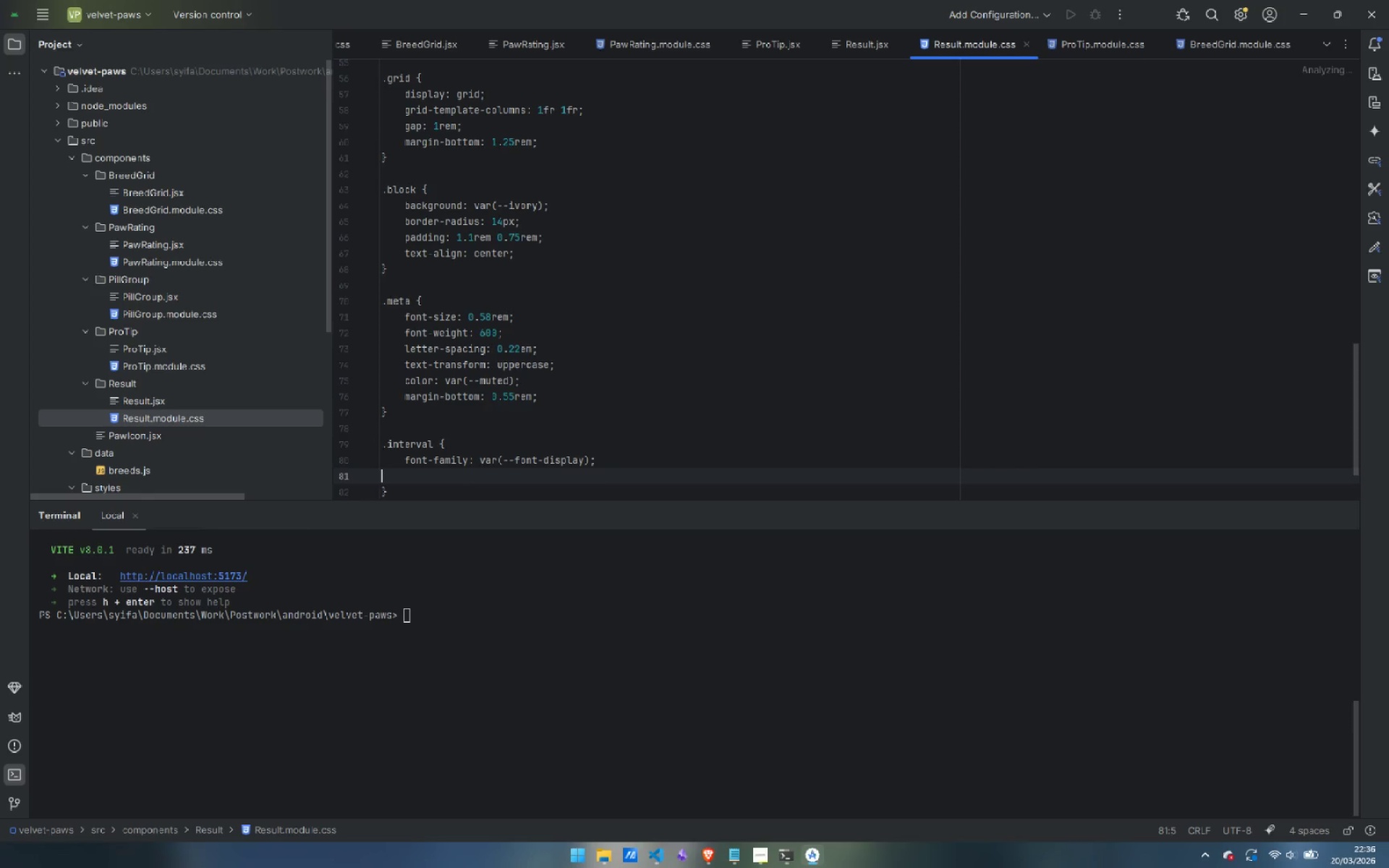 
key(Control+Backspace)
 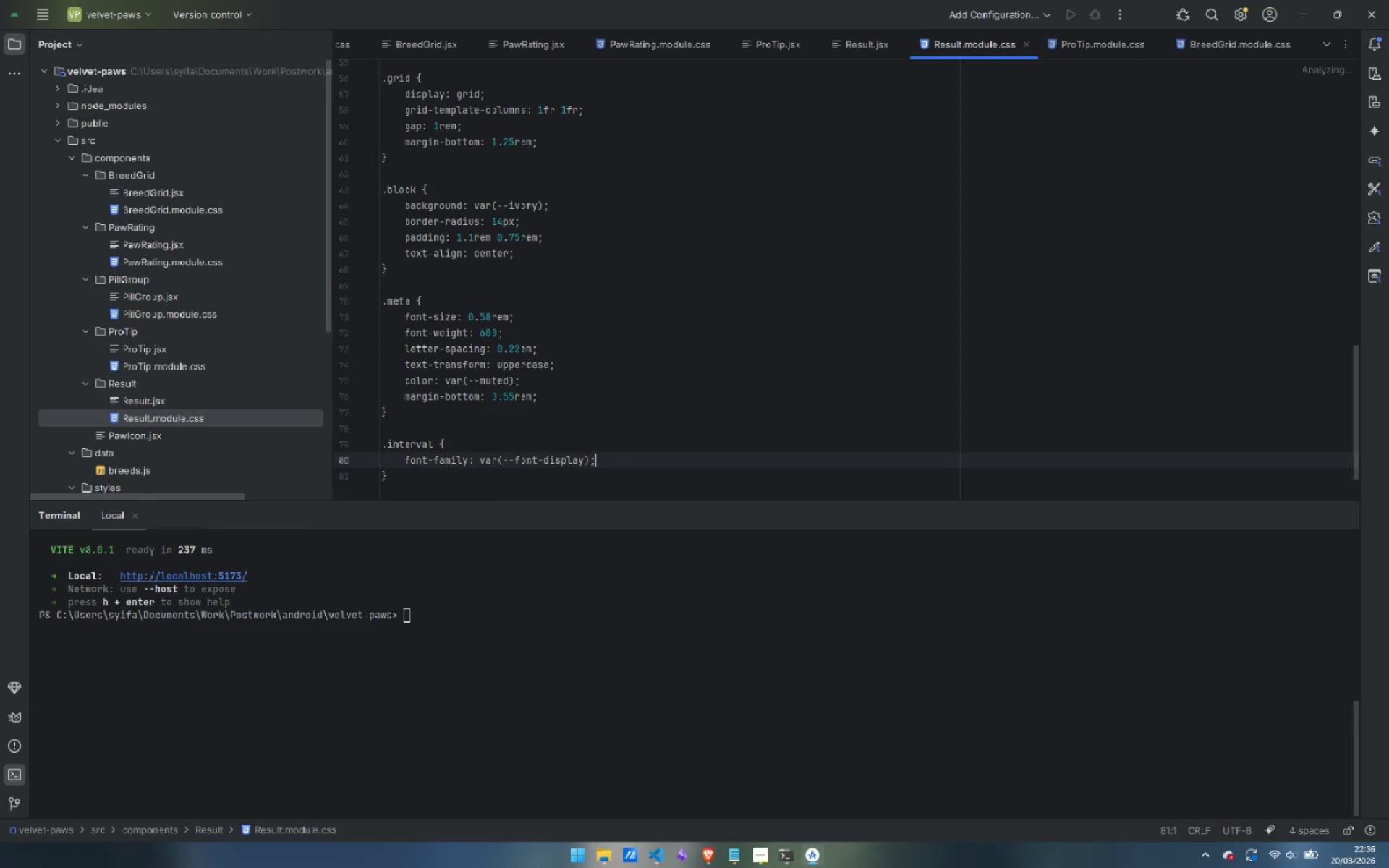 
key(Backspace)
 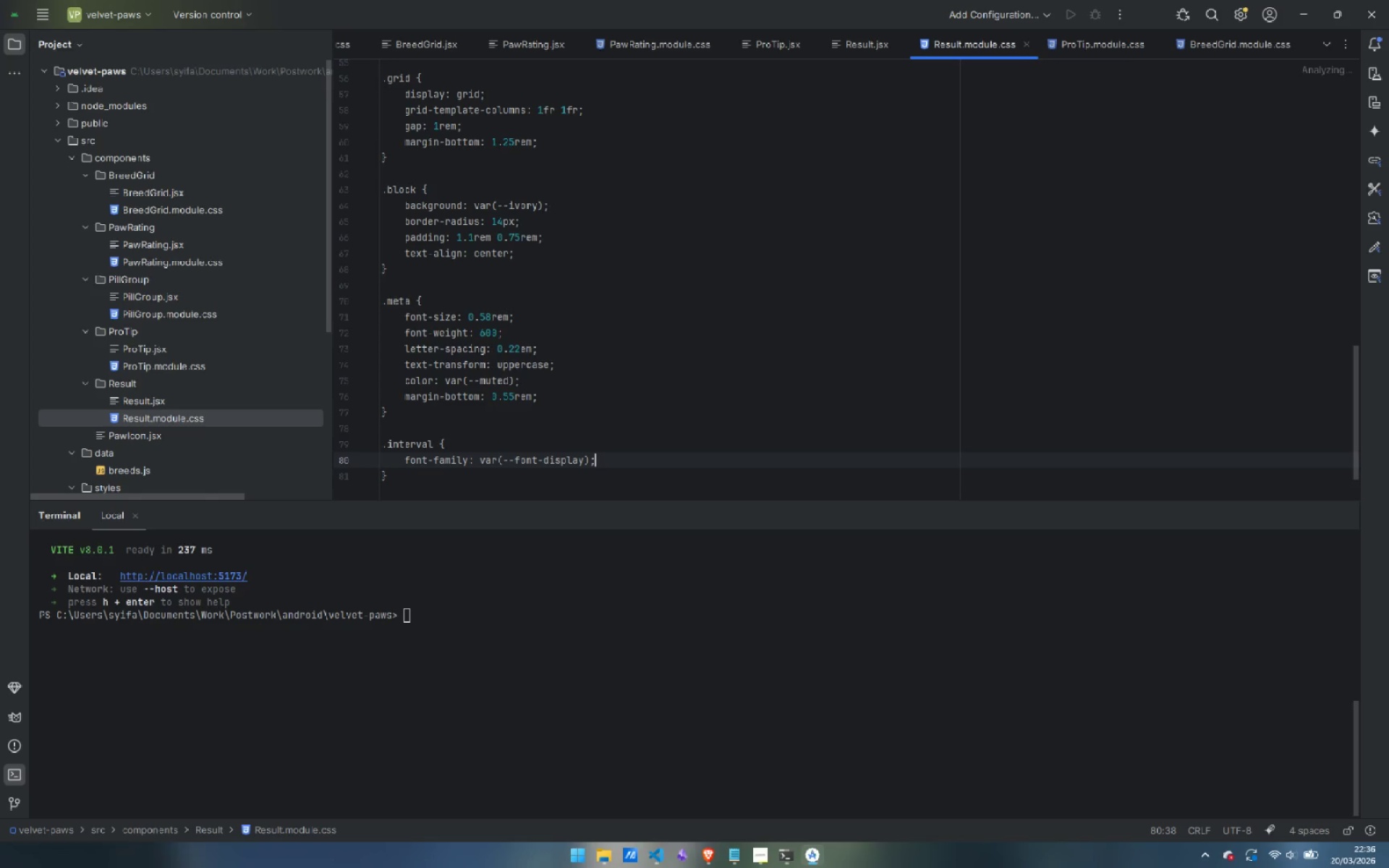 
key(ArrowDown)
 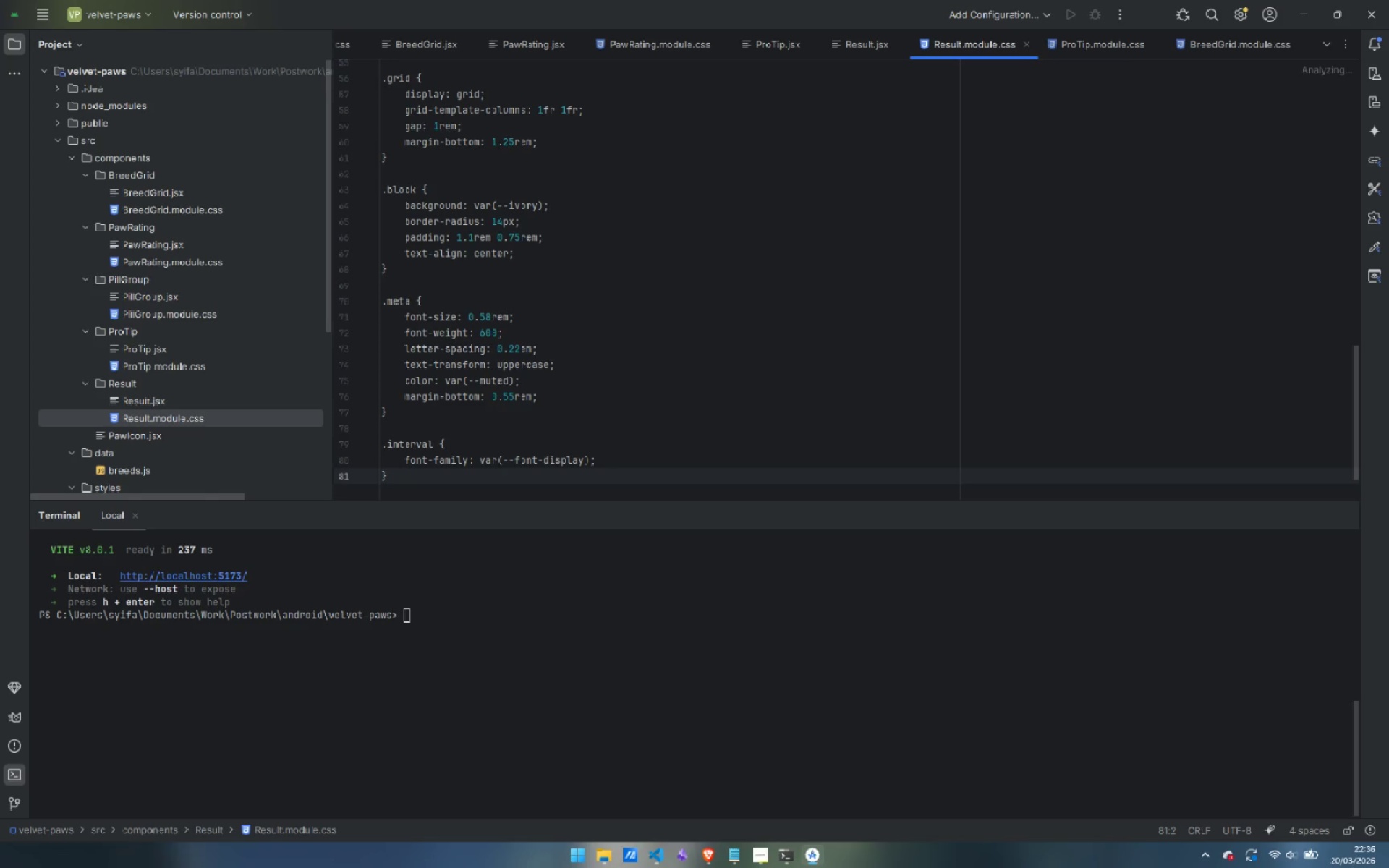 
key(Enter)
 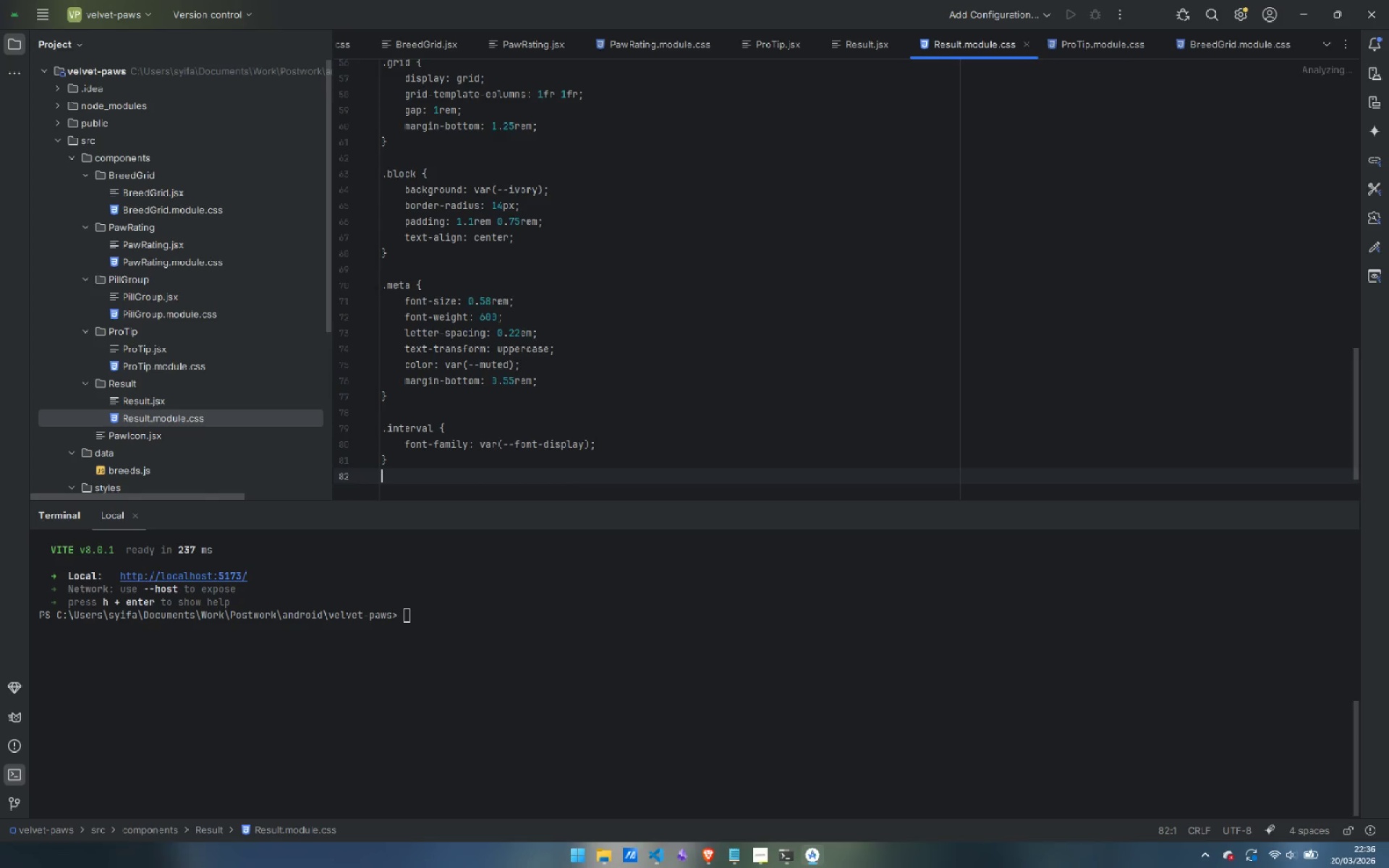 
key(Enter)
 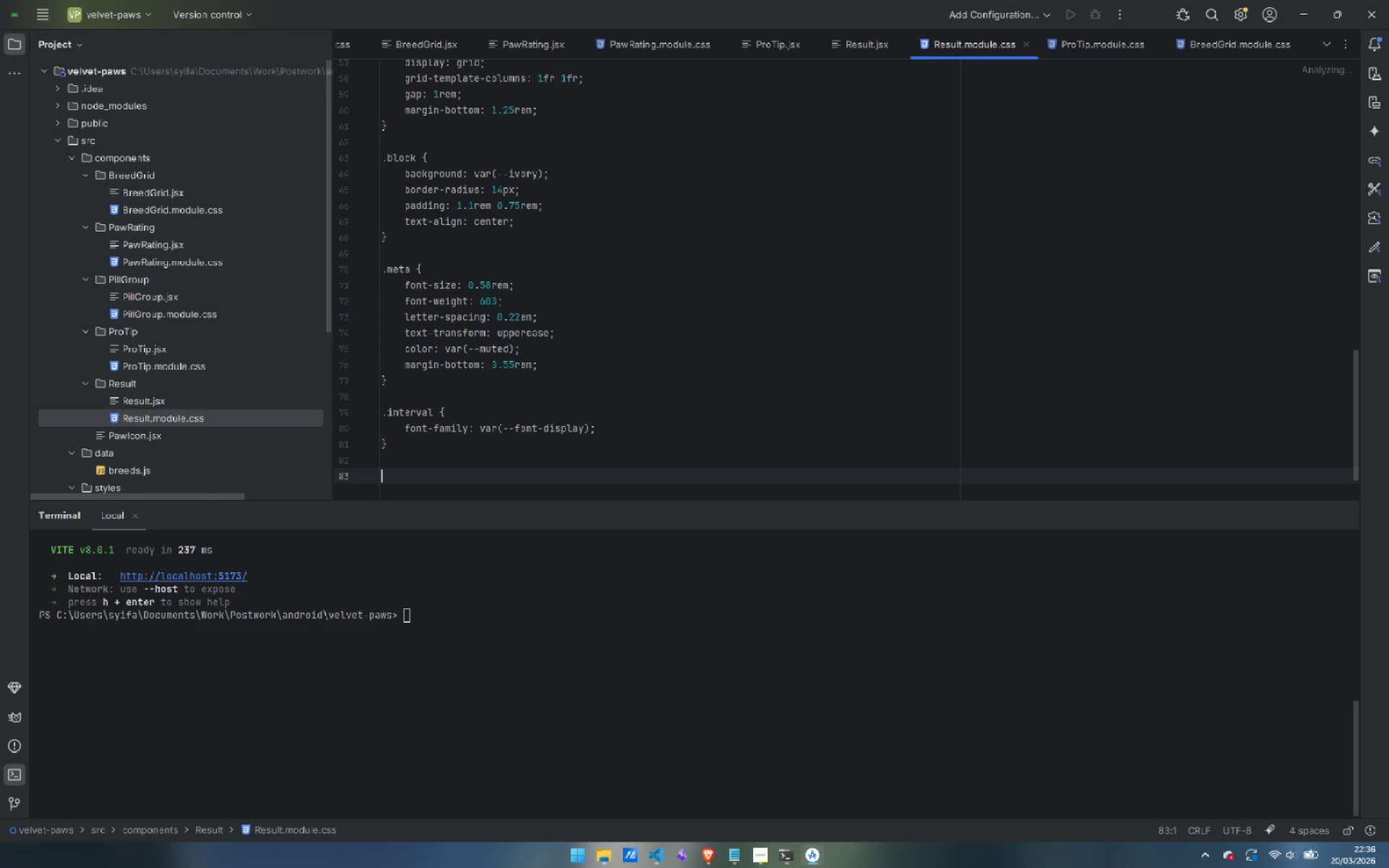 
type(.every {)
 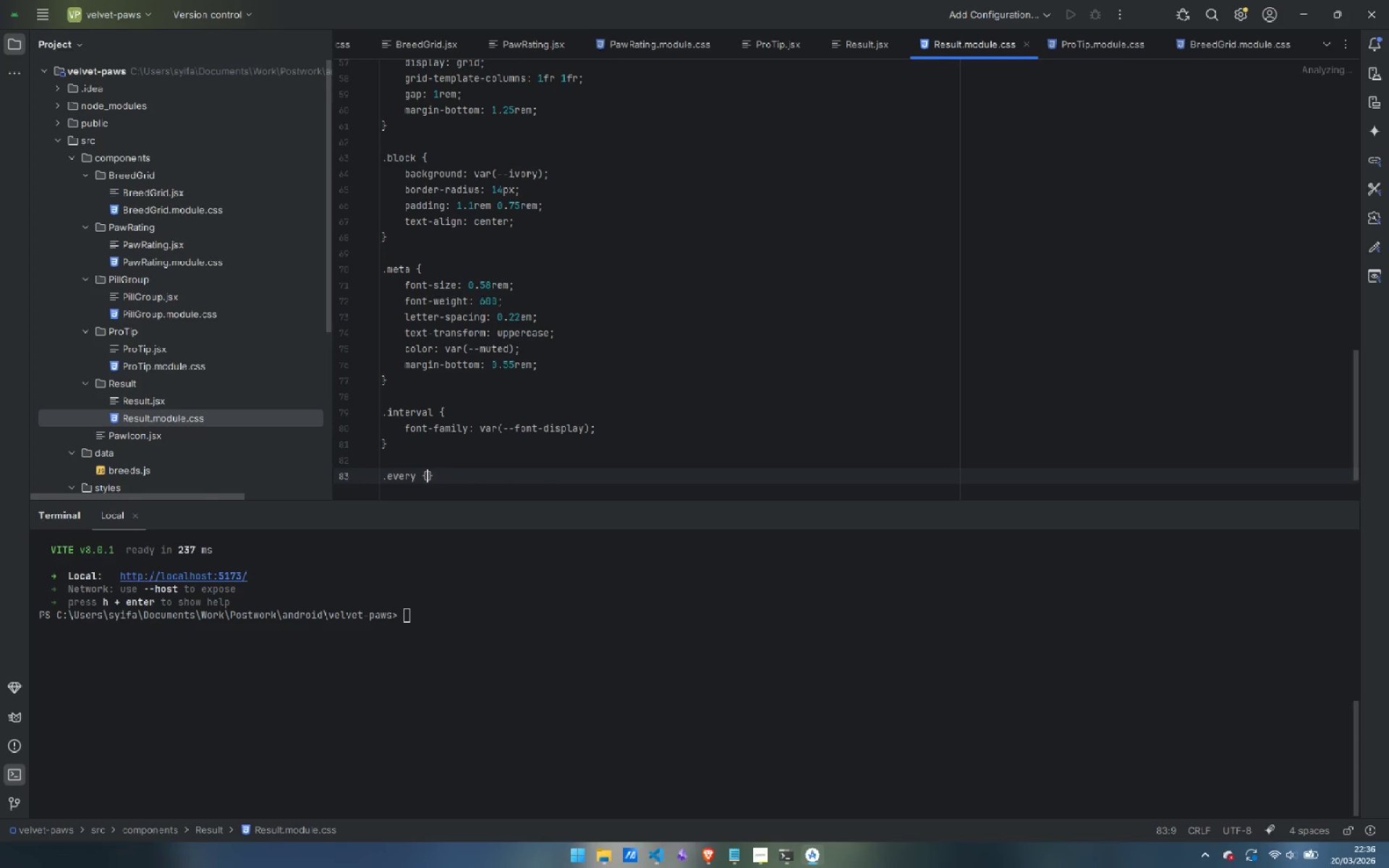 
key(Enter)
 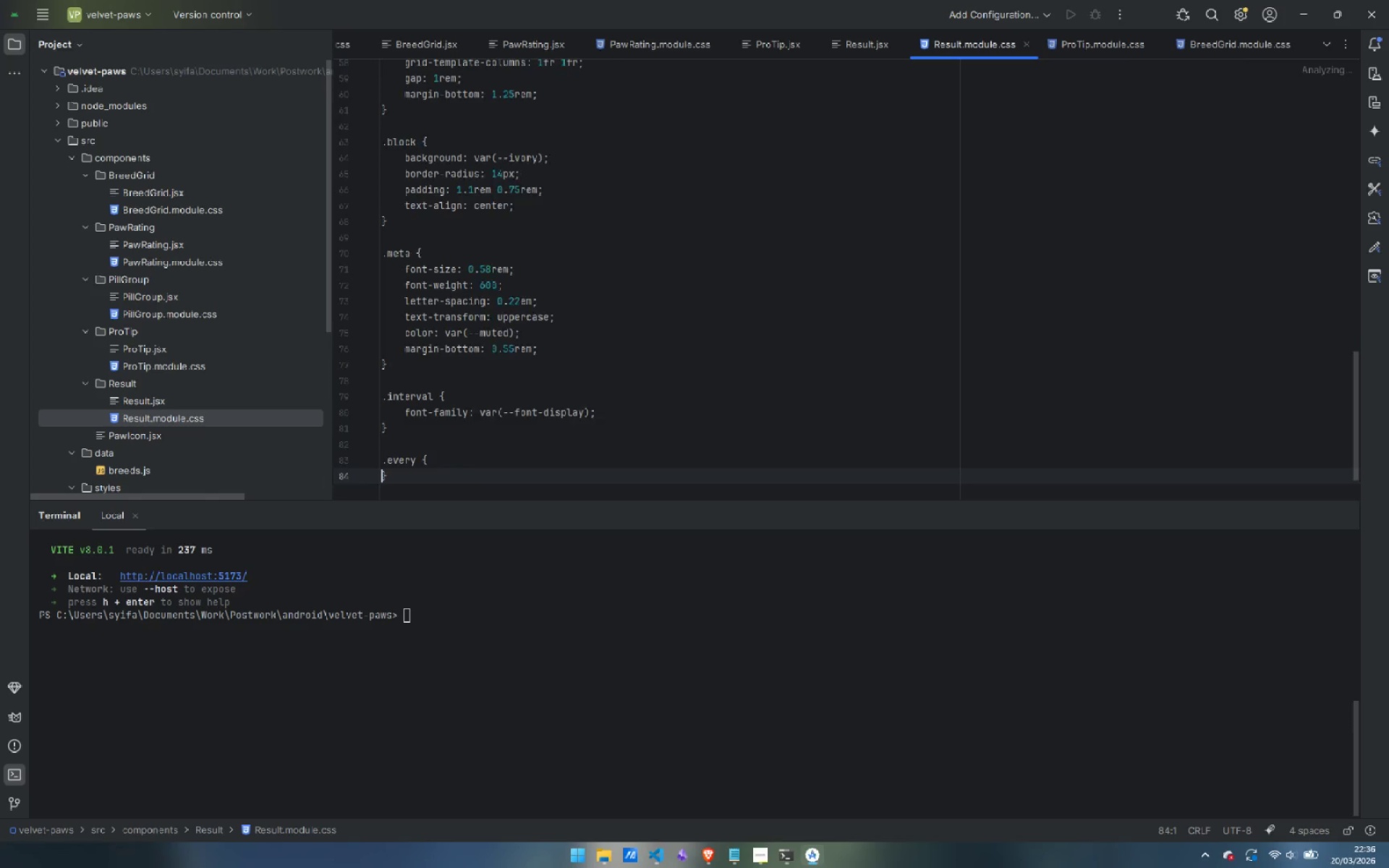 
key(Enter)
 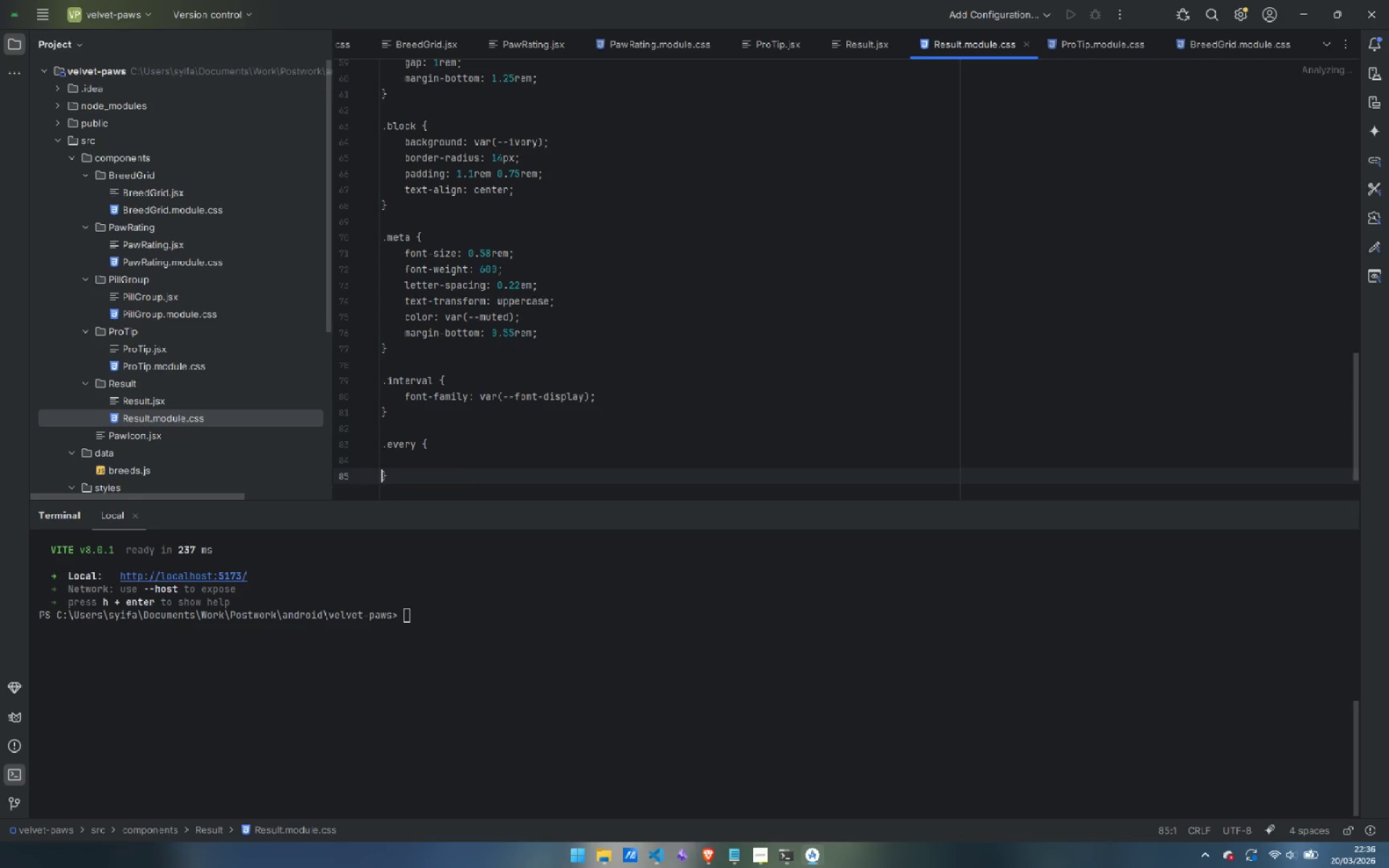 
key(ArrowUp)
 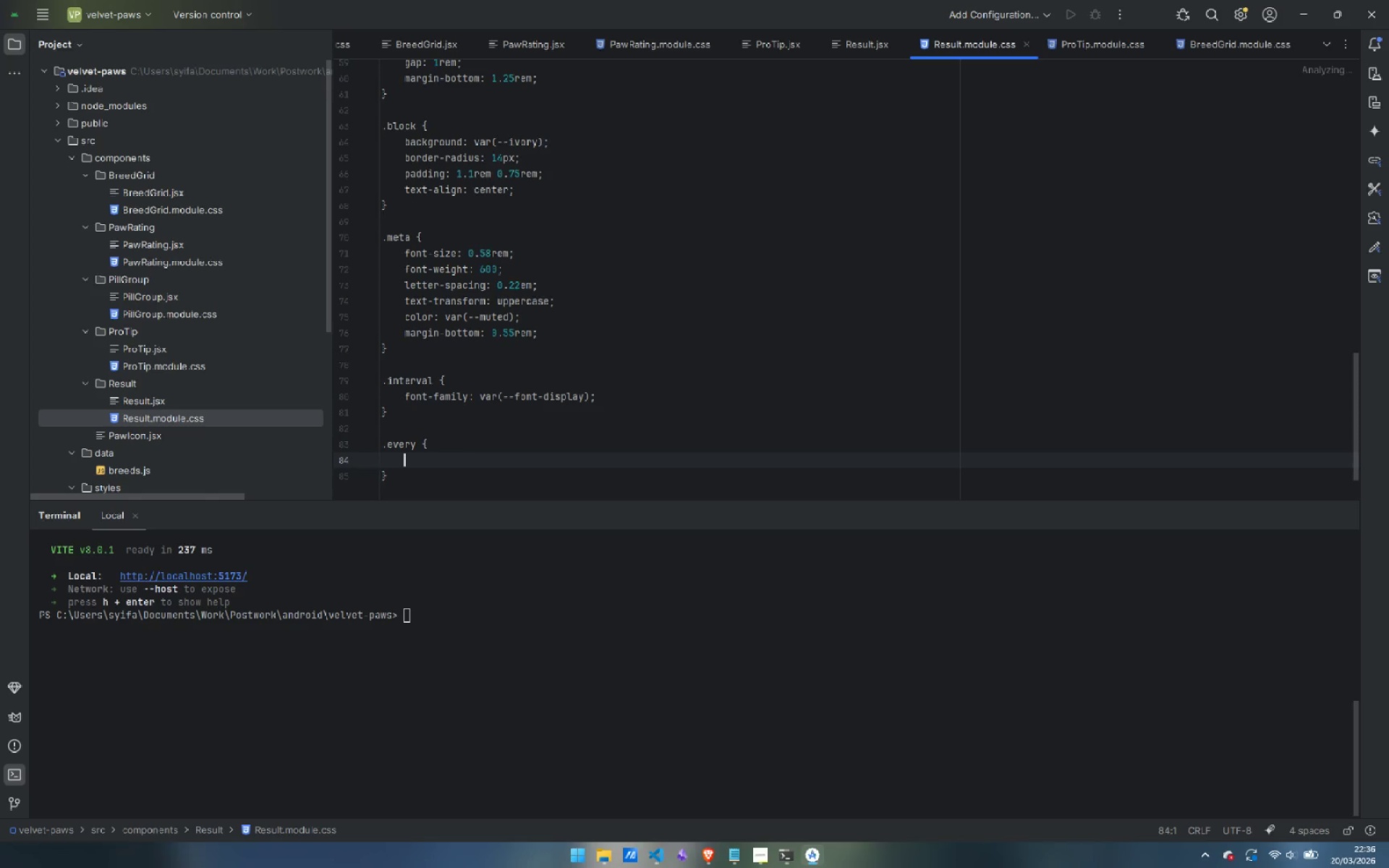 
key(Tab)
type(display: block;)
 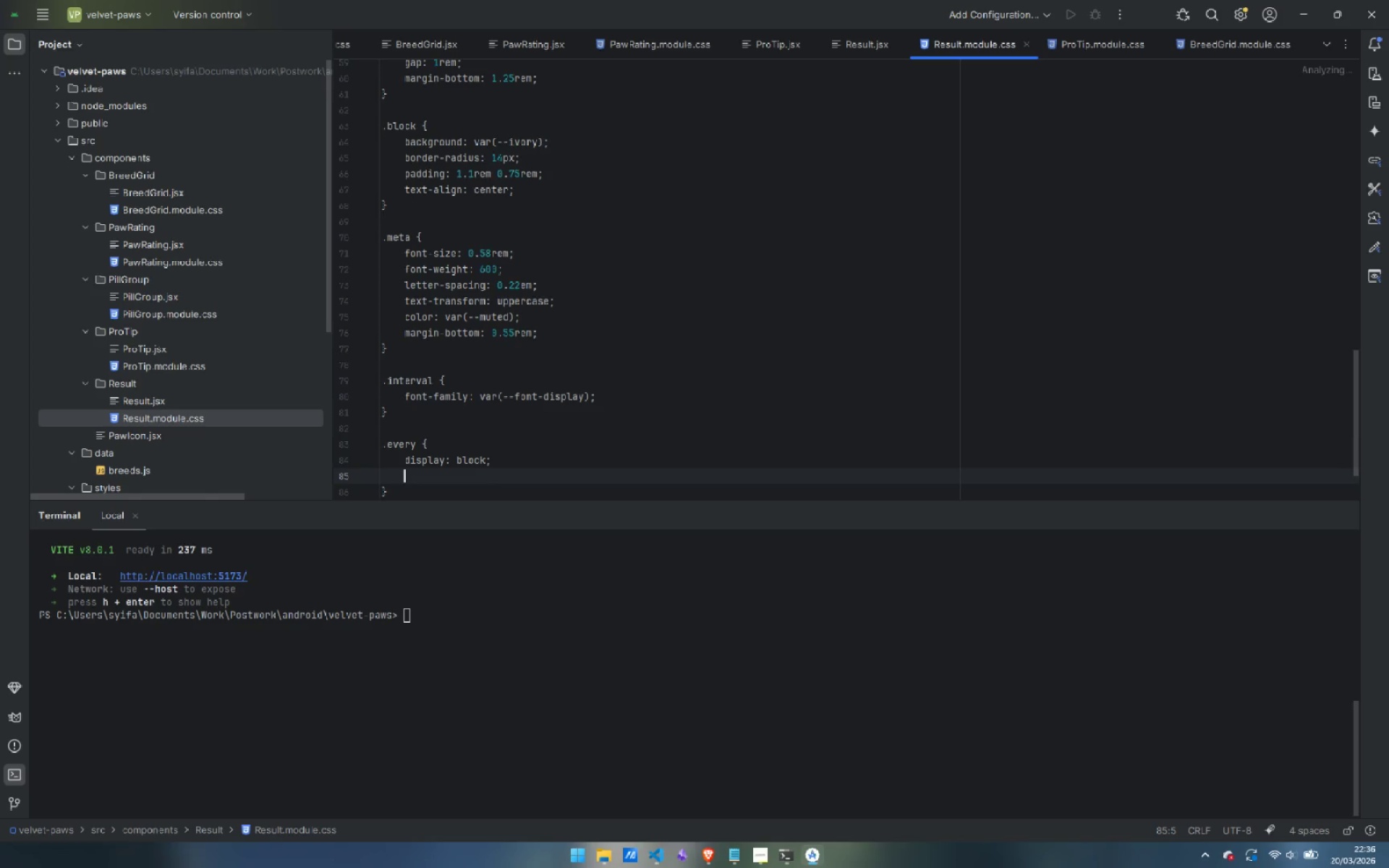 
 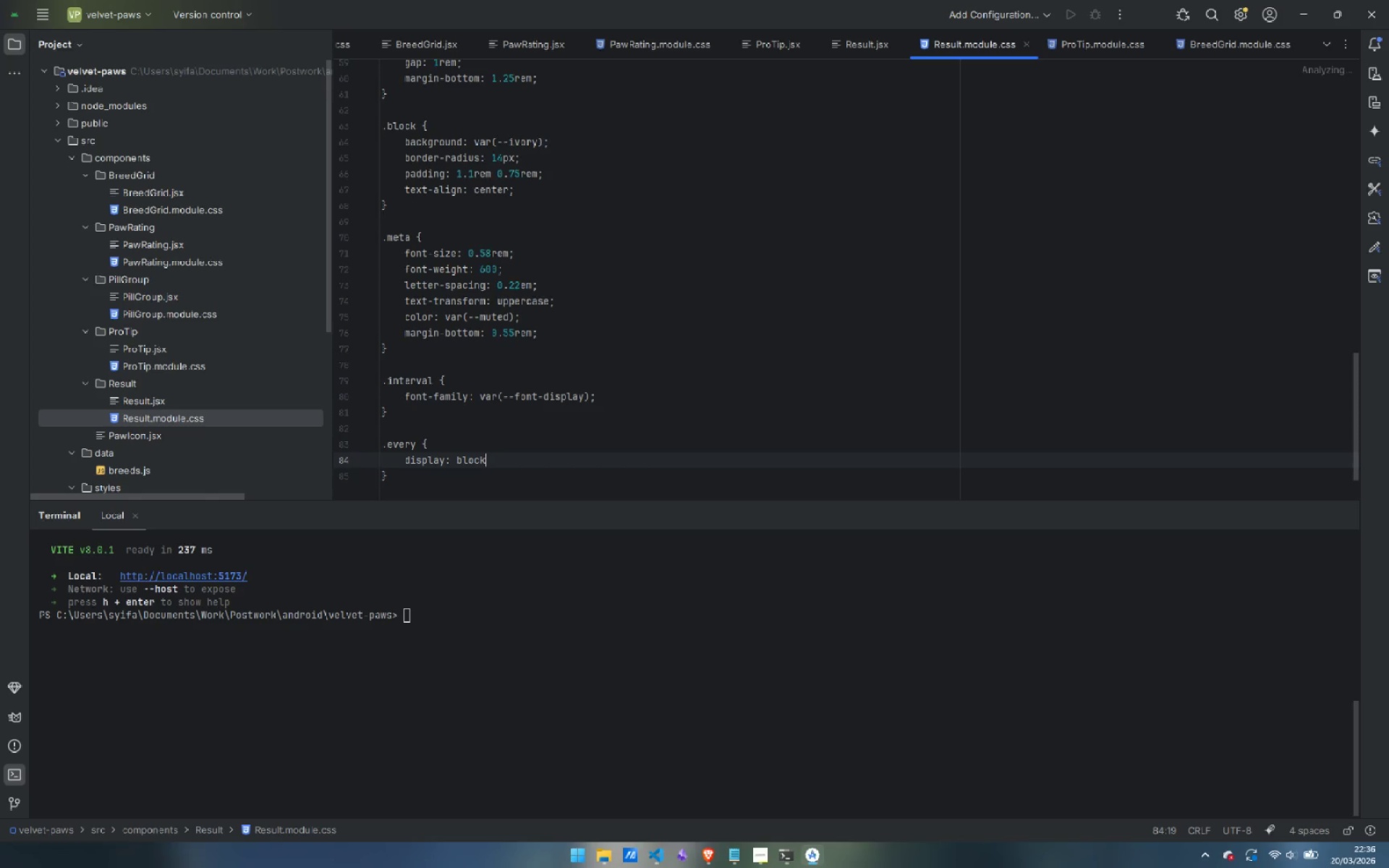 
key(Enter)
 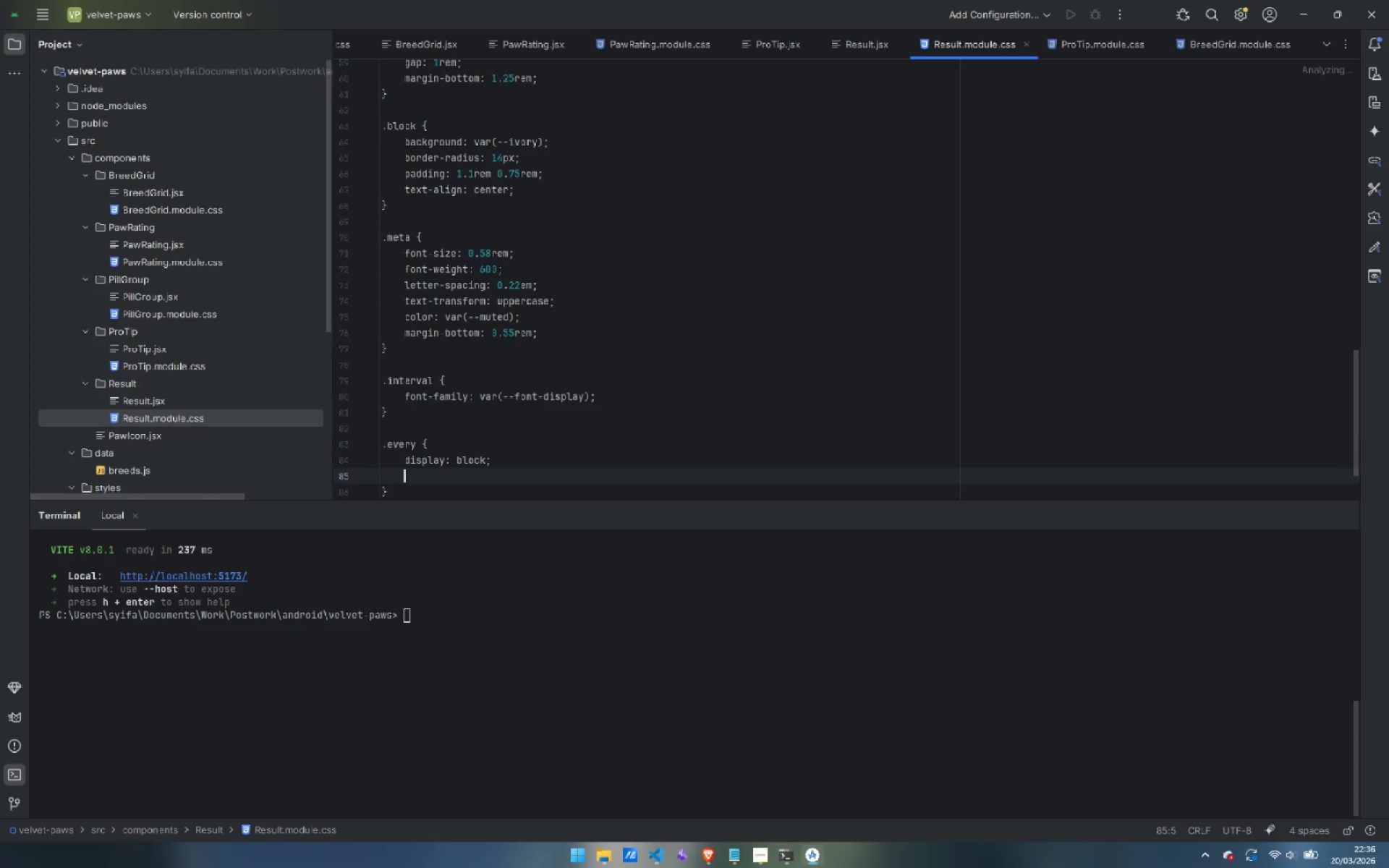 
type(font-style: italic;)
 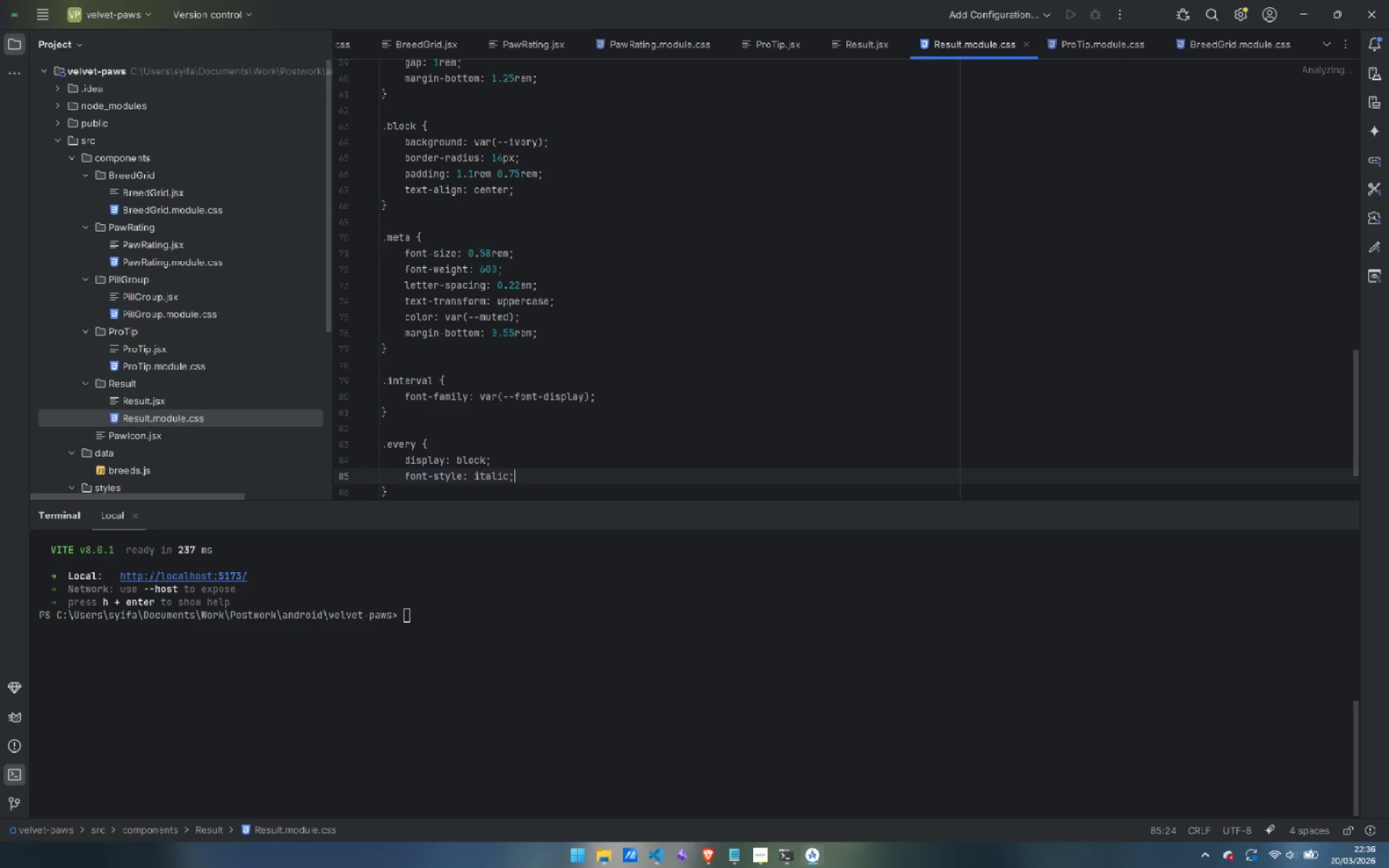 
key(Enter)
 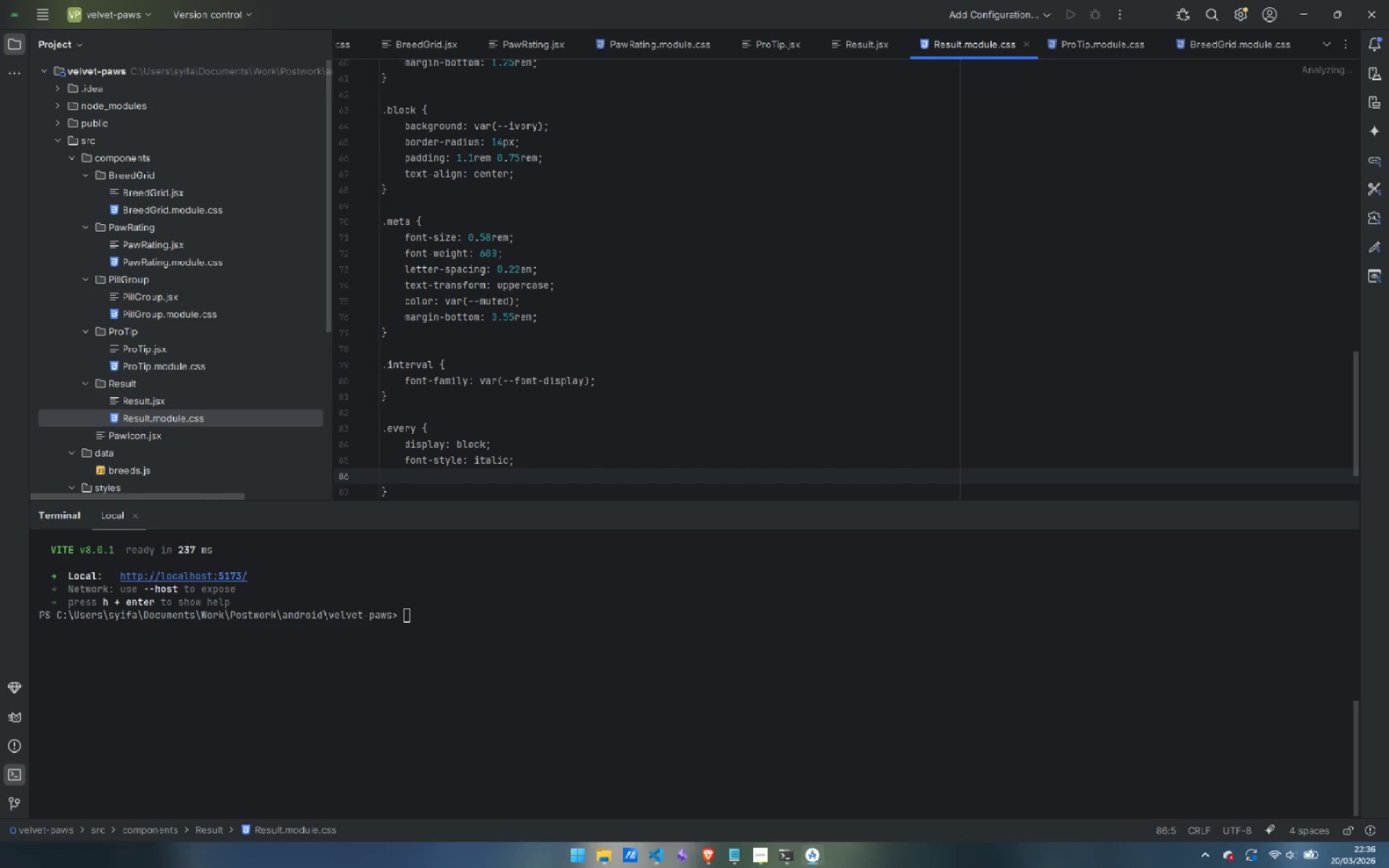 
type(font-size: 0.9rem;)
 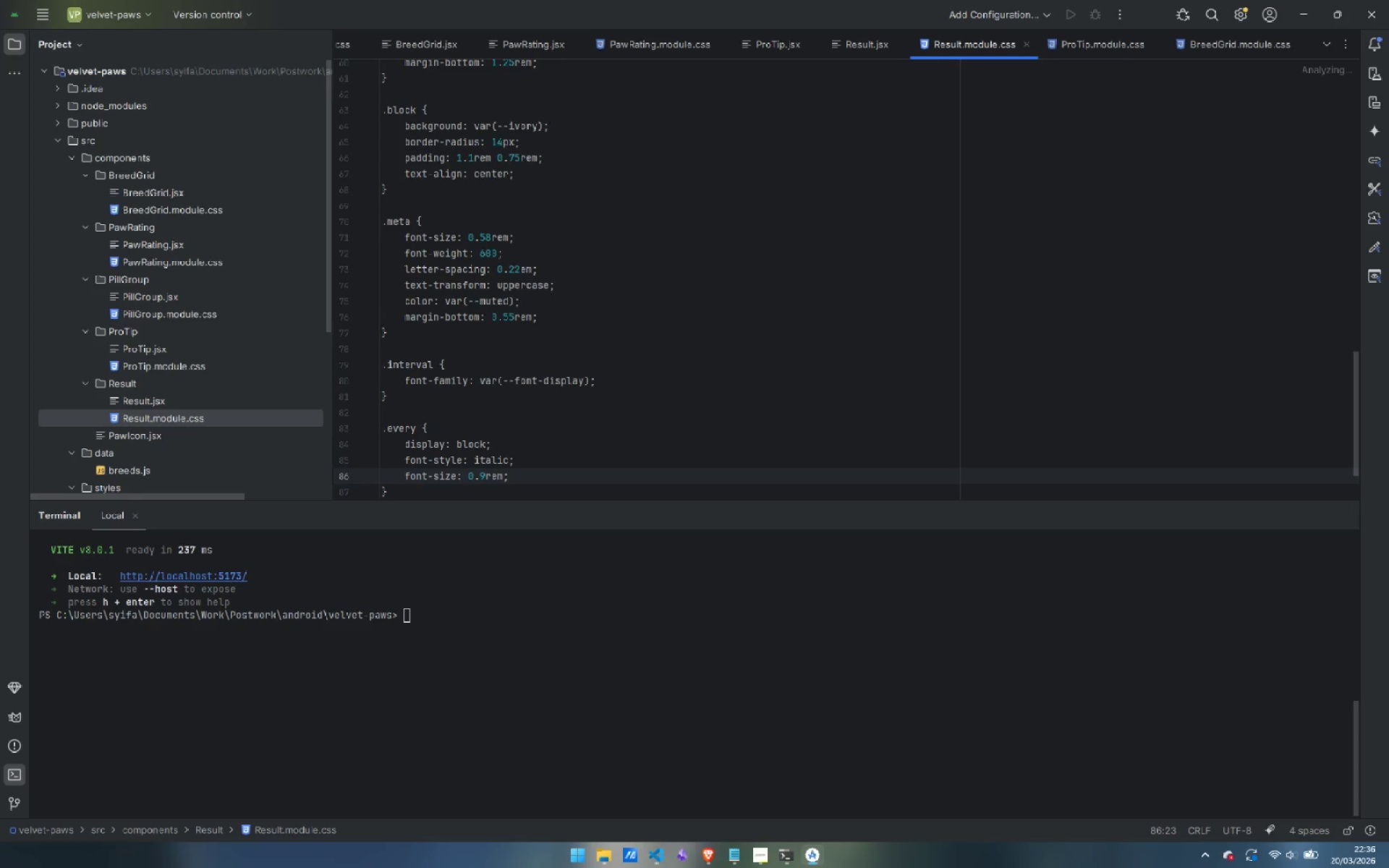 
key(Enter)
 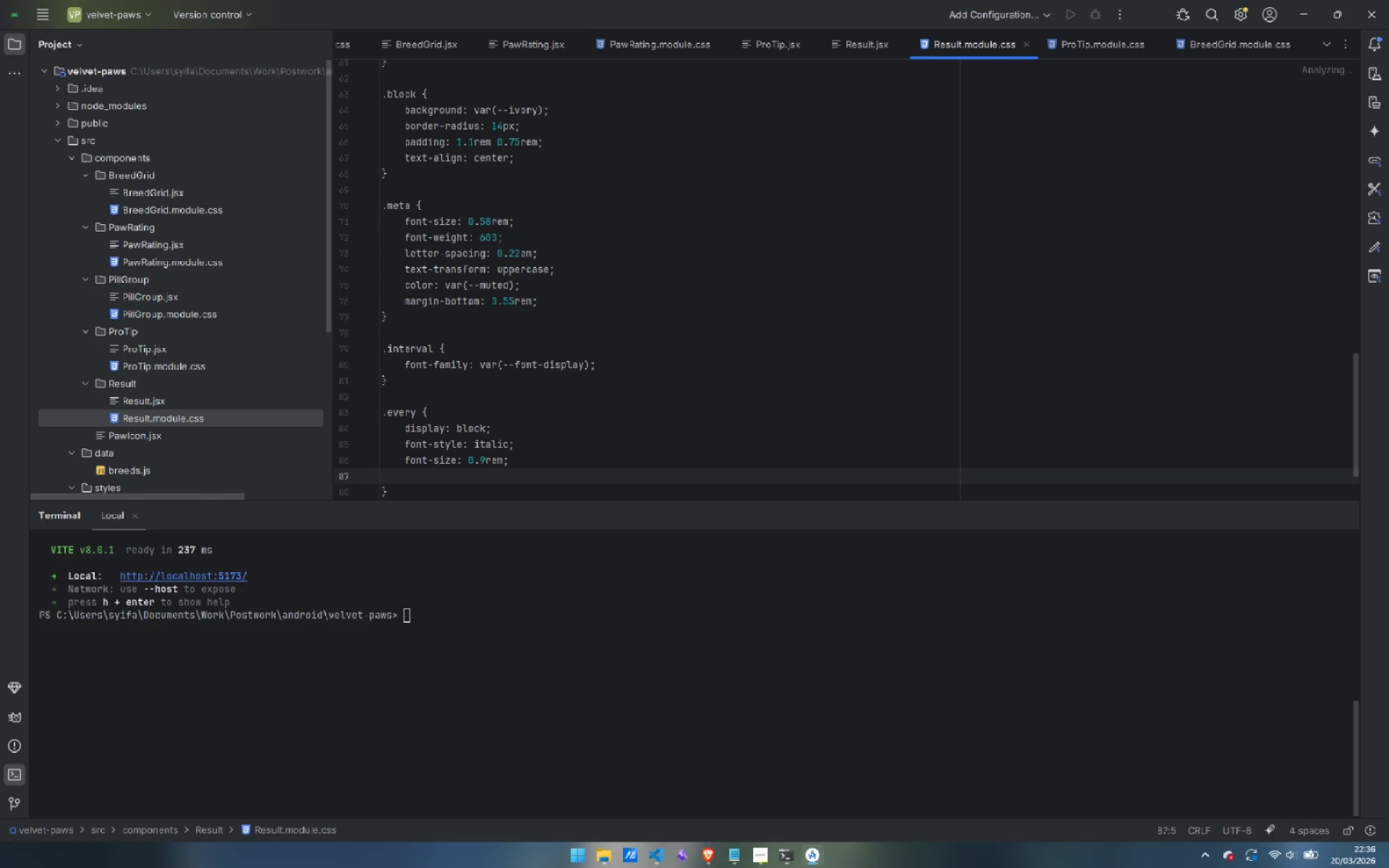 
type(font-weight: 300;)
 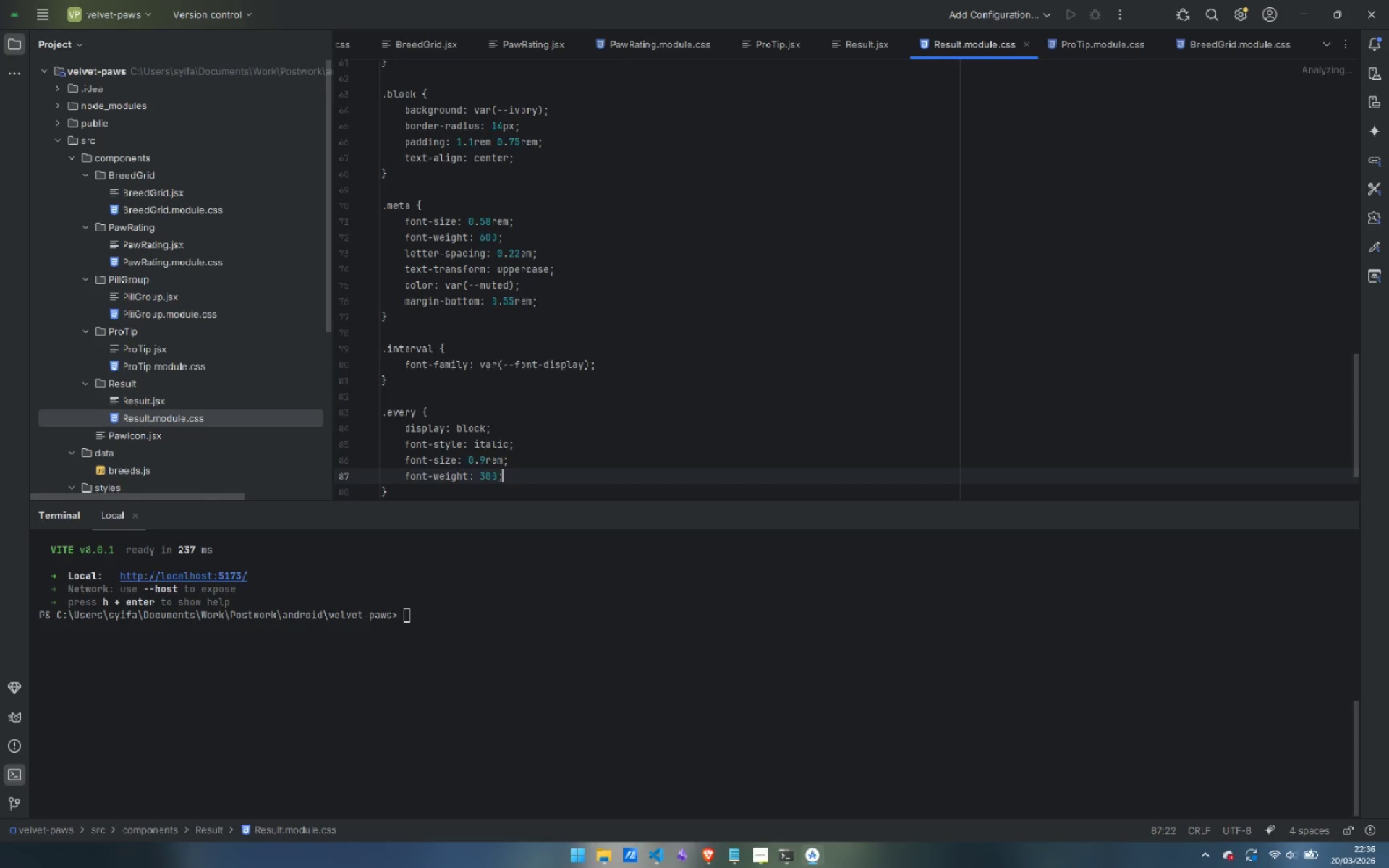 
key(Enter)
 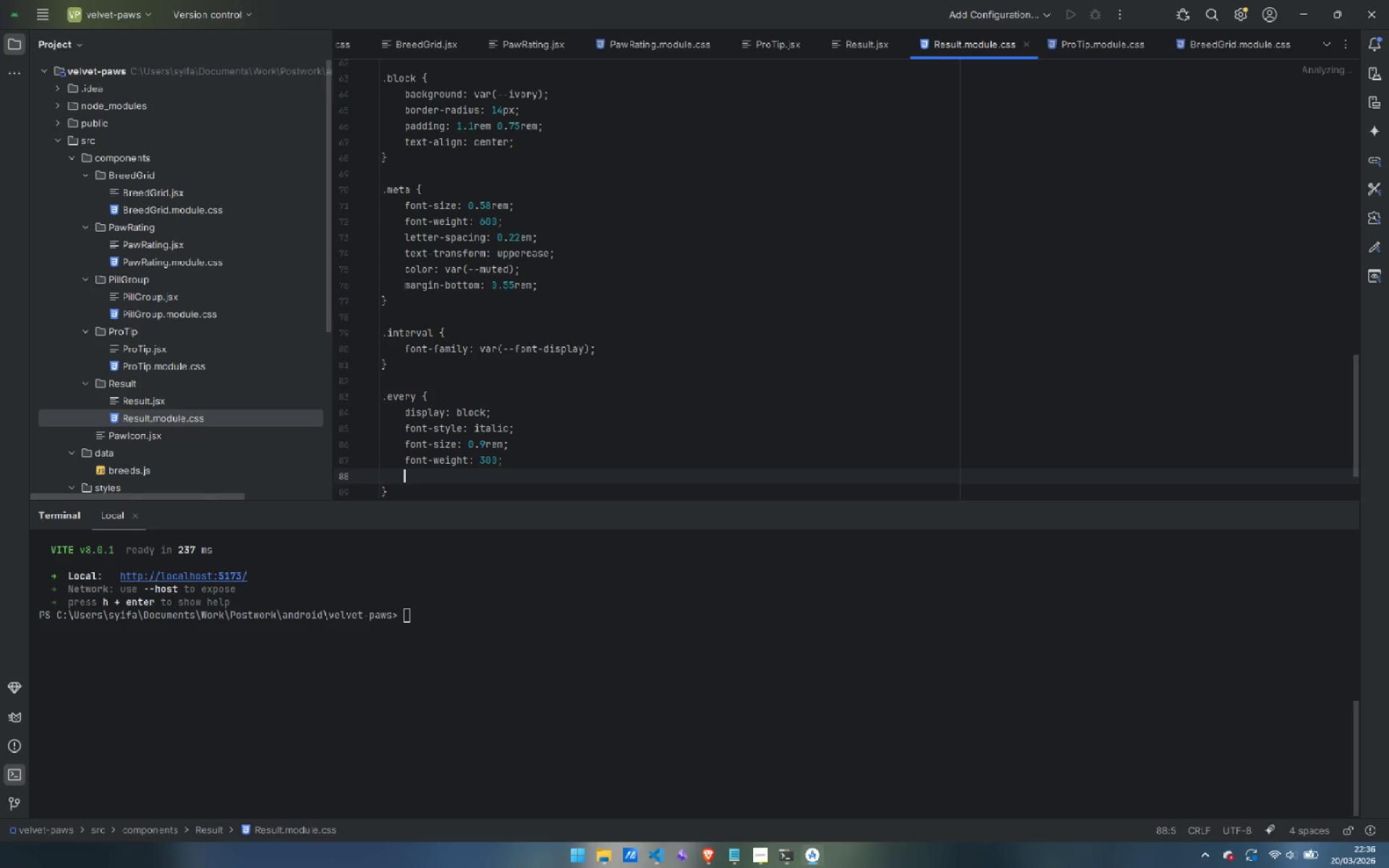 
type(color: var(--mod()
key(Backspace)
key(Backspace)
key(Backspace)
type(id);)
 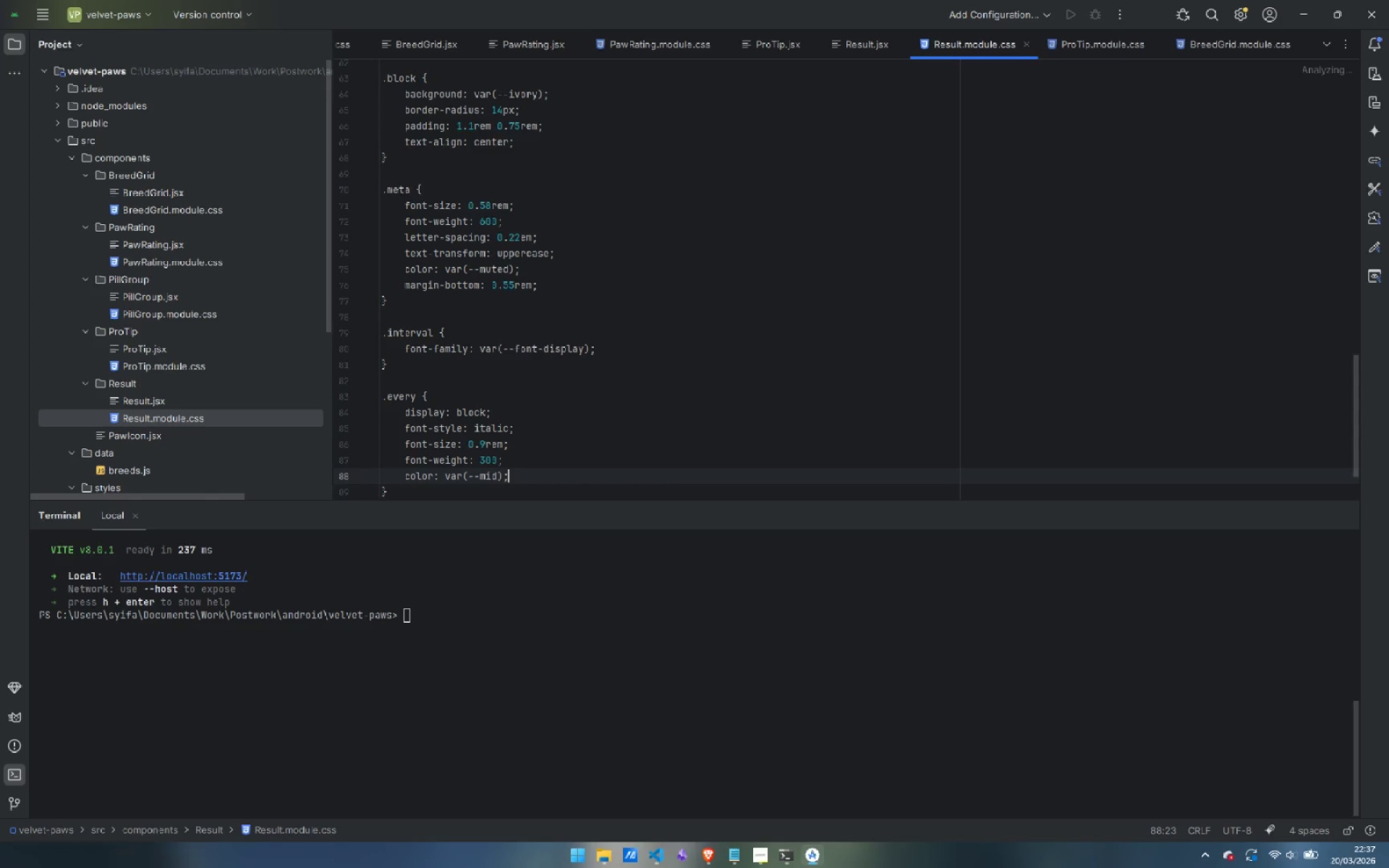 
key(Enter)
 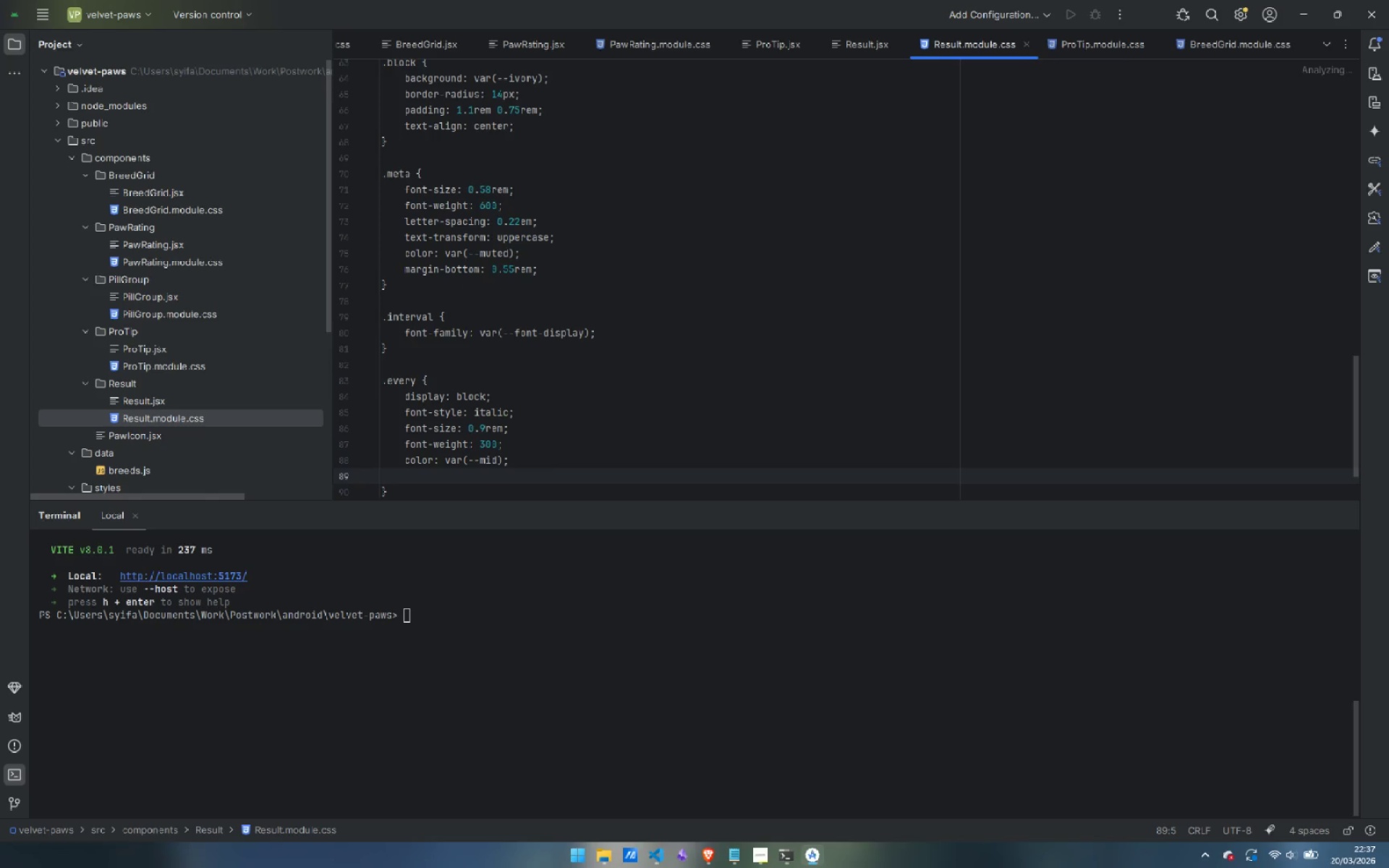 
type(;ome)
 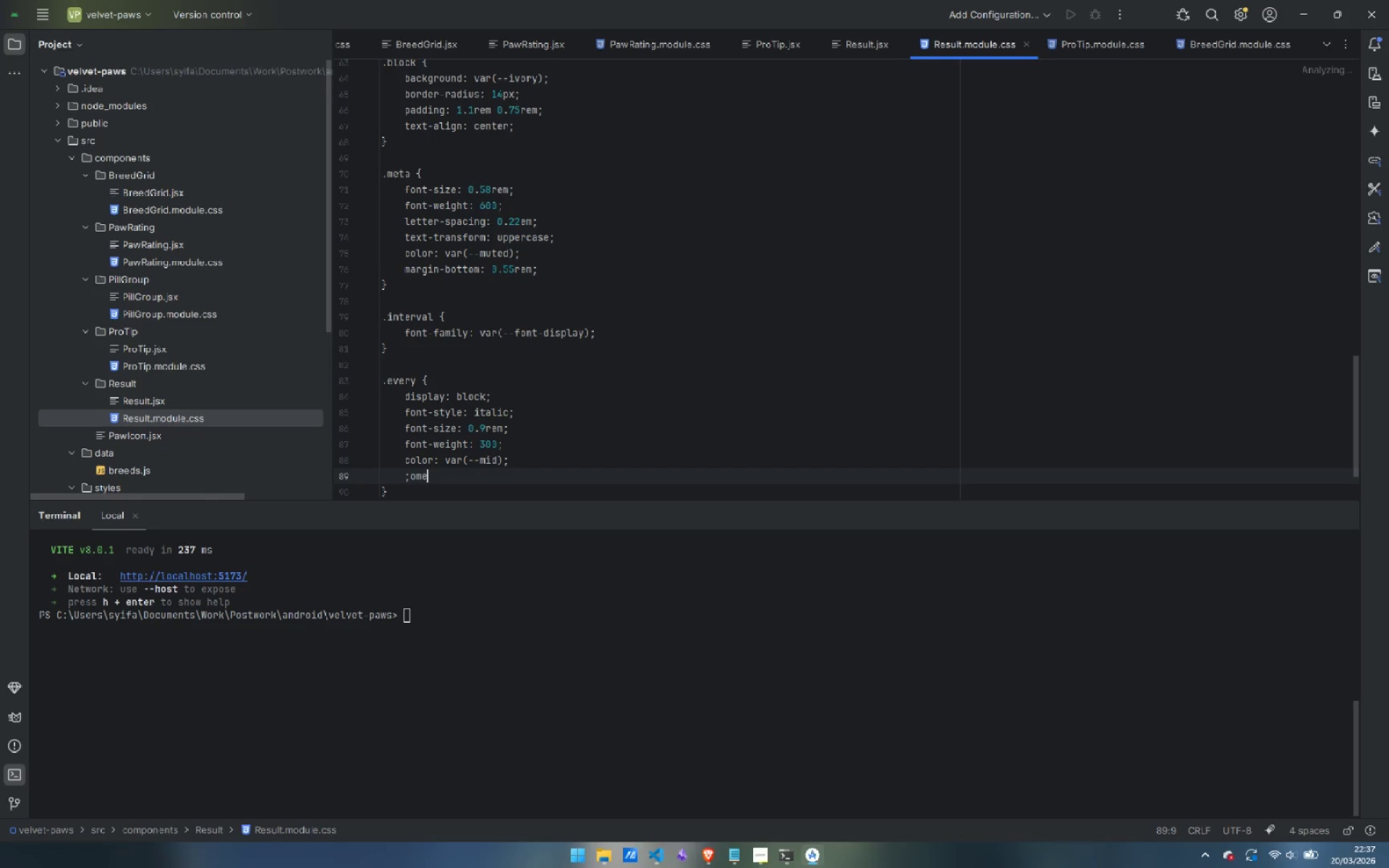 
key(Control+ControlLeft)
 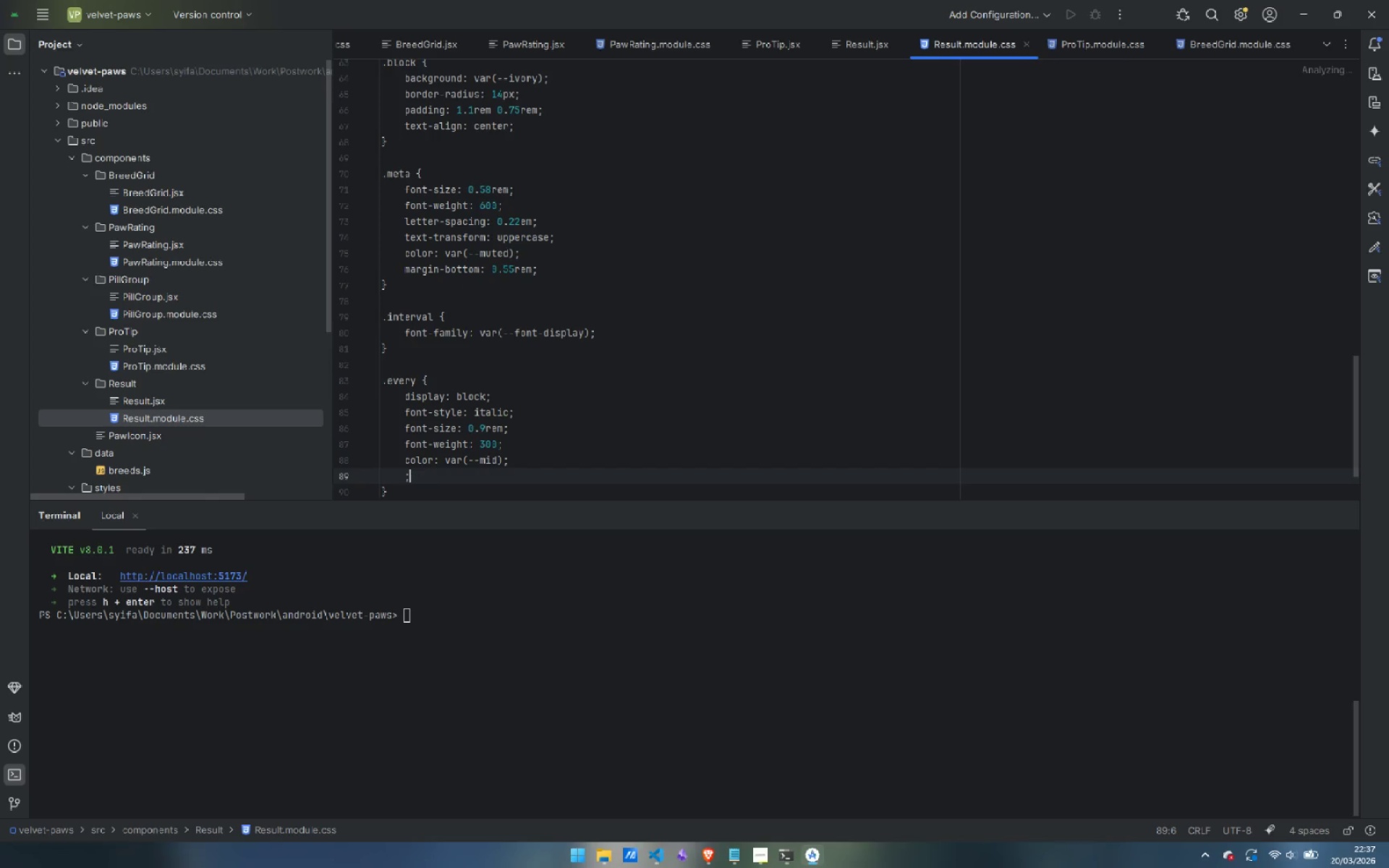 
key(Control+Backspace)
 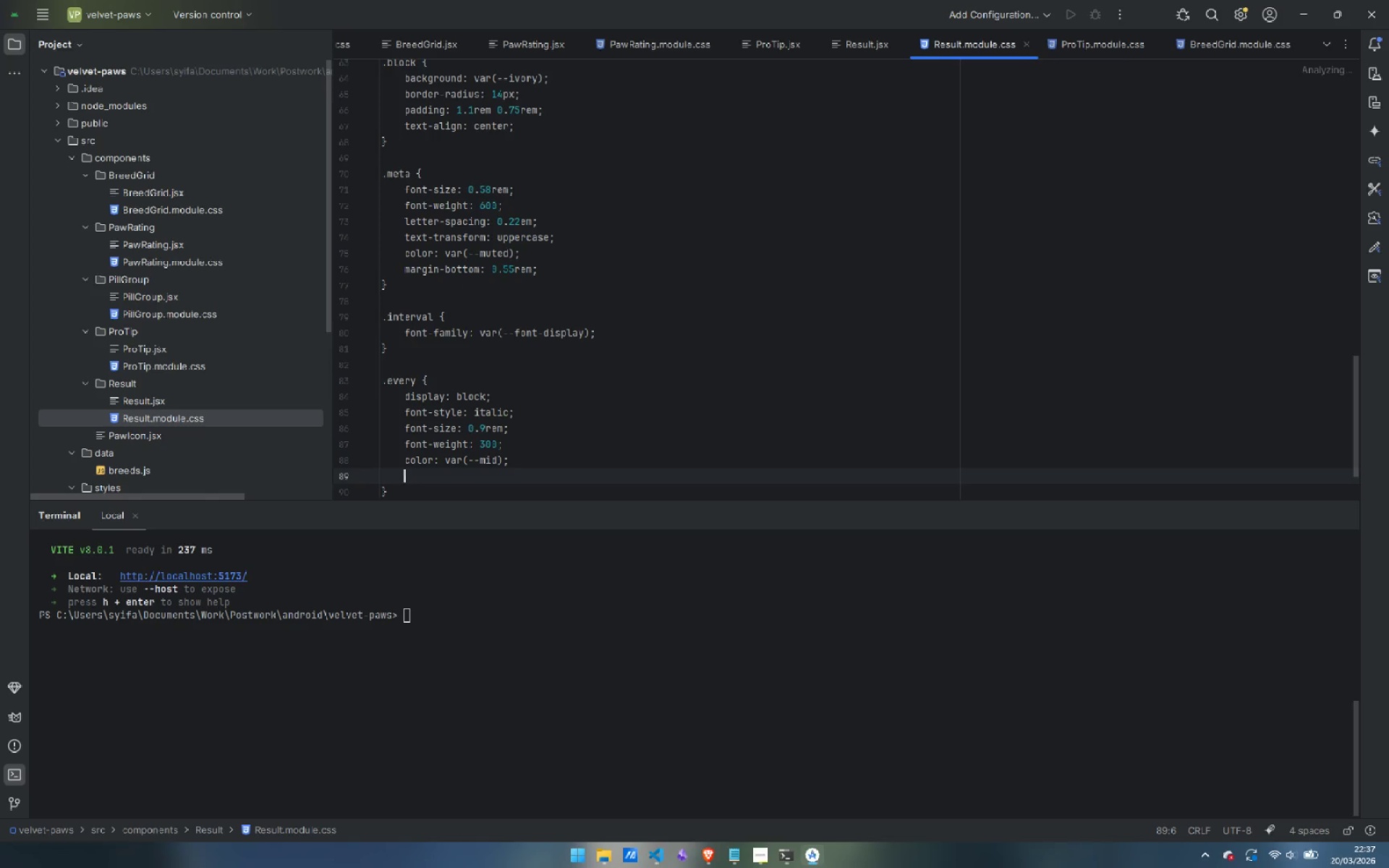 
key(Backspace)
type(line-height: 1;)
 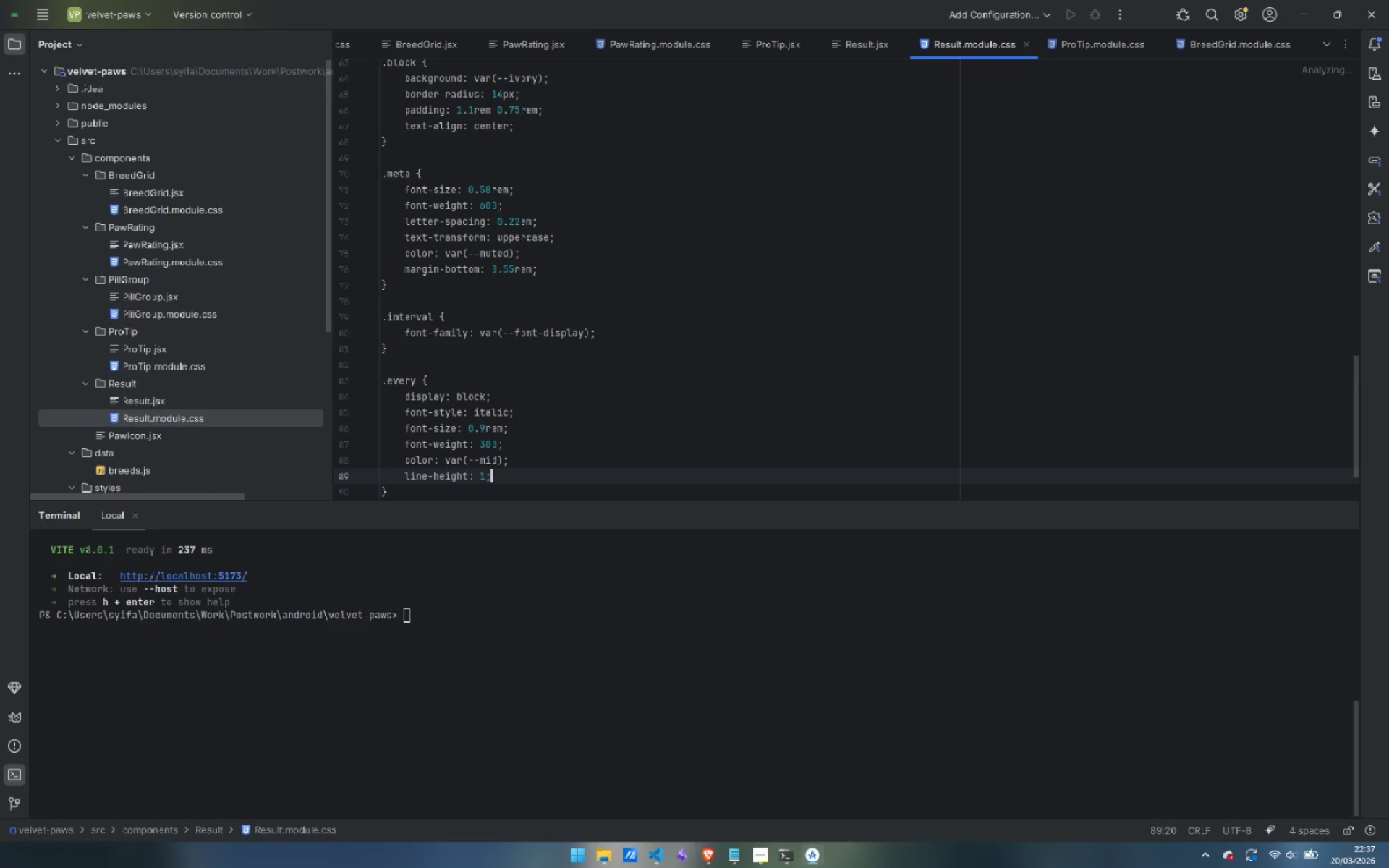 
key(ArrowDown)
 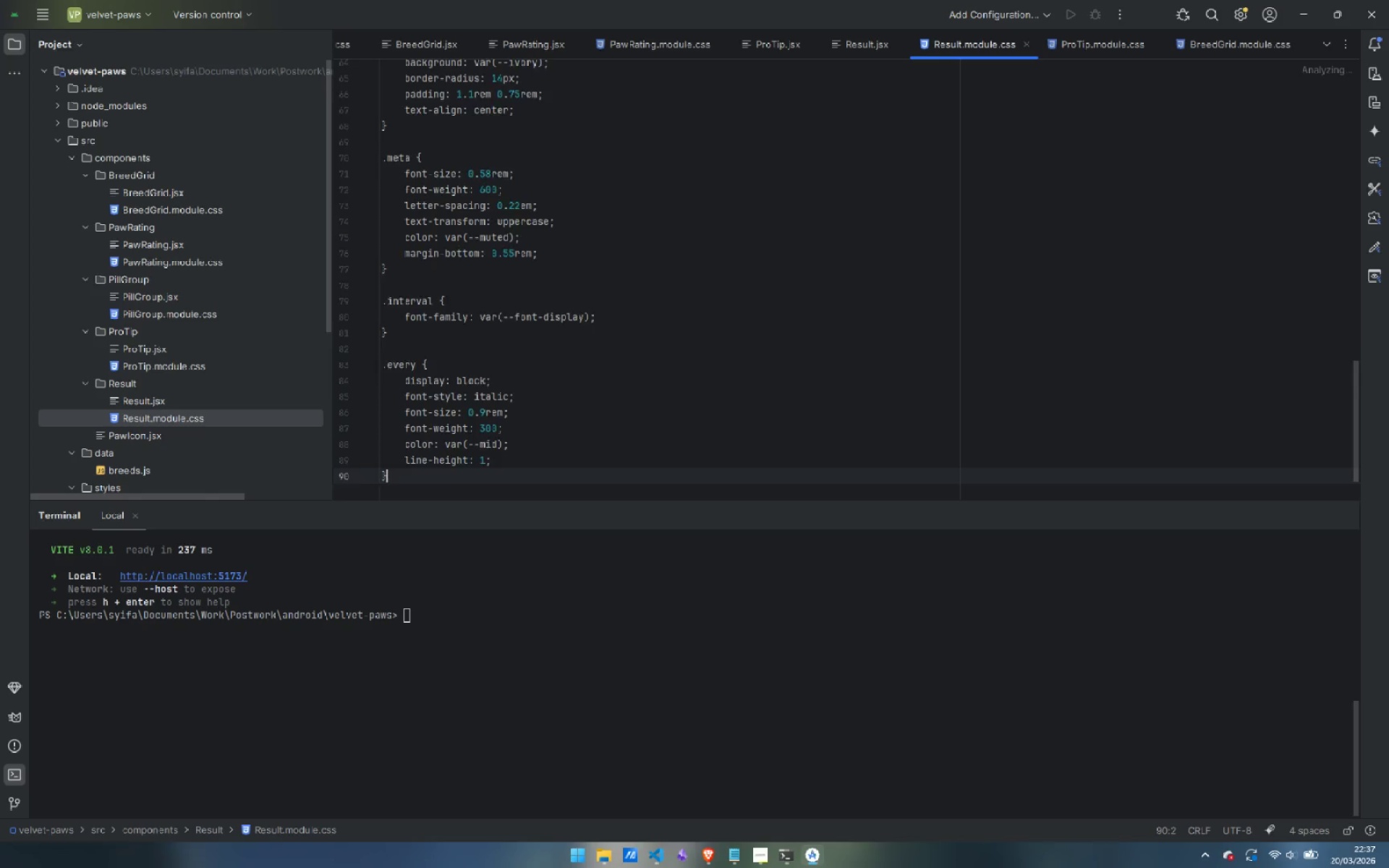 
key(Enter)
 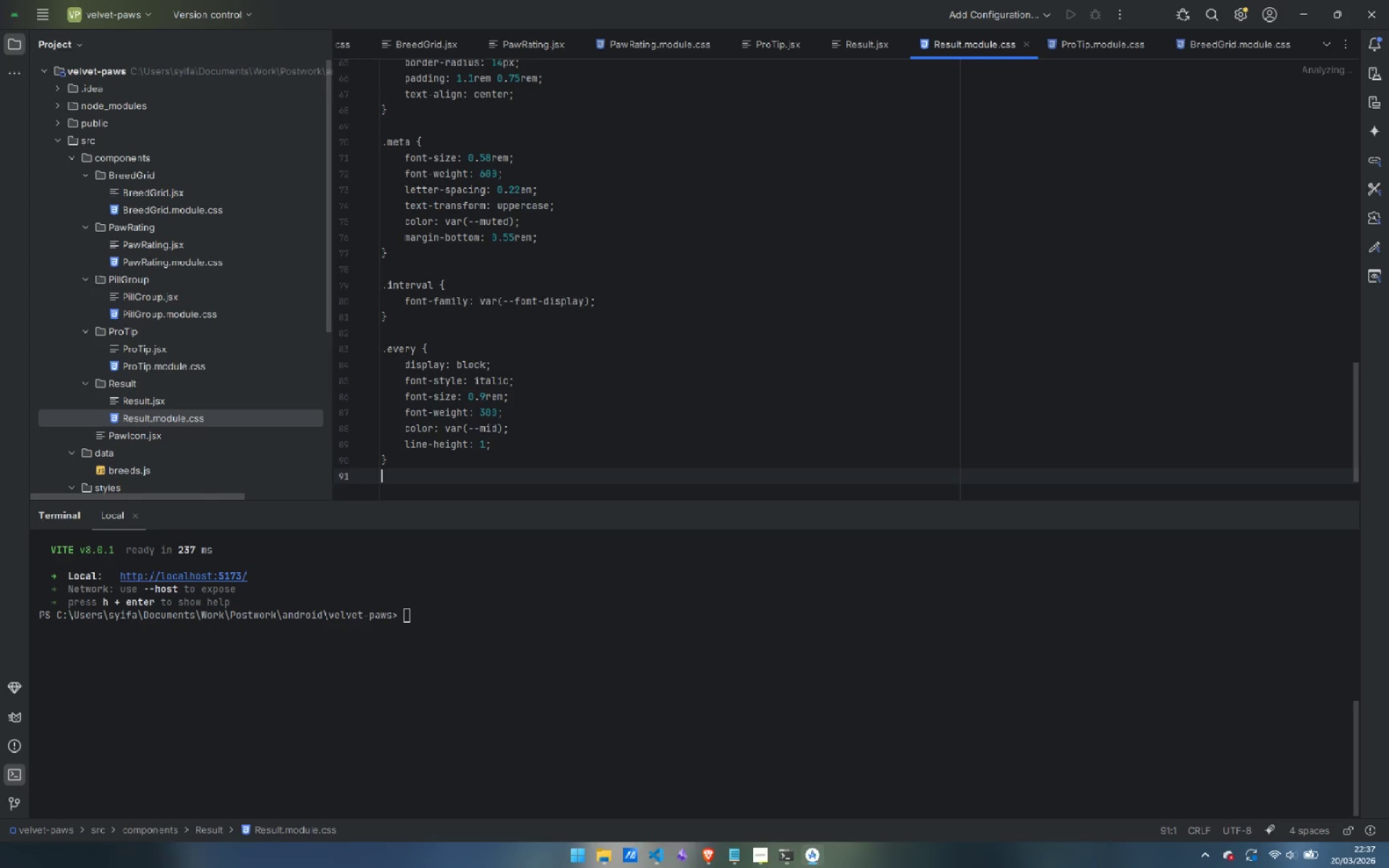 
key(Enter)
 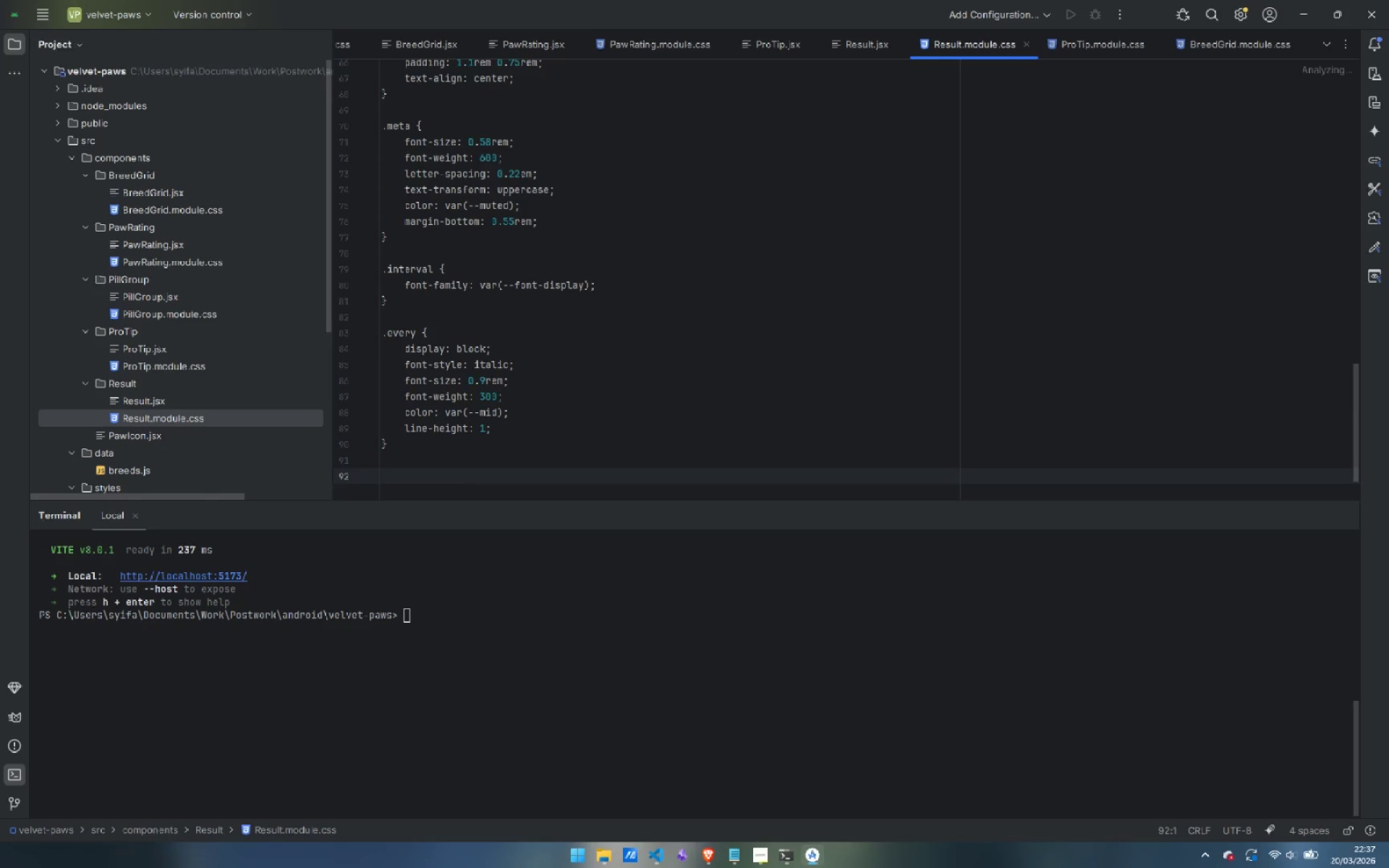 
type(.number {)
 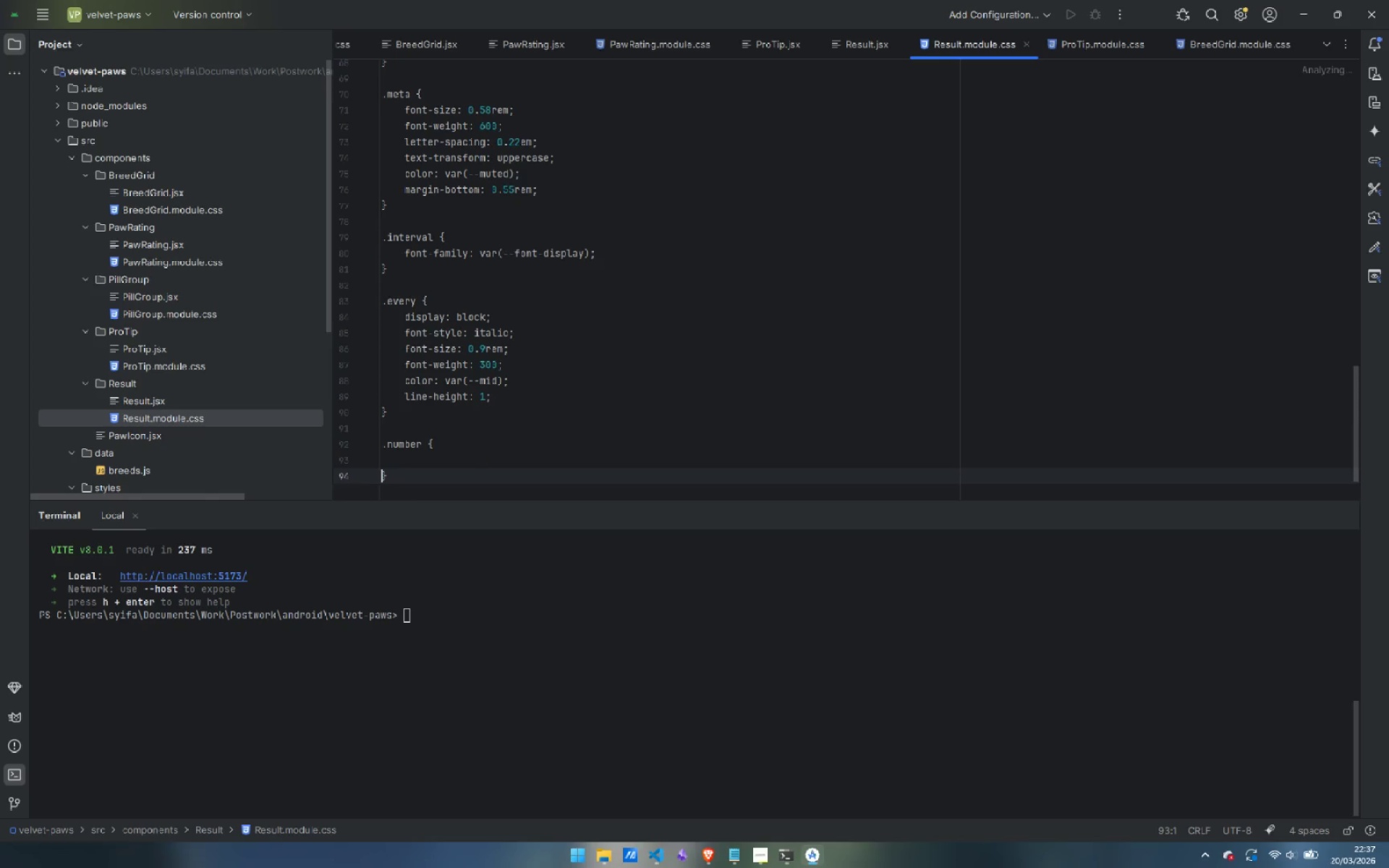 
 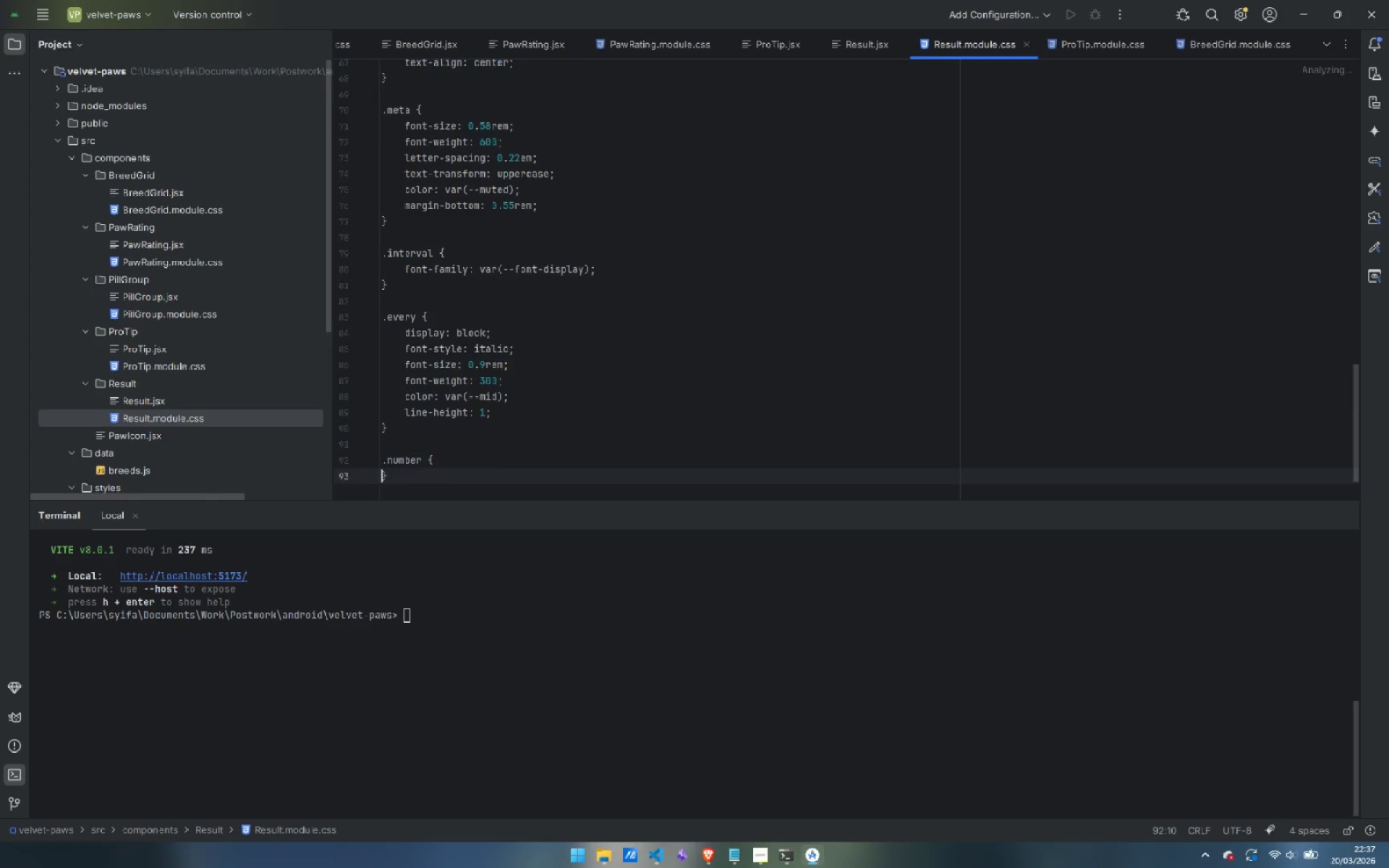 
key(Enter)
 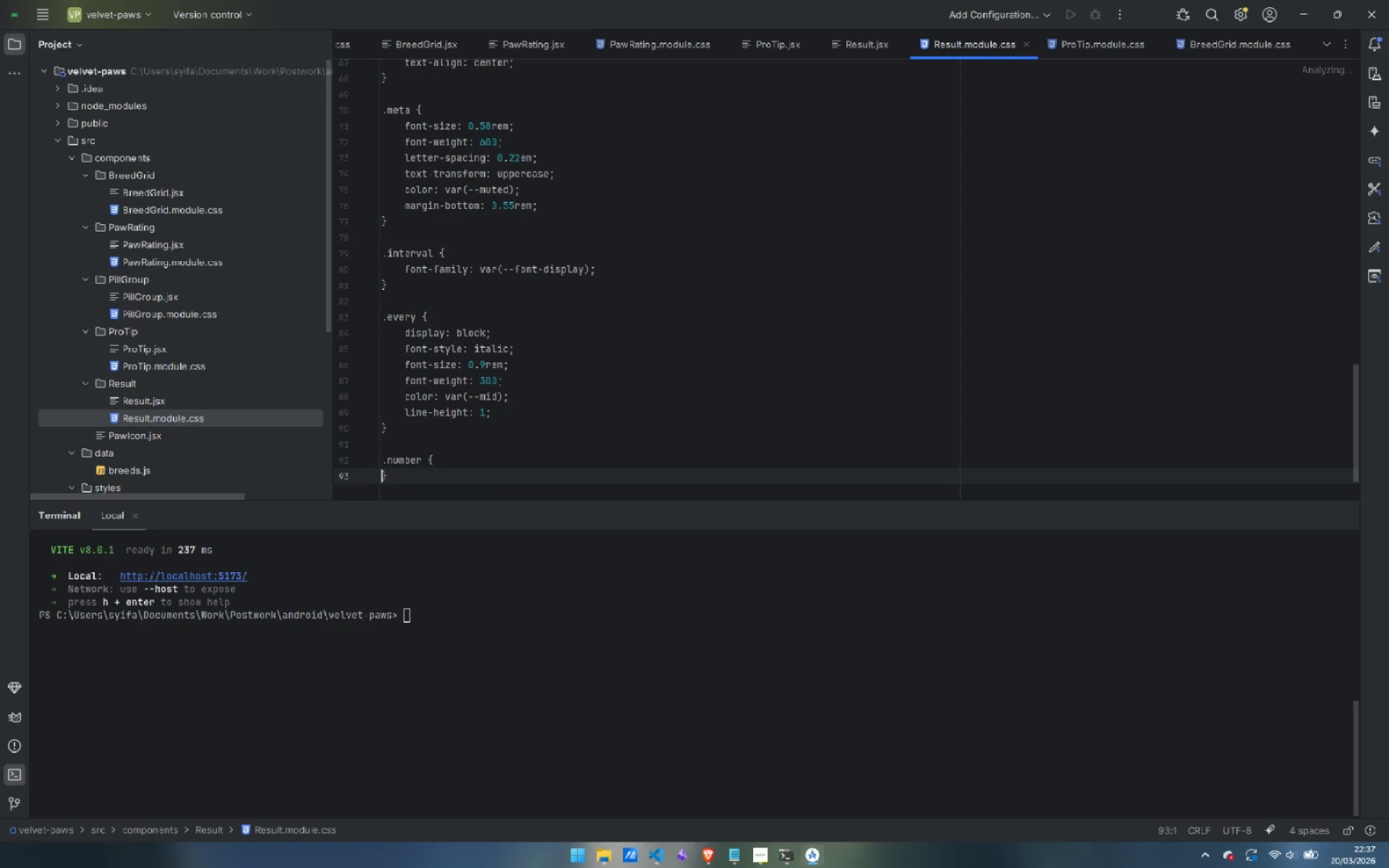 
key(Enter)
 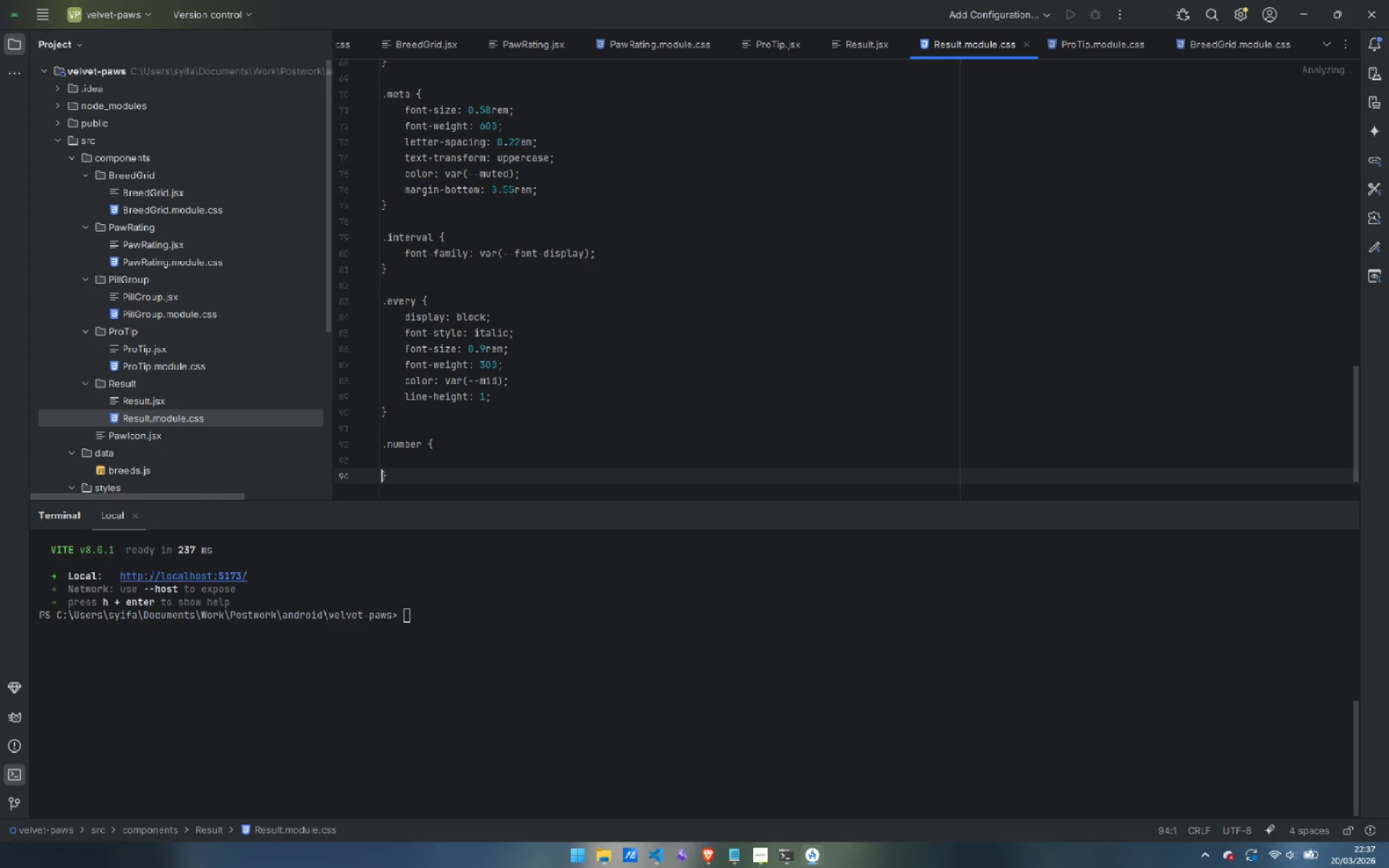 
key(ArrowUp)
 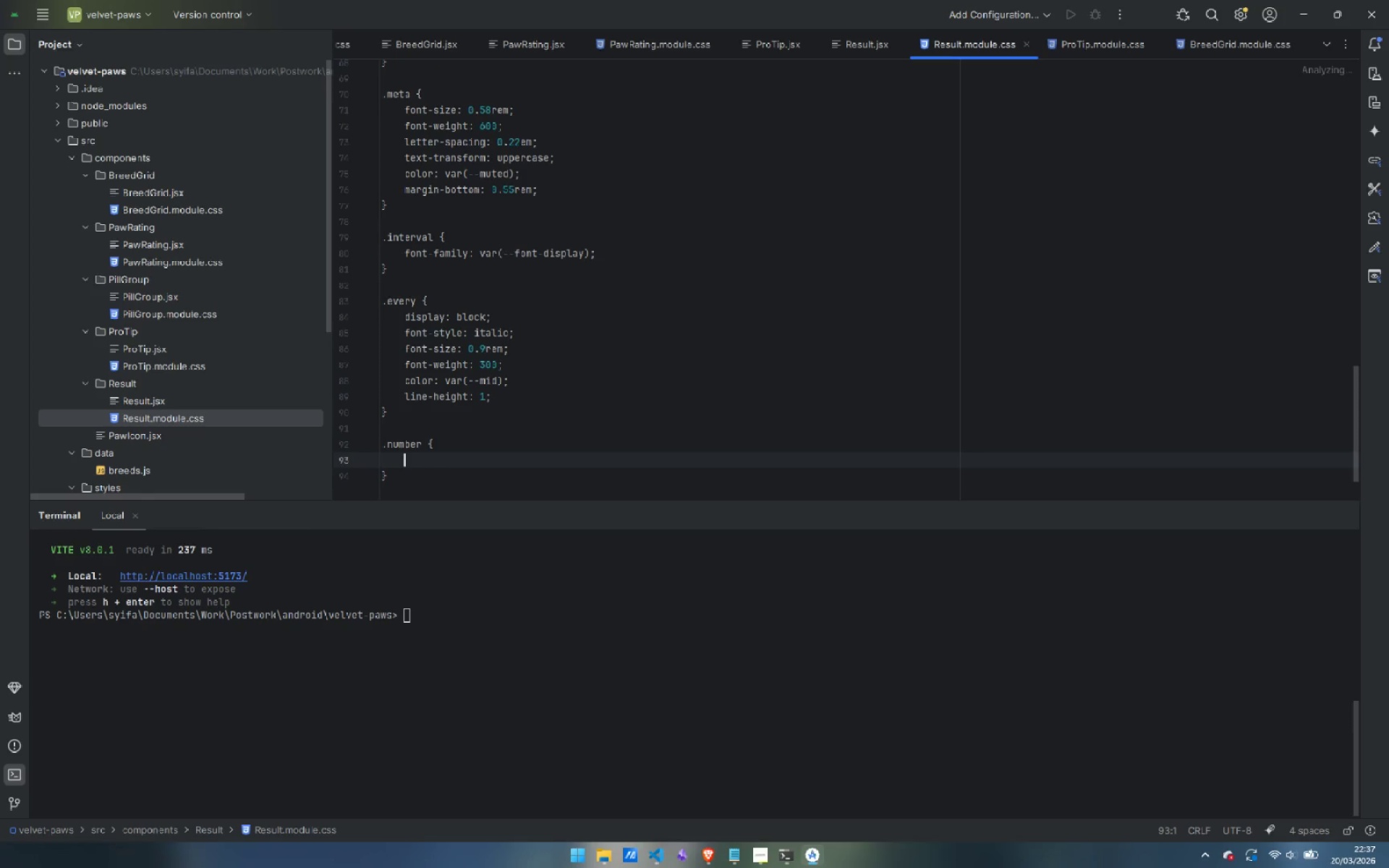 
key(Tab)
type(display: block )
key(Backspace)
type(;)
 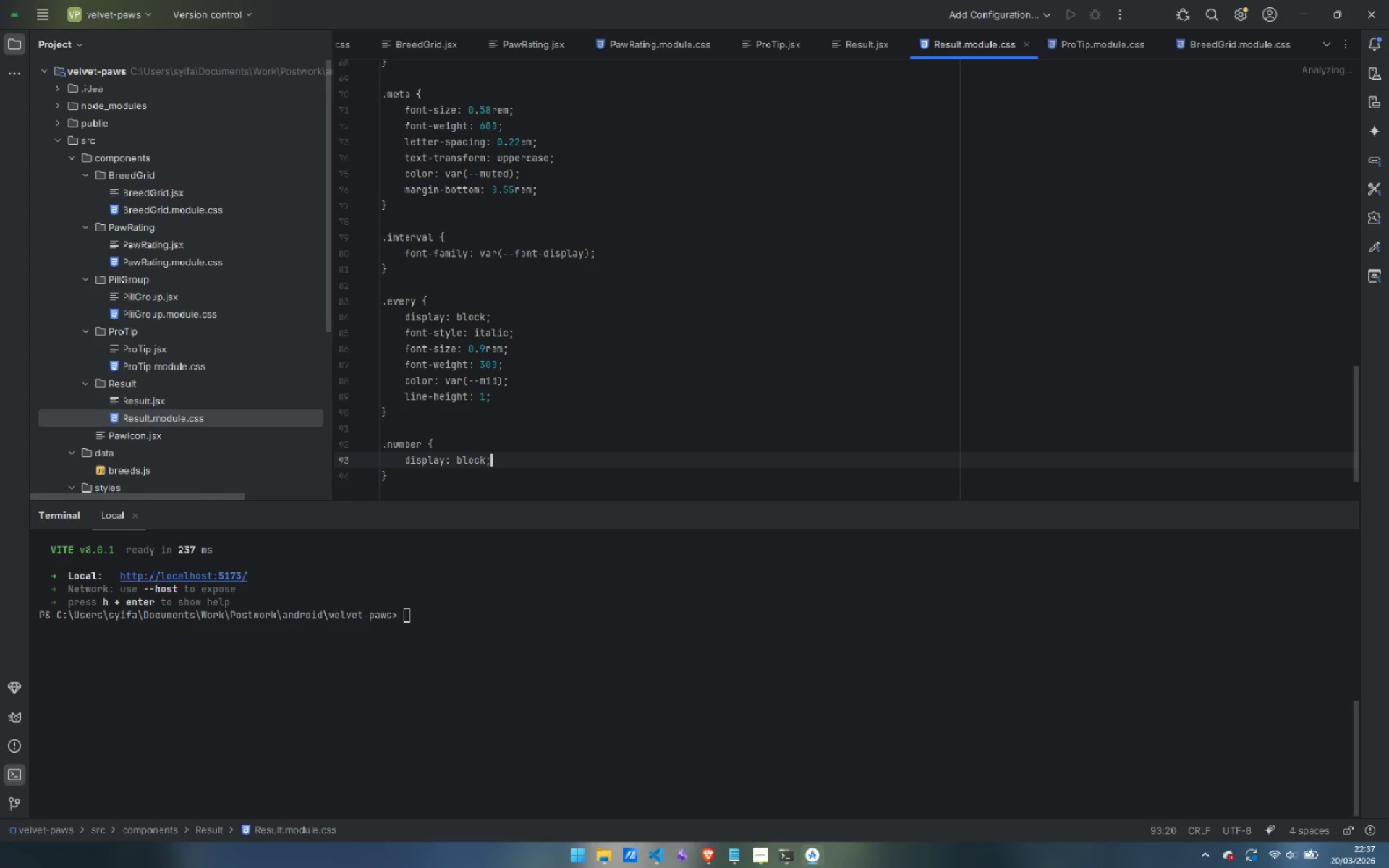 
key(Enter)
 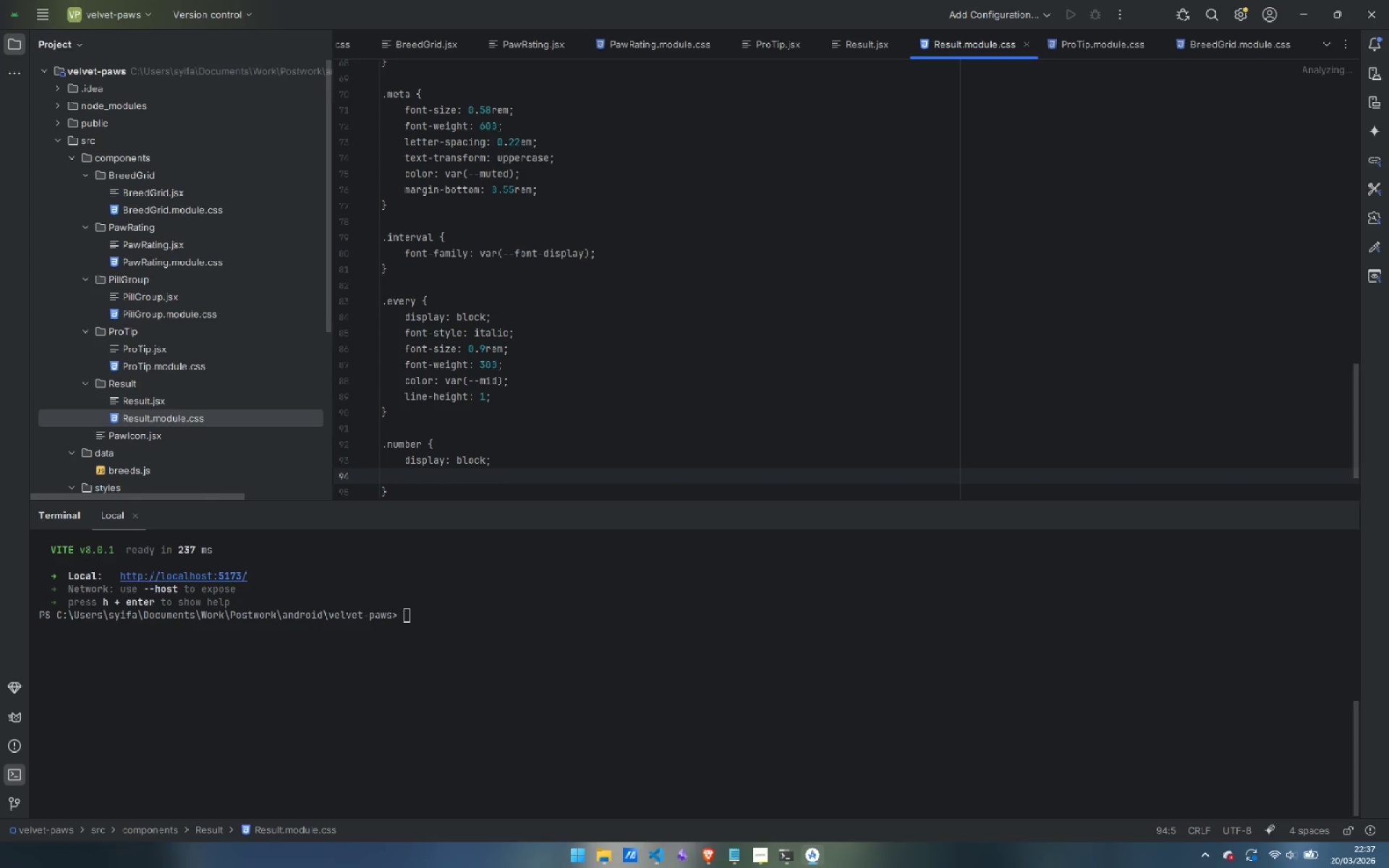 
type(font0)
key(Backspace)
type(-size: clamp())
 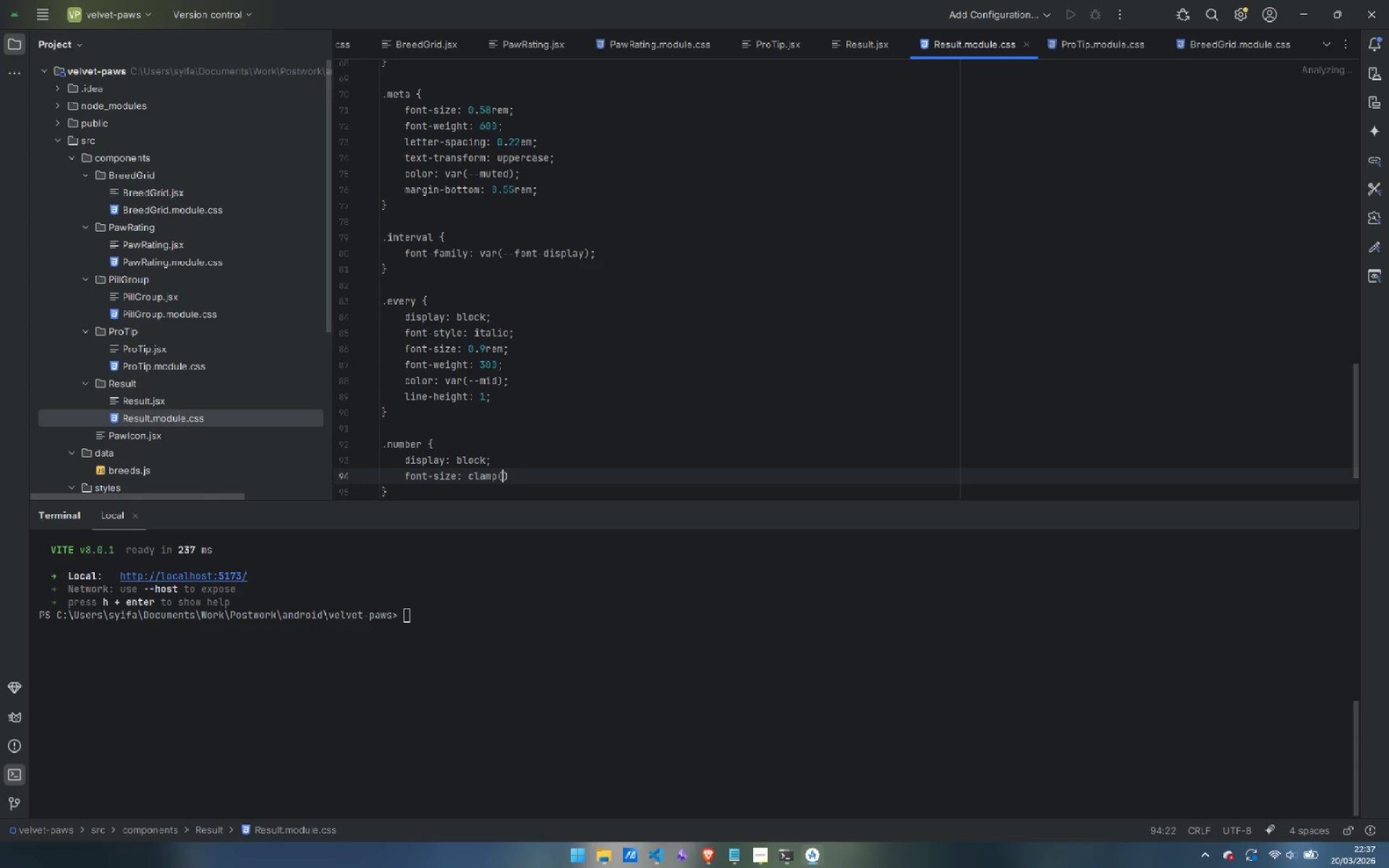 
 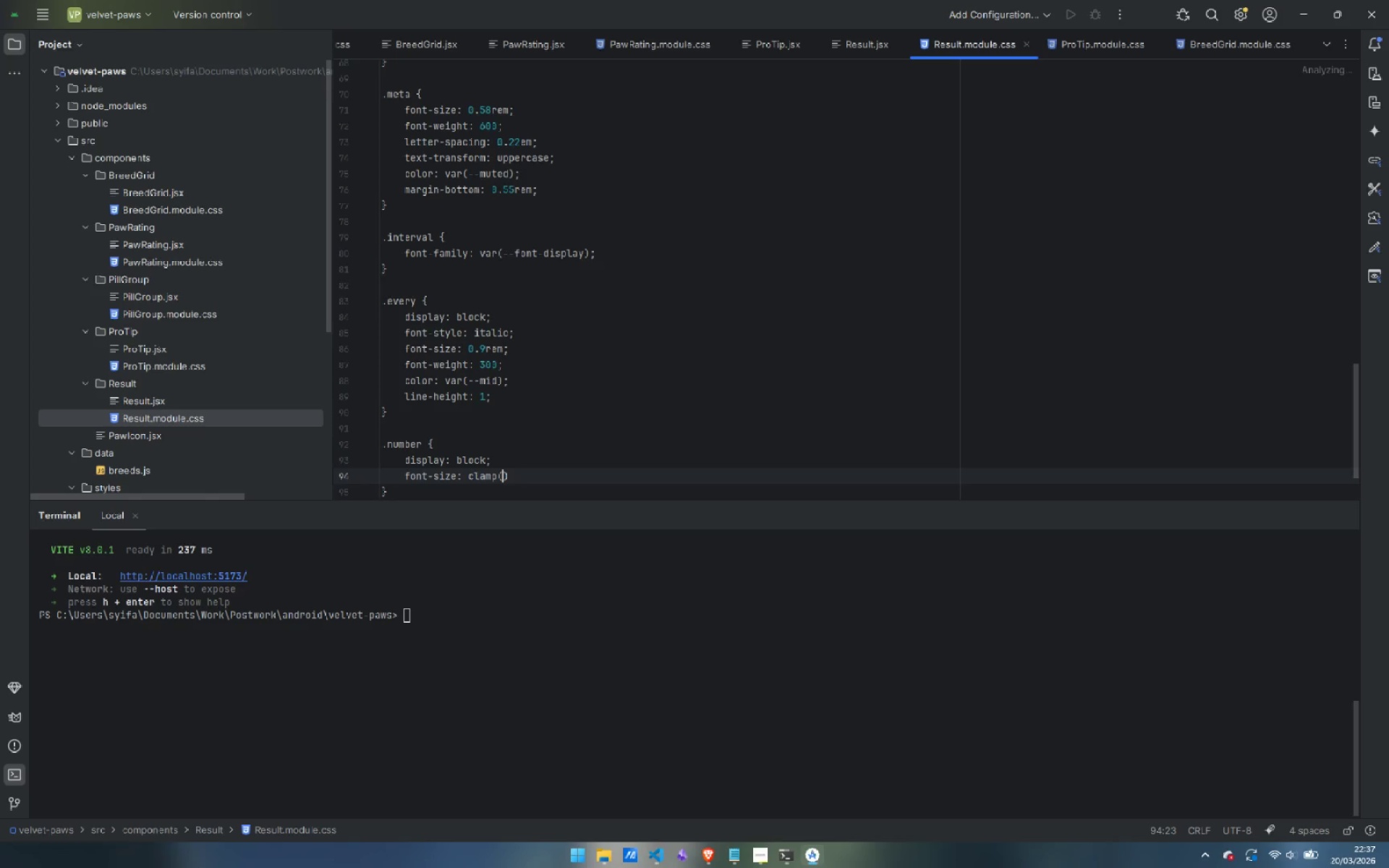 
key(ArrowLeft)
 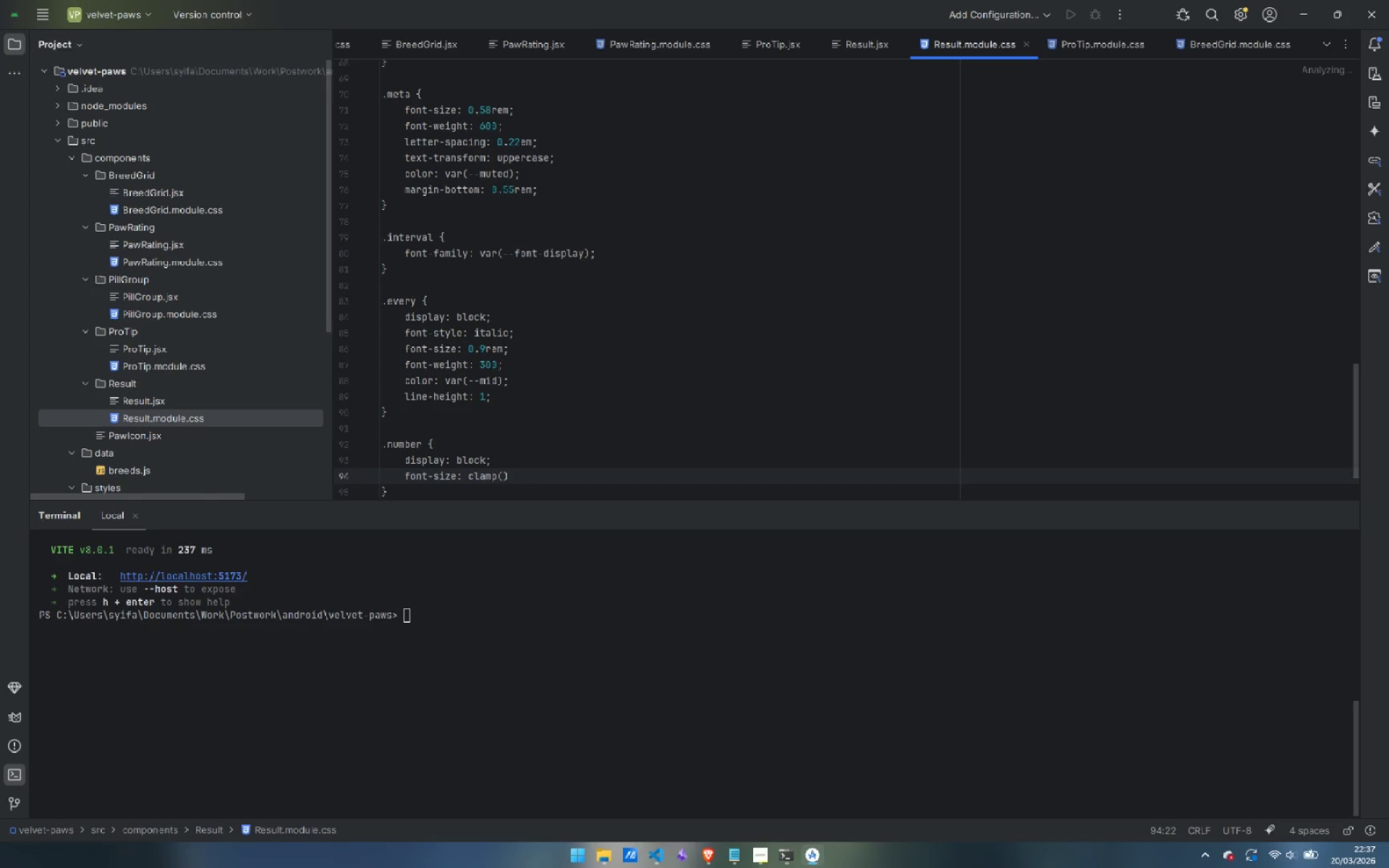 
type(2.6rem, 11vw, 3.4rem)
 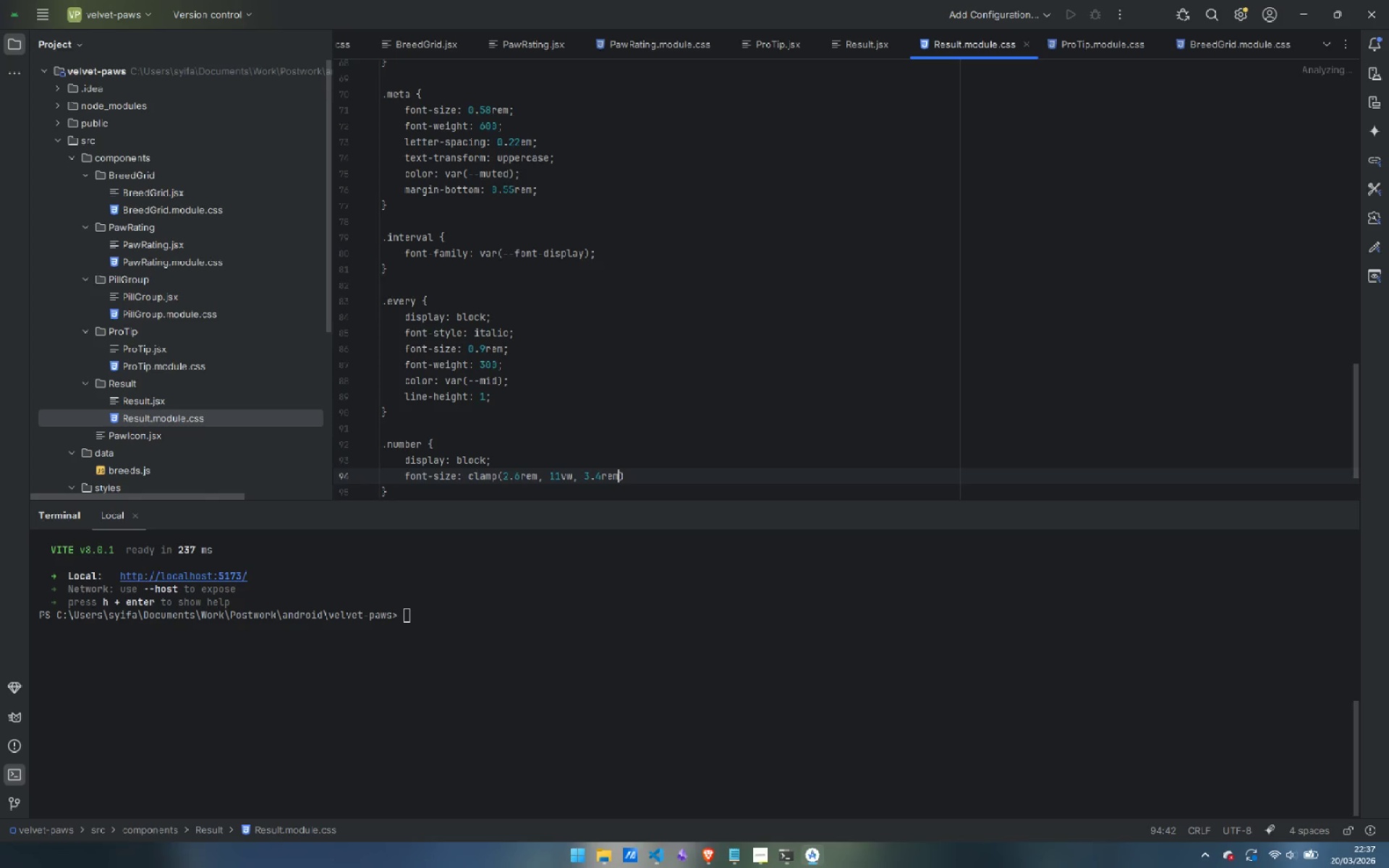 
key(ArrowRight)
 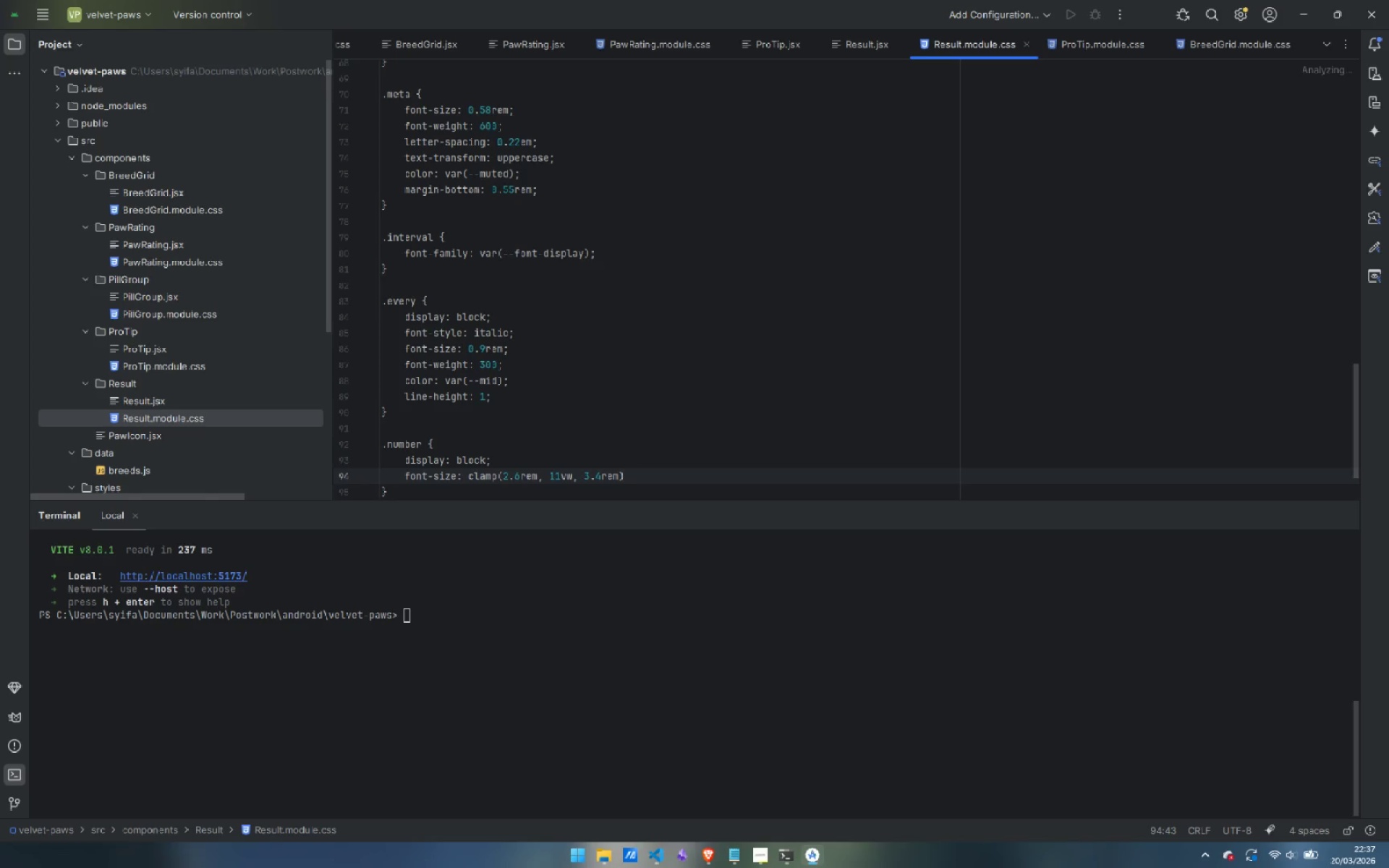 
key(Semicolon)
 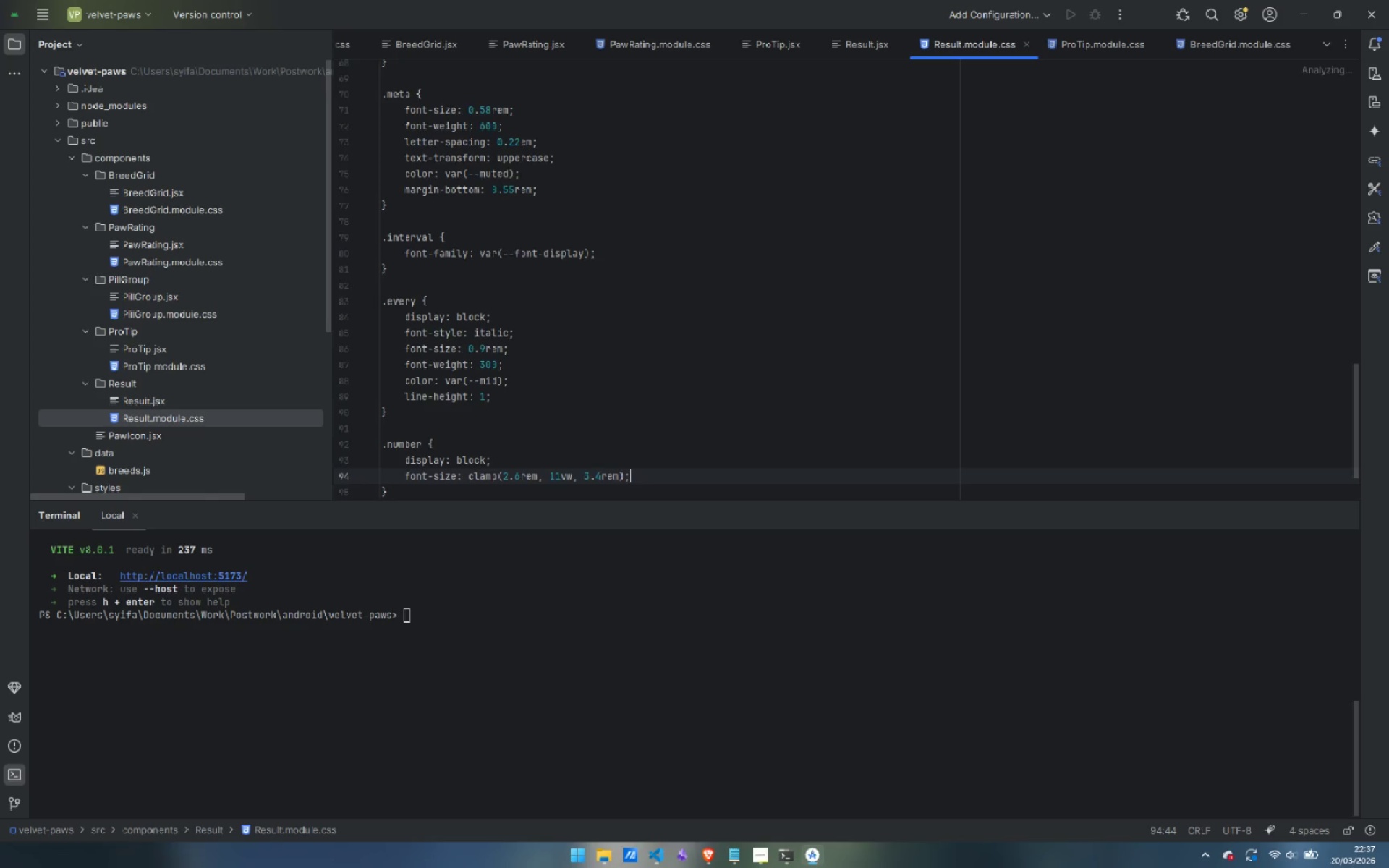 
key(Enter)
 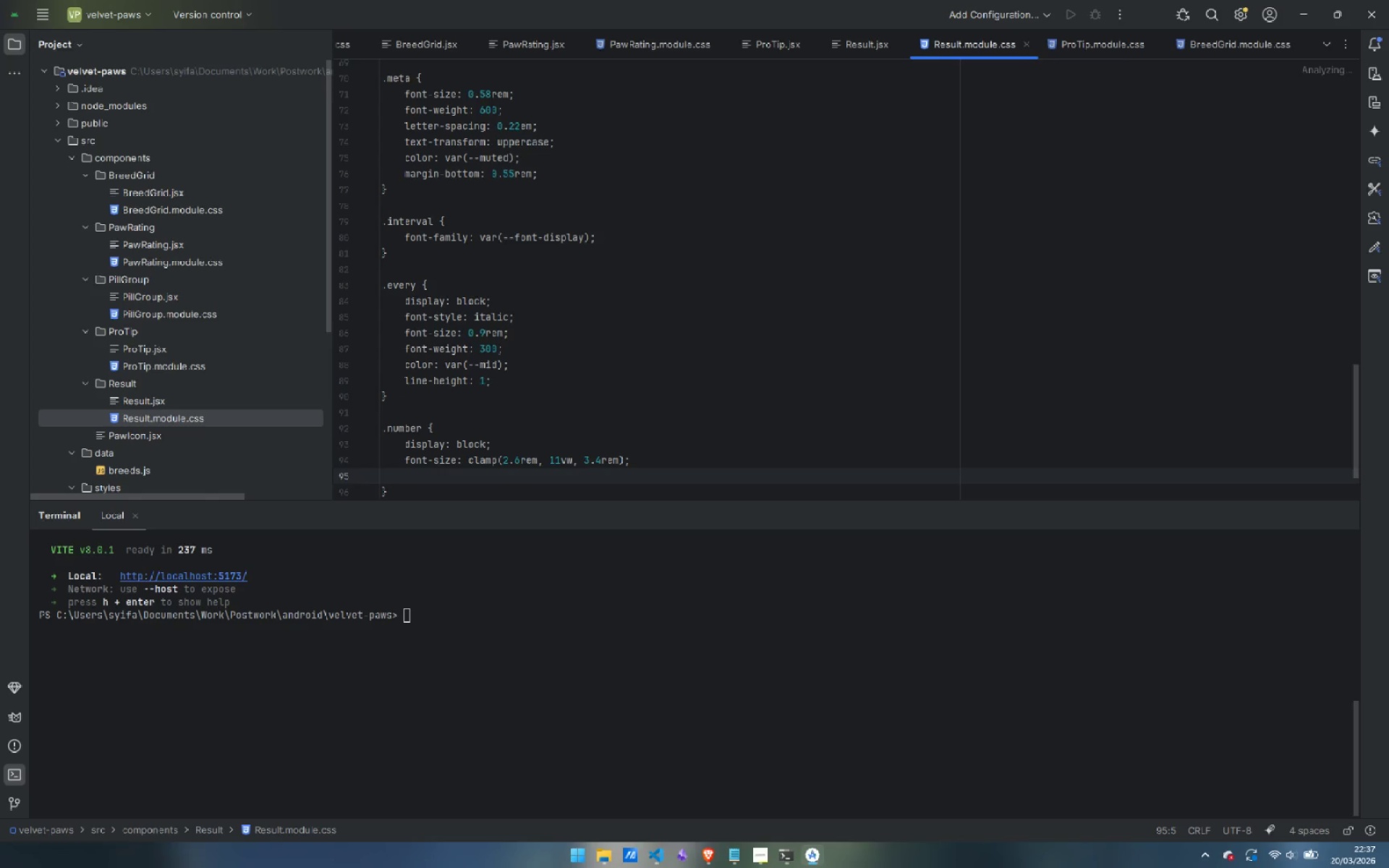 
type(font-weight: 600l)
key(Backspace)
type(;)
 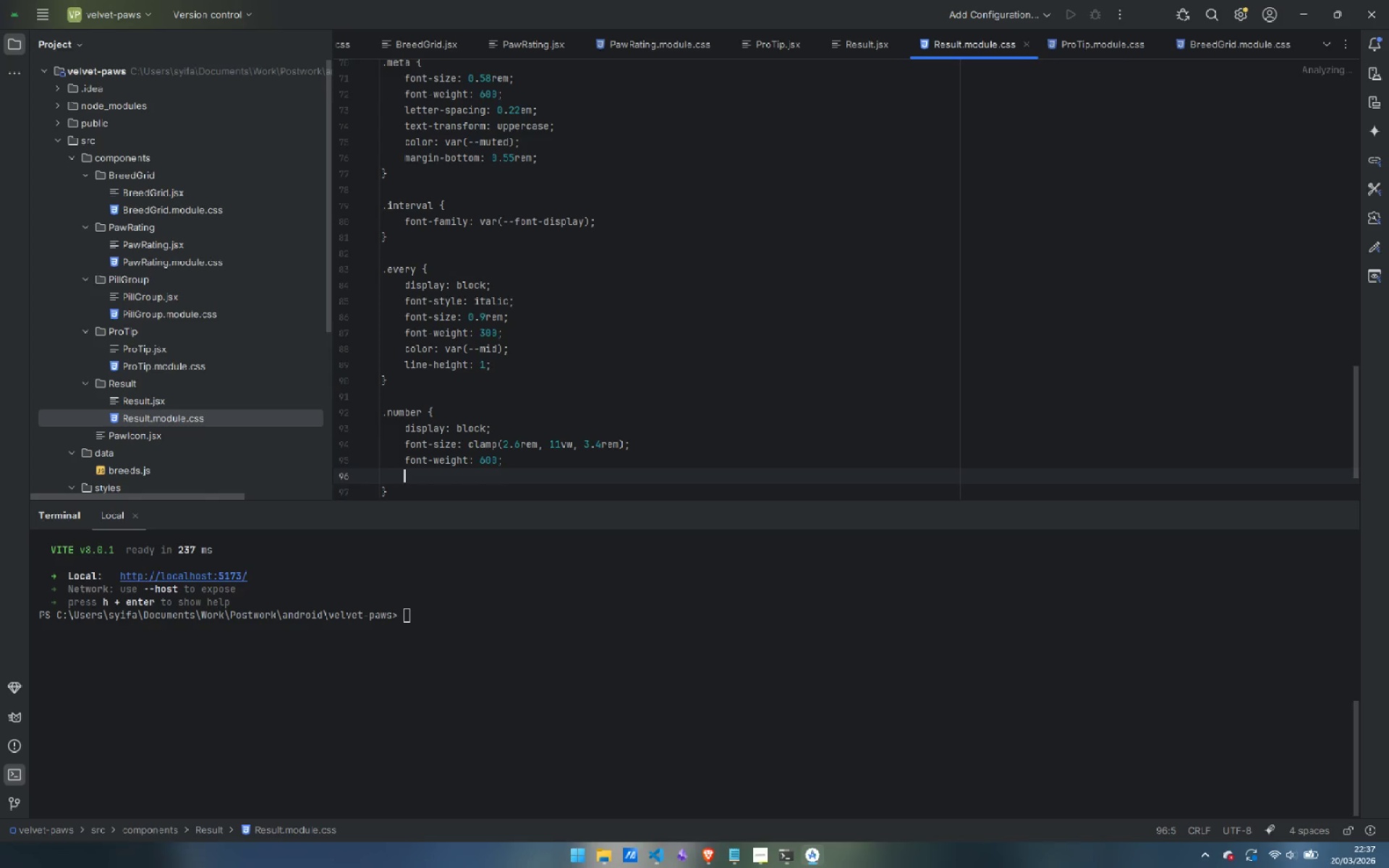 
 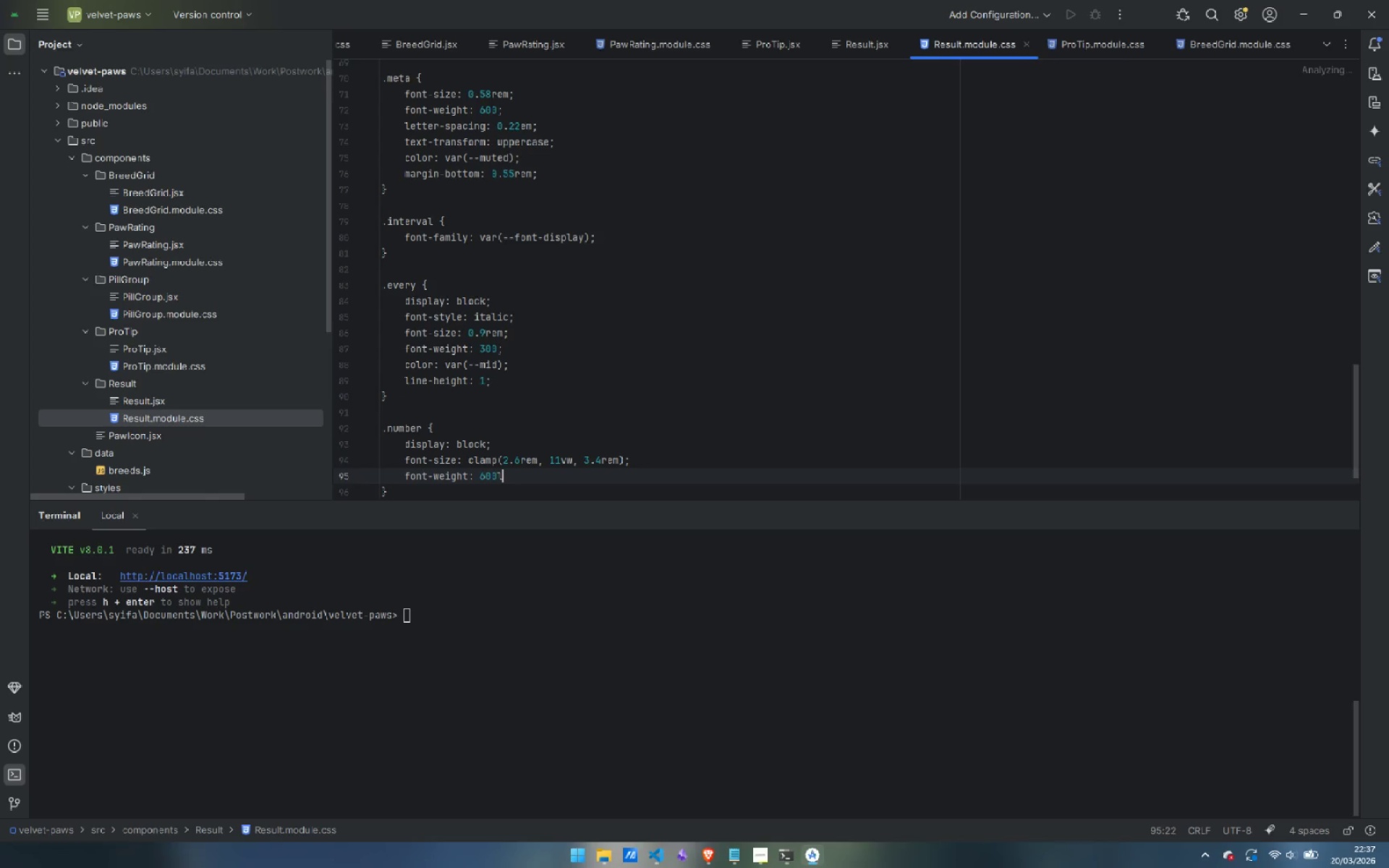 
key(Enter)
 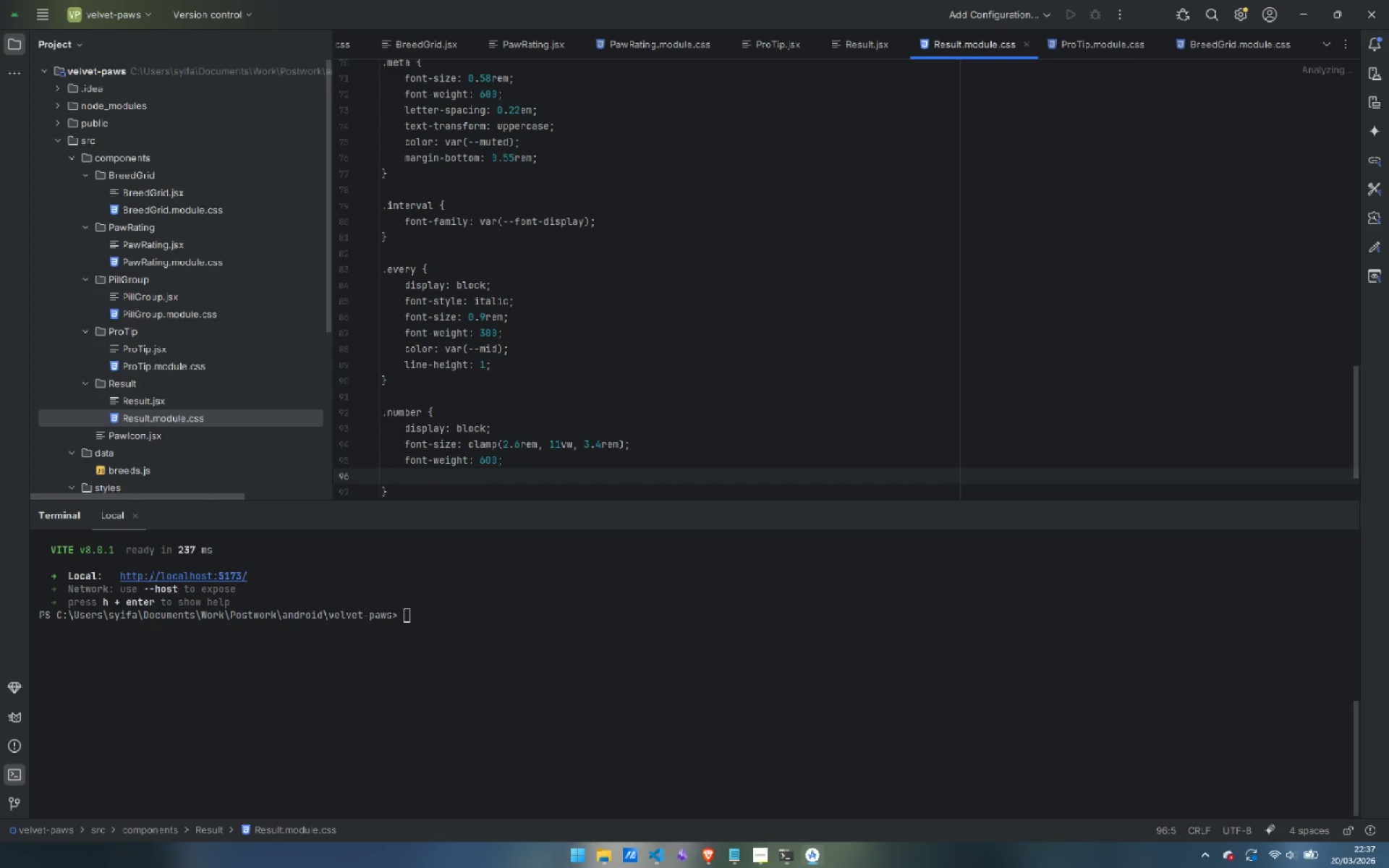 
type(color: var(--gold);)
 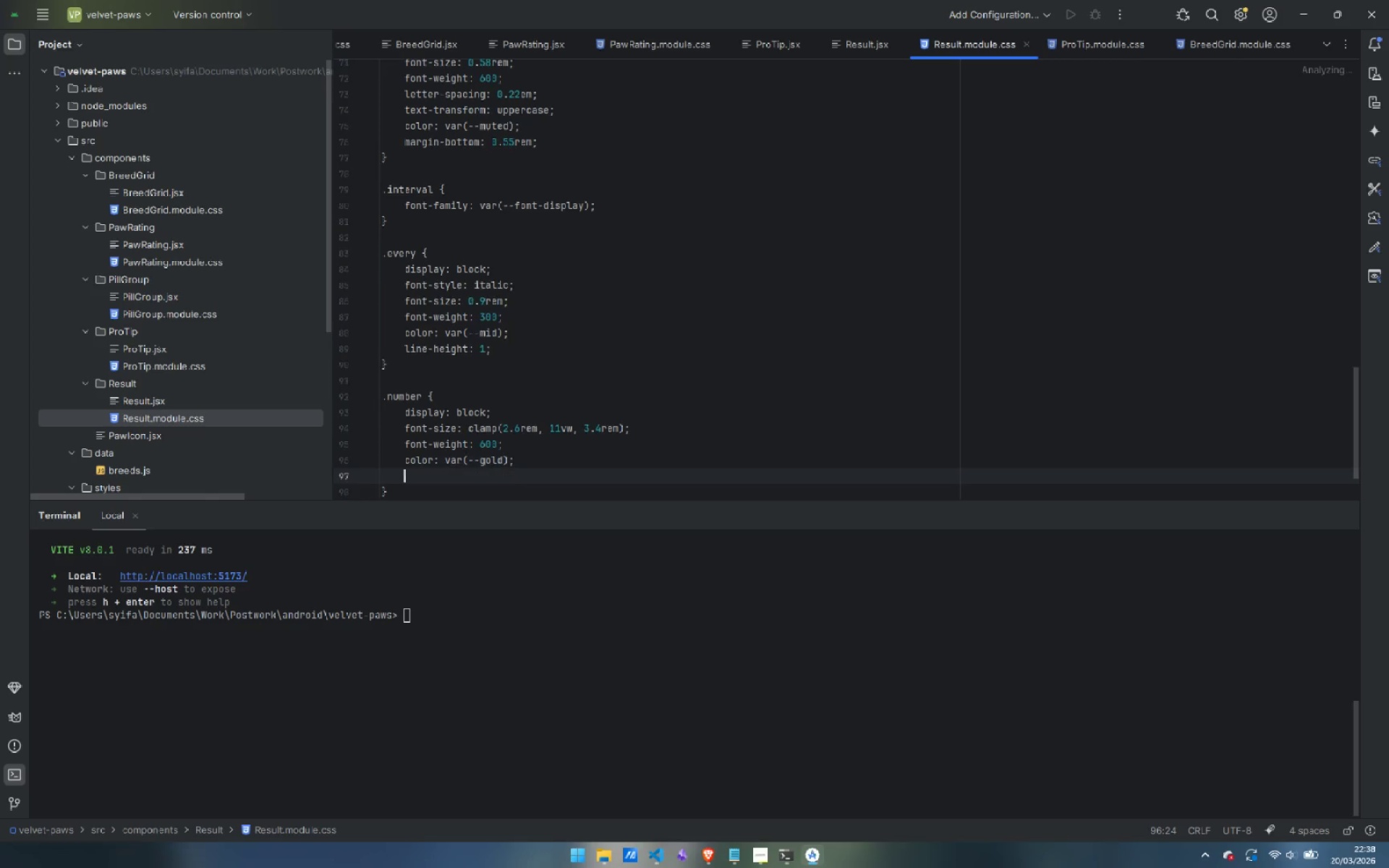 
key(Enter)
 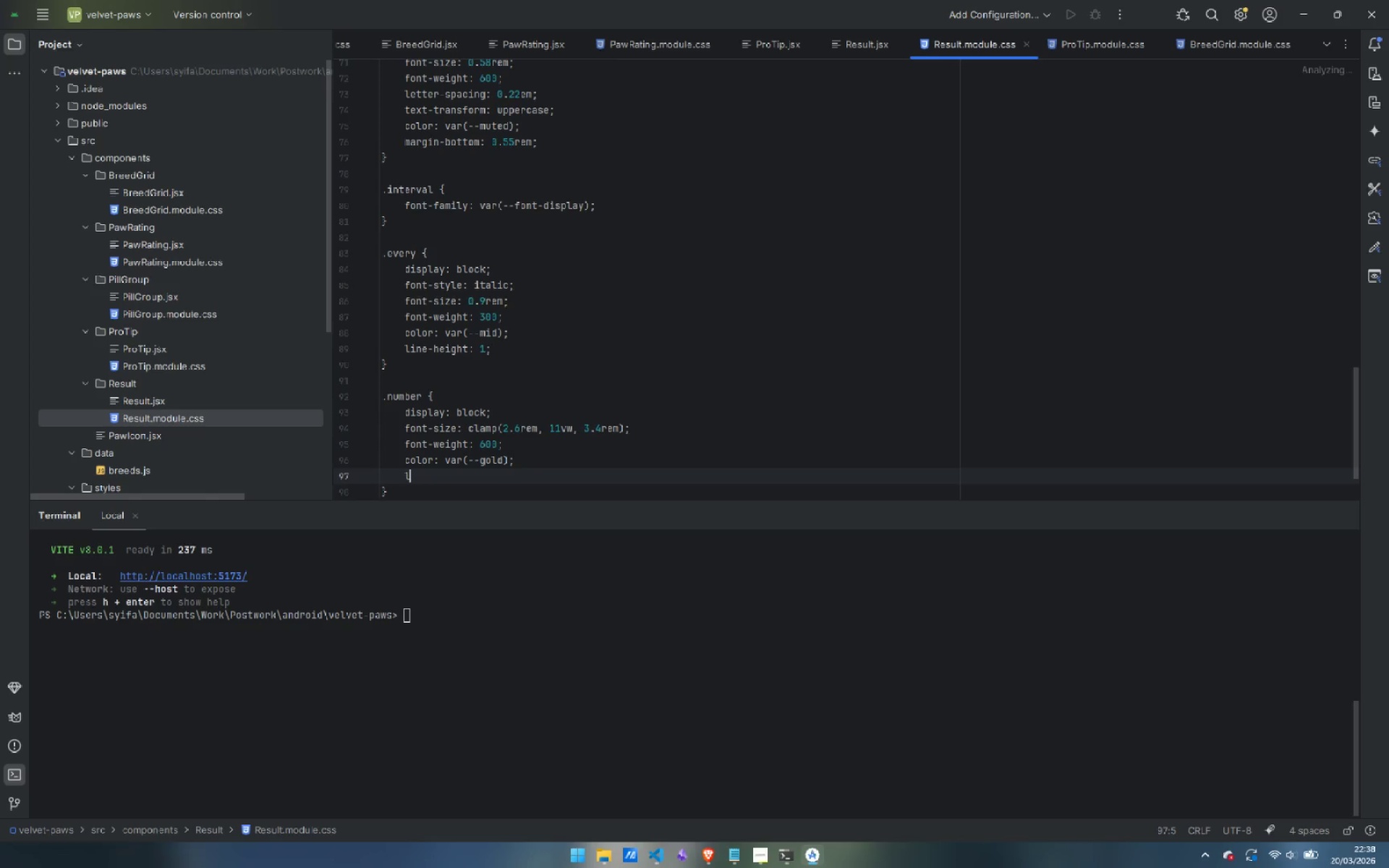 
type(line-height: 1;)
 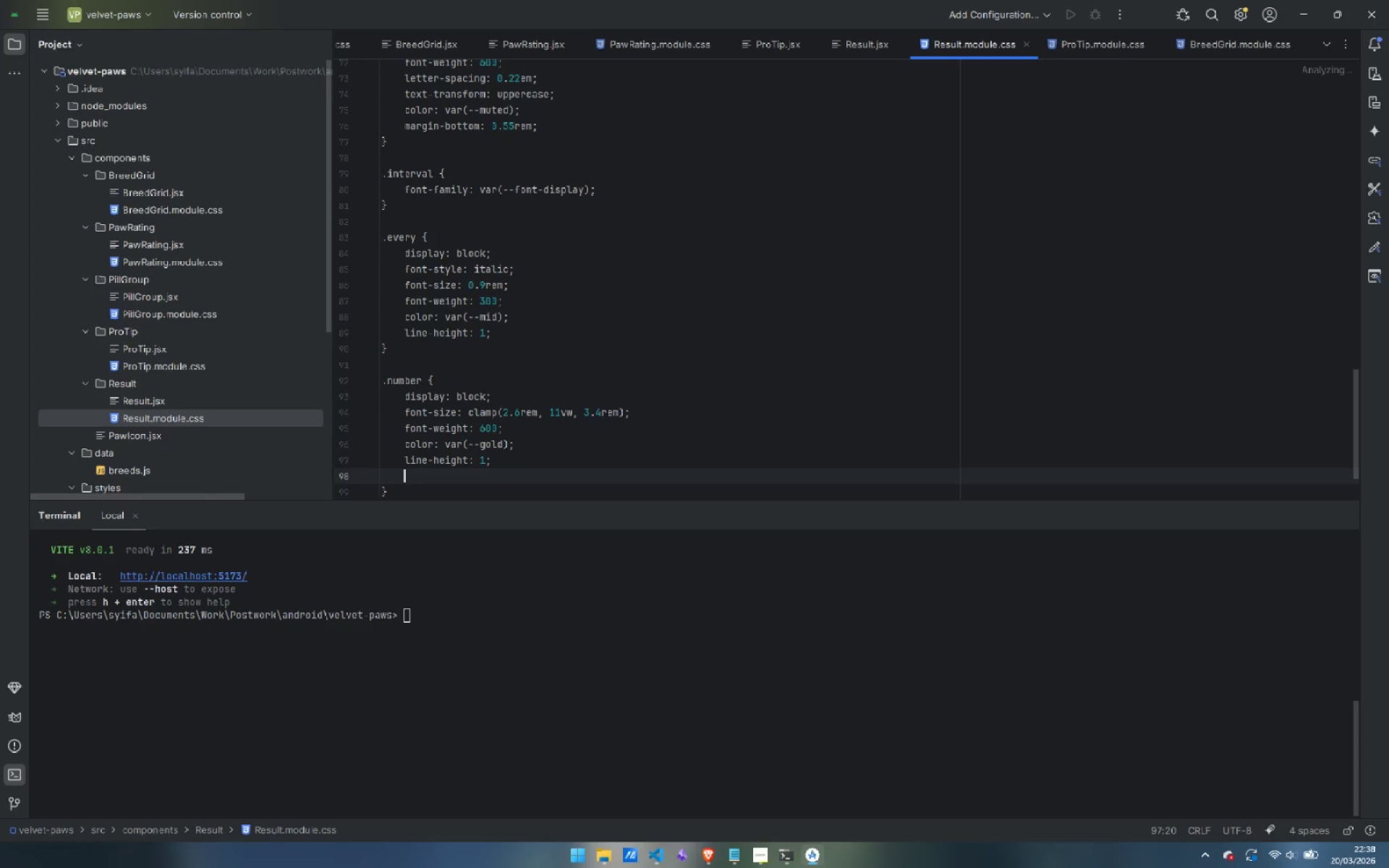 
key(Enter)
 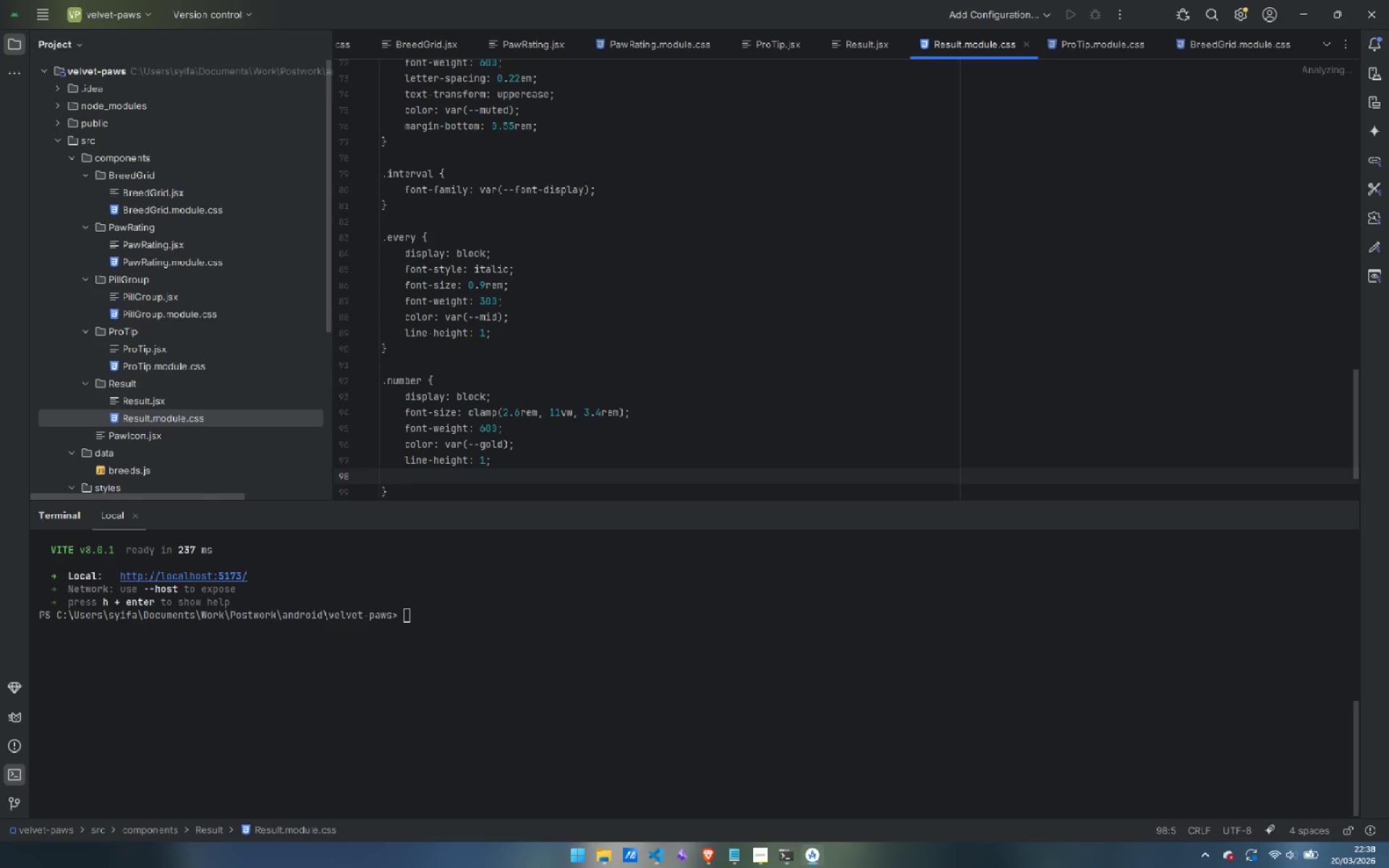 
type(letter-spacing: -0.2)
key(Backspace)
type(02em;)
 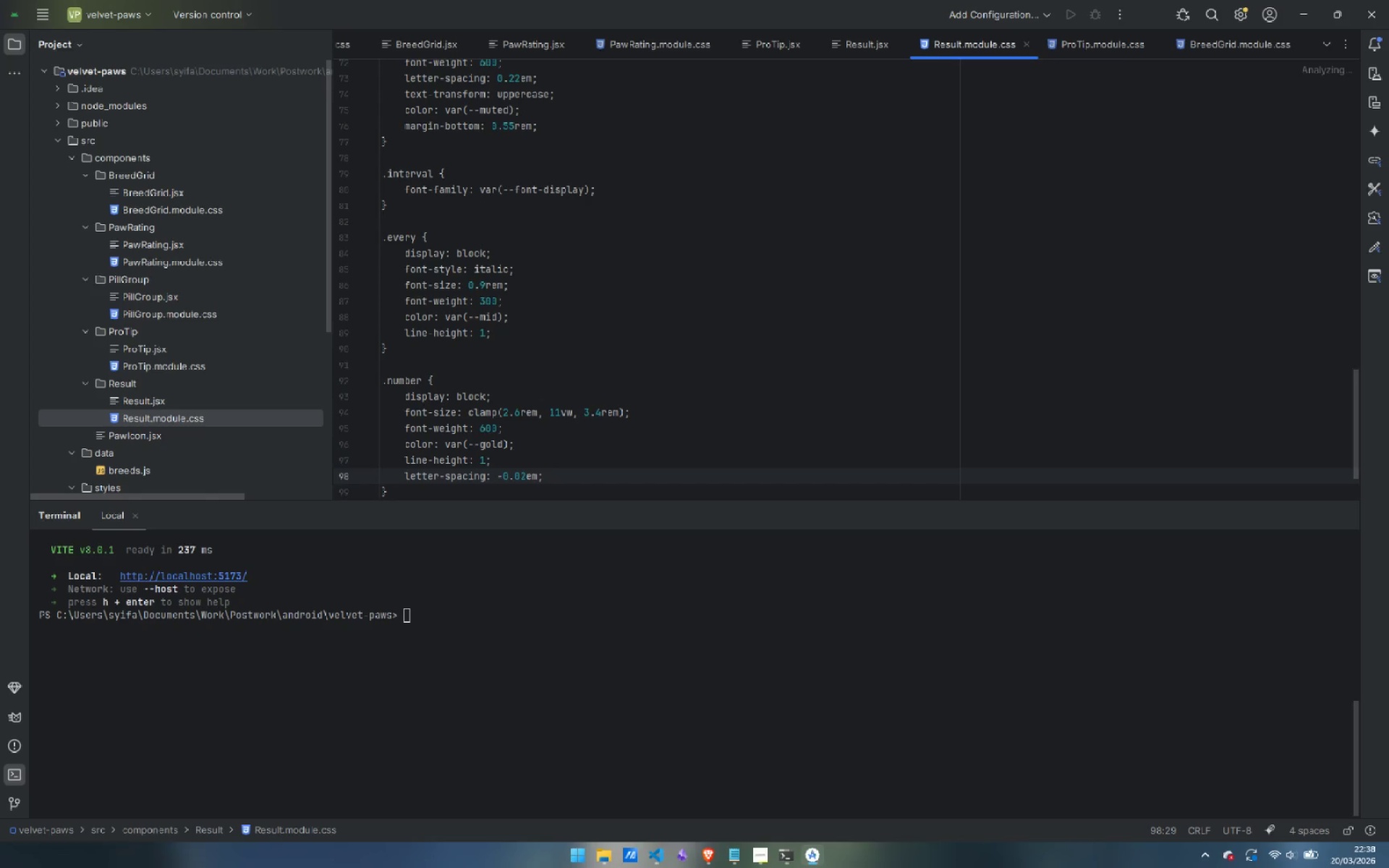 
key(ArrowDown)
 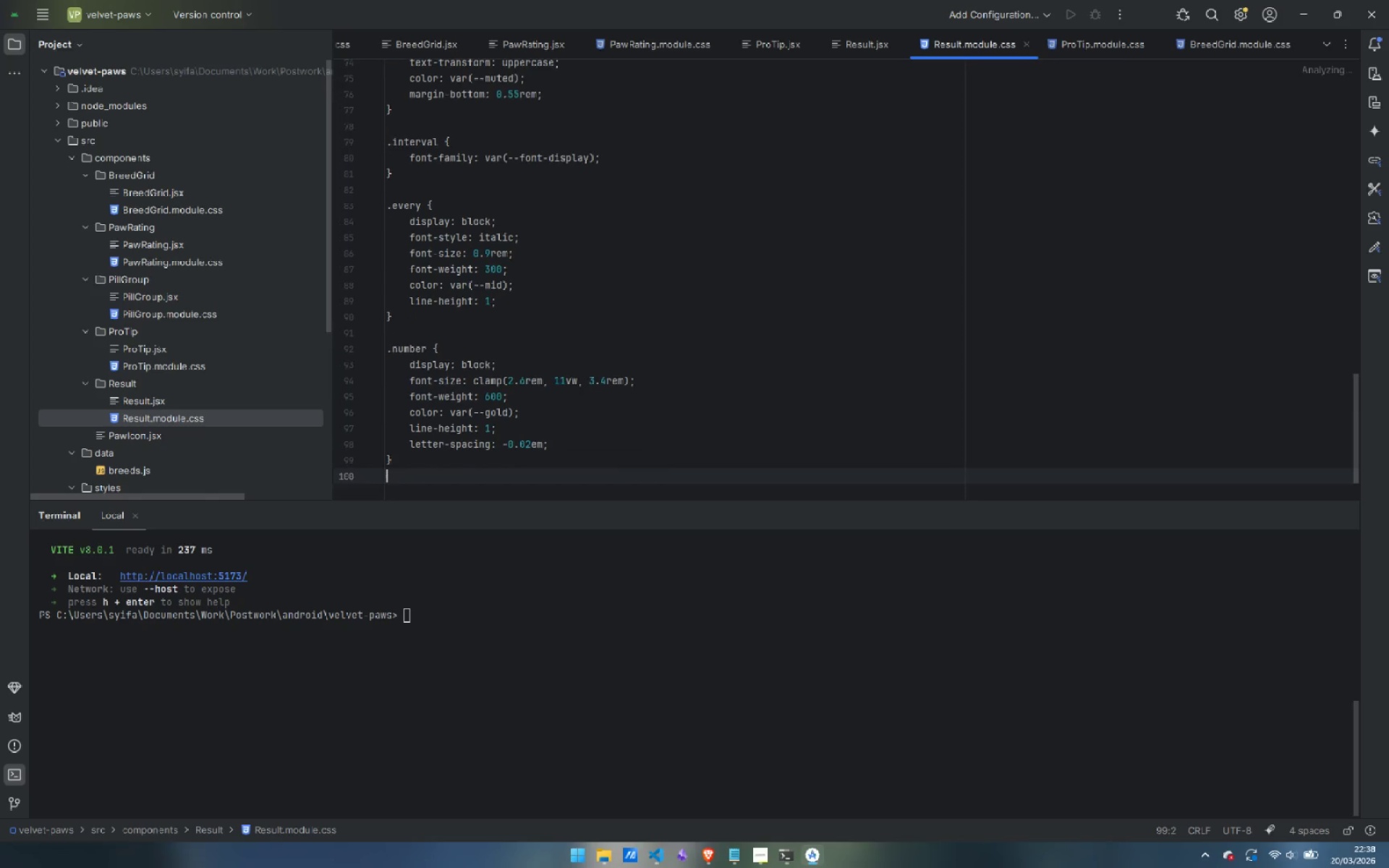 
key(Enter)
 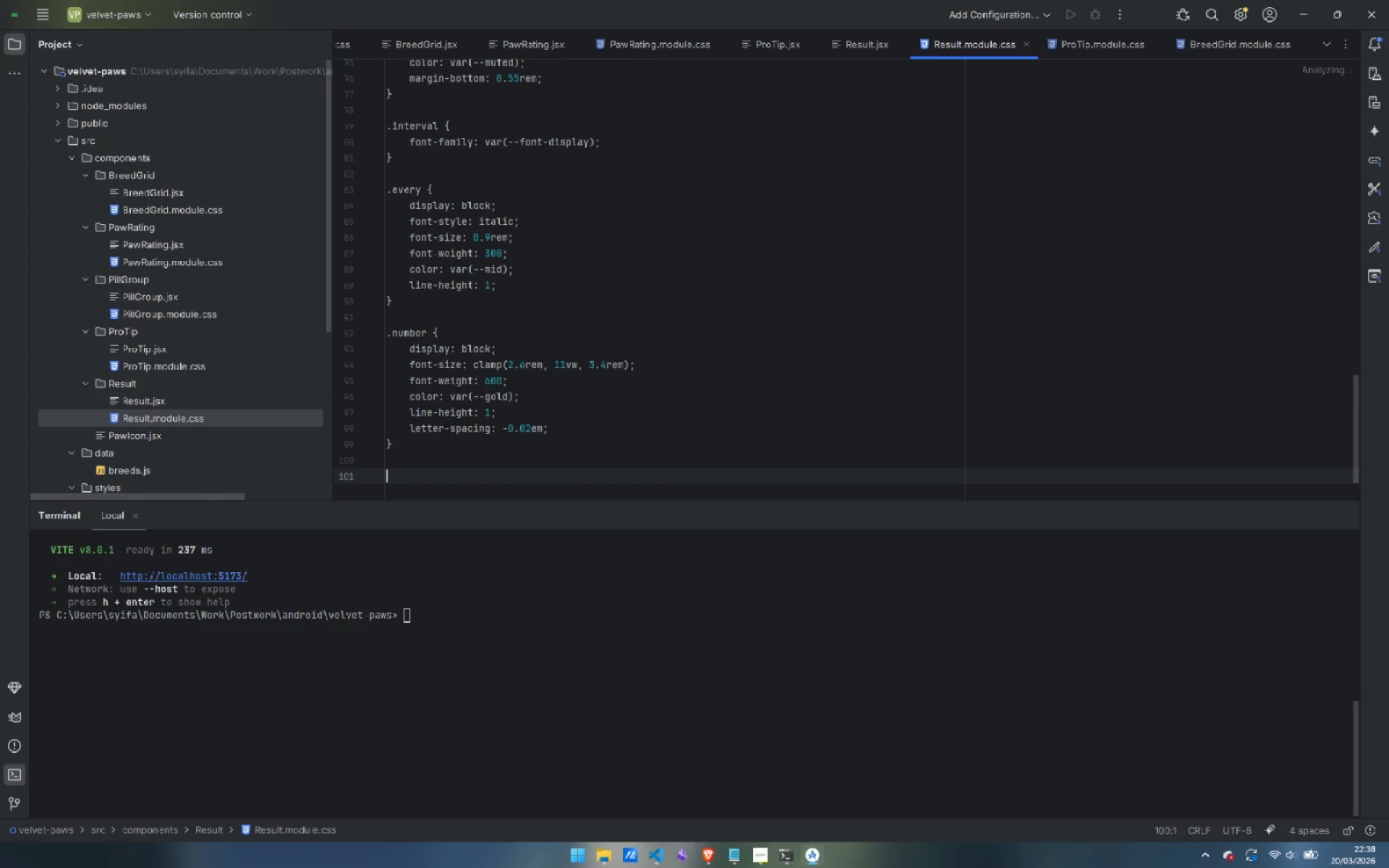 
key(Enter)
 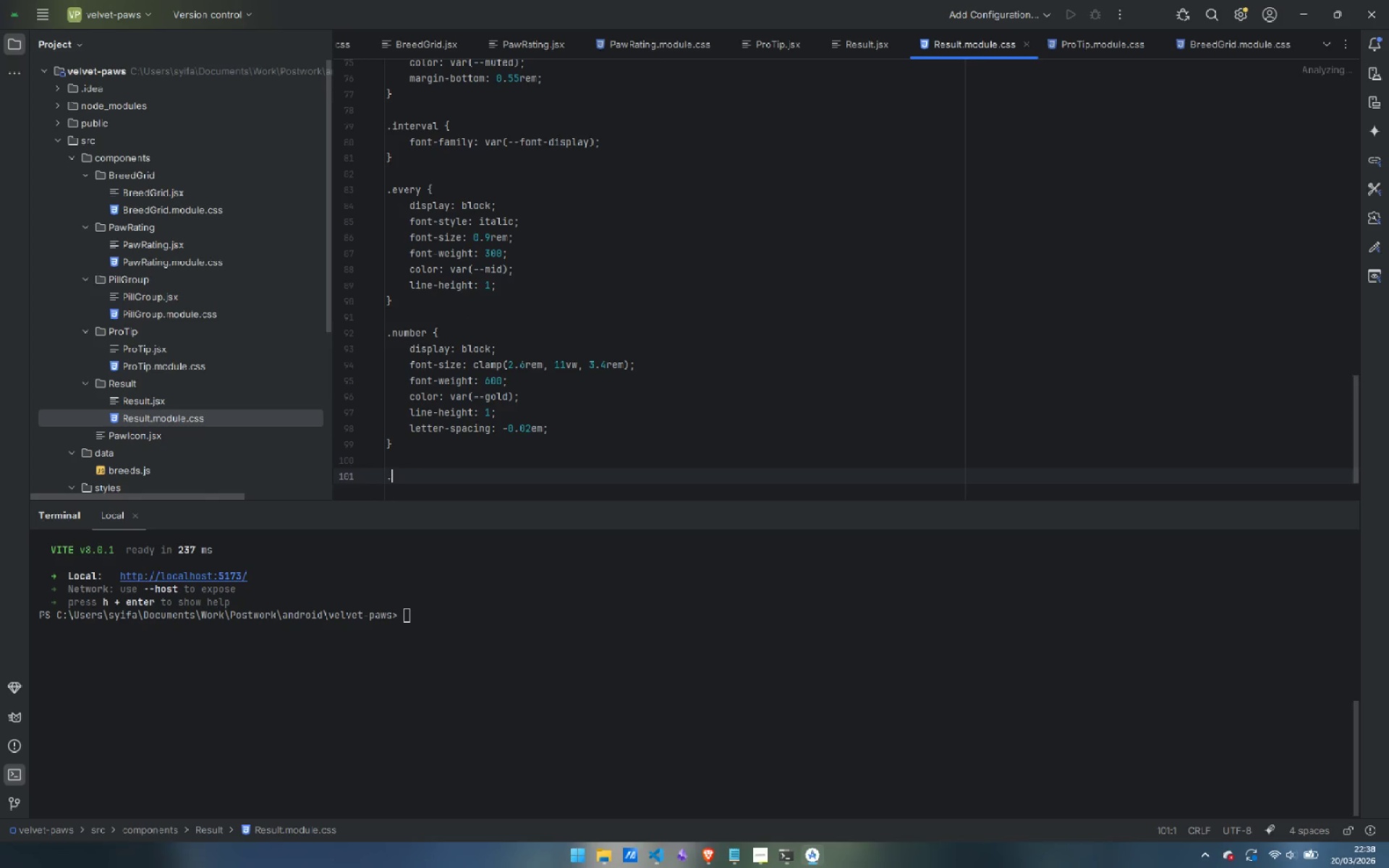 
type(.unit {)
 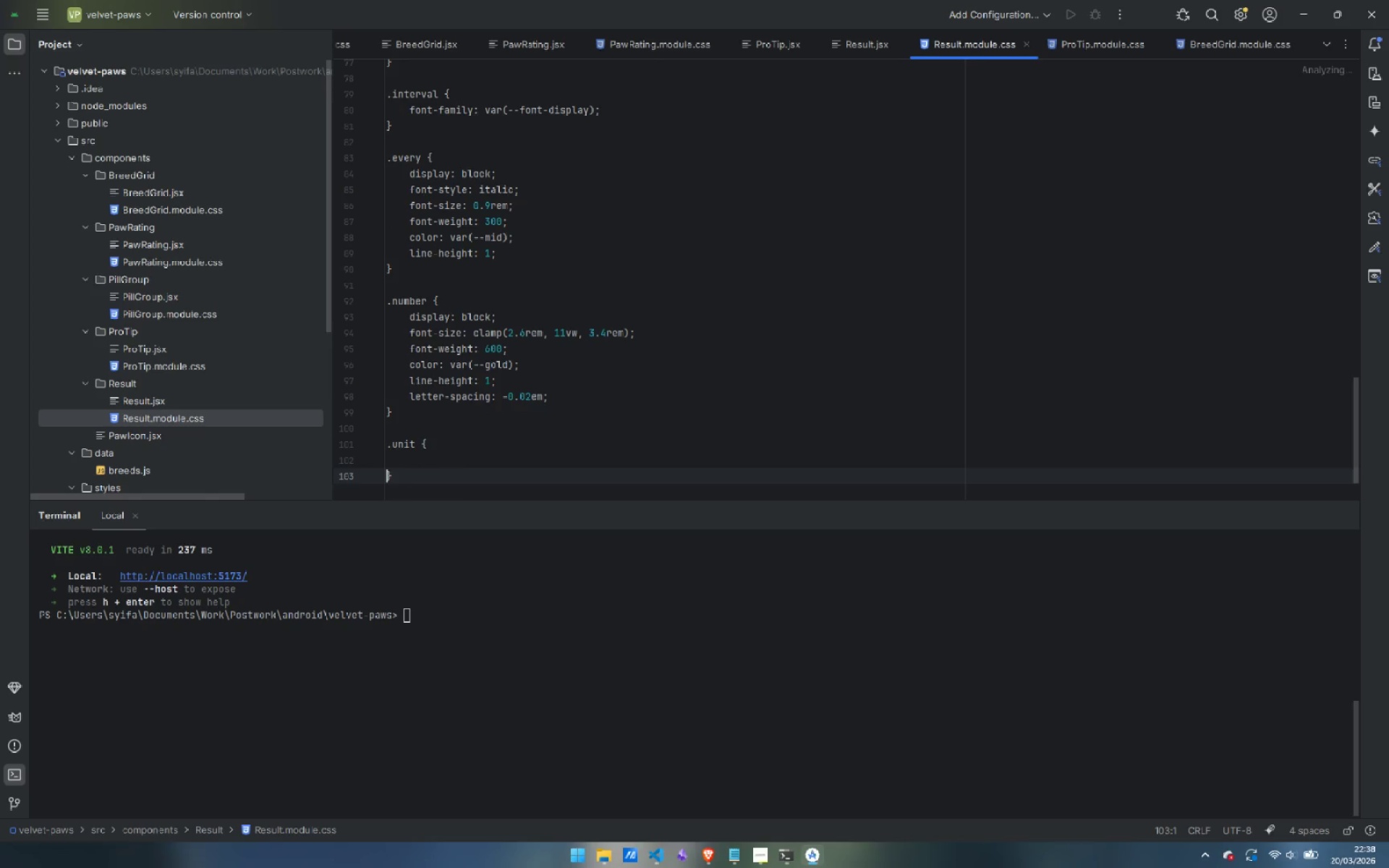 
 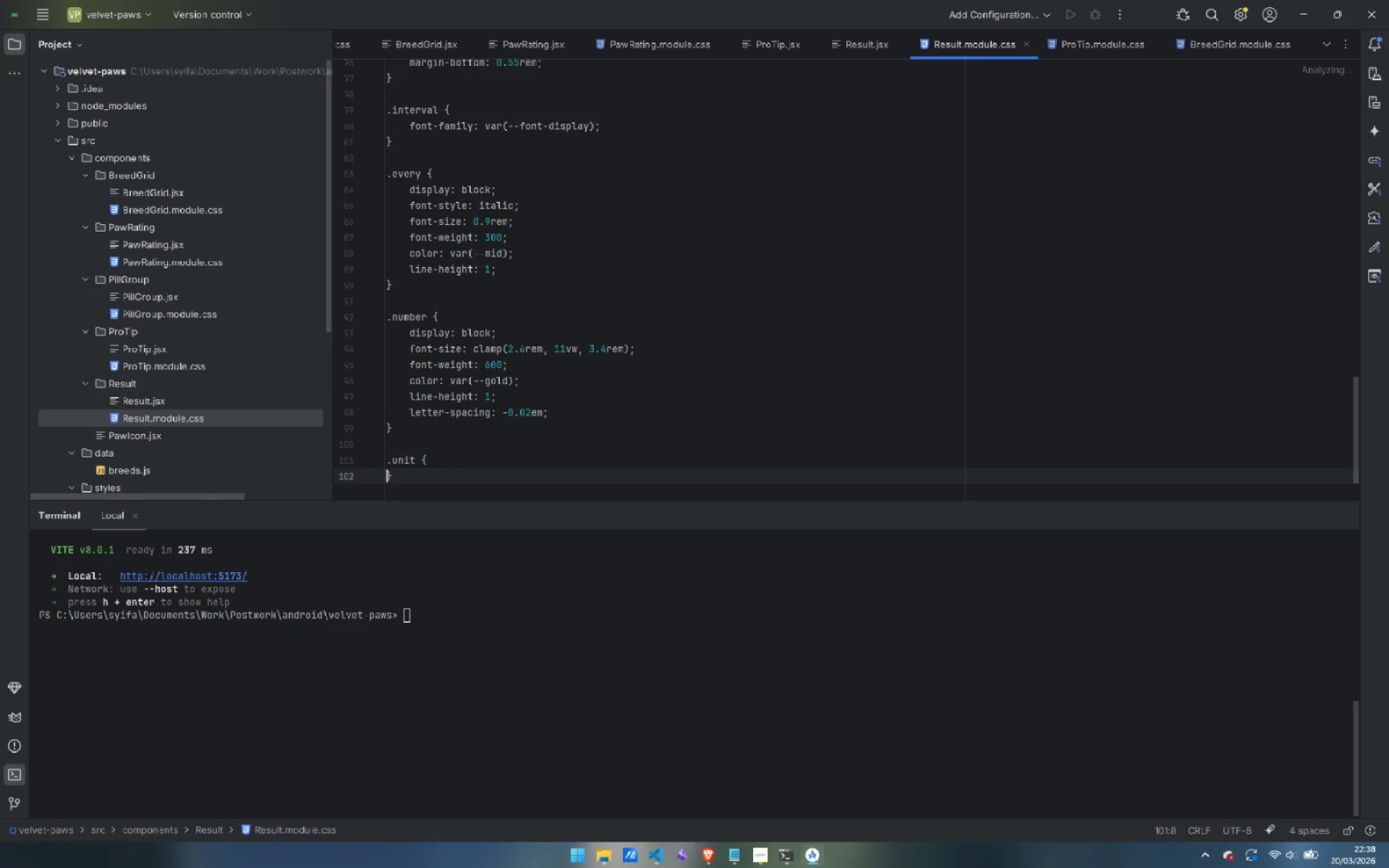 
key(Enter)
 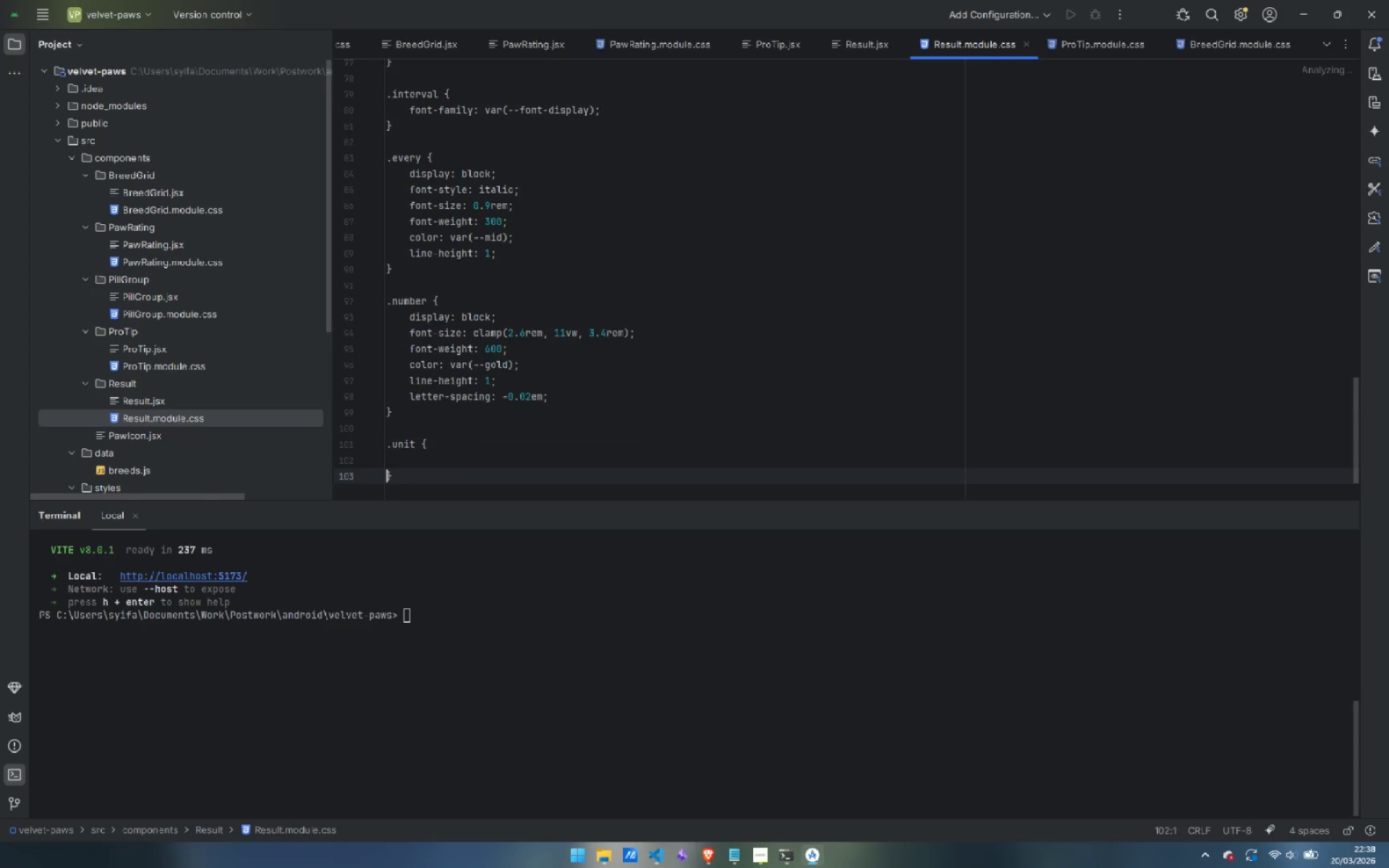 
key(Enter)
 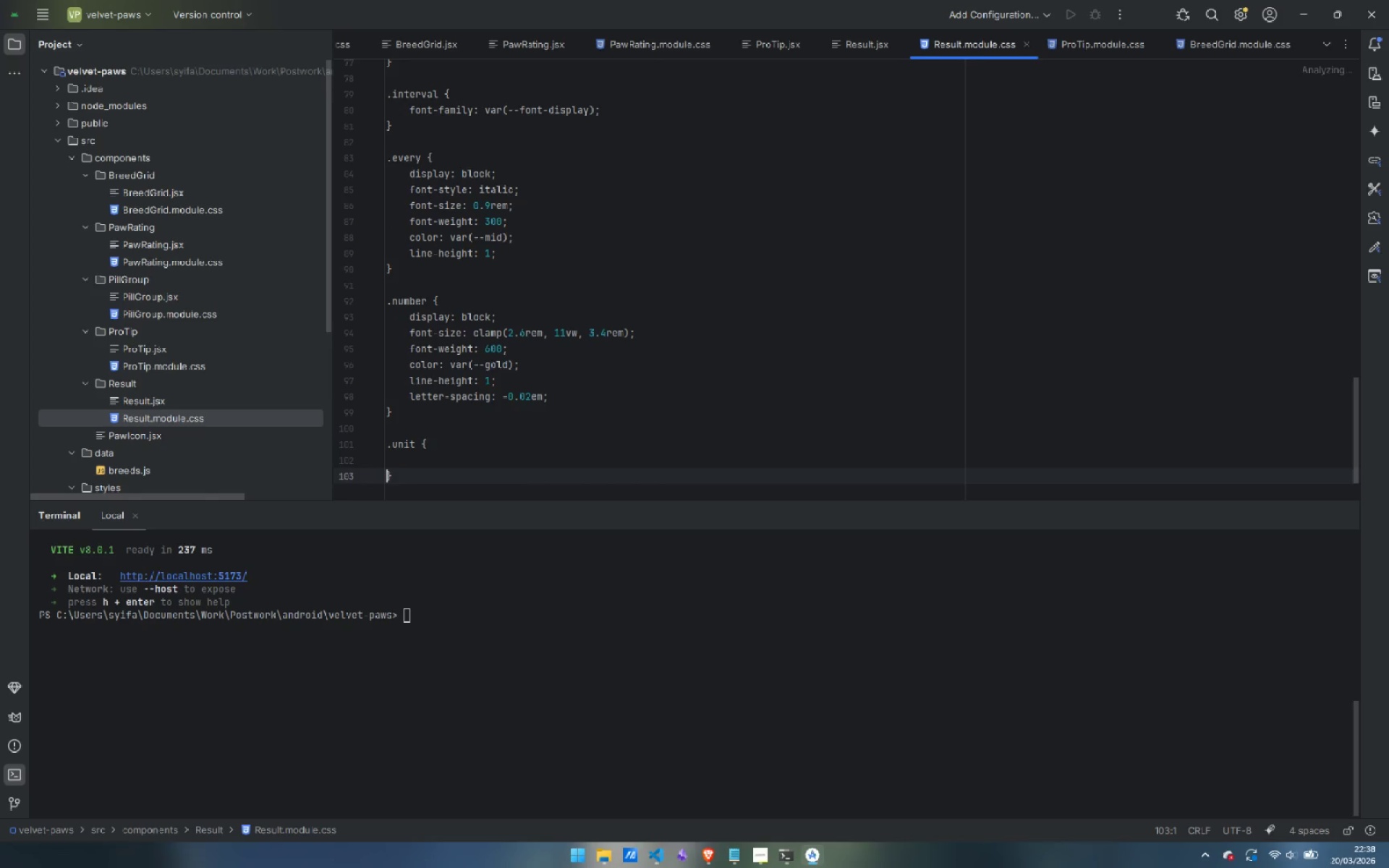 
key(ArrowUp)
 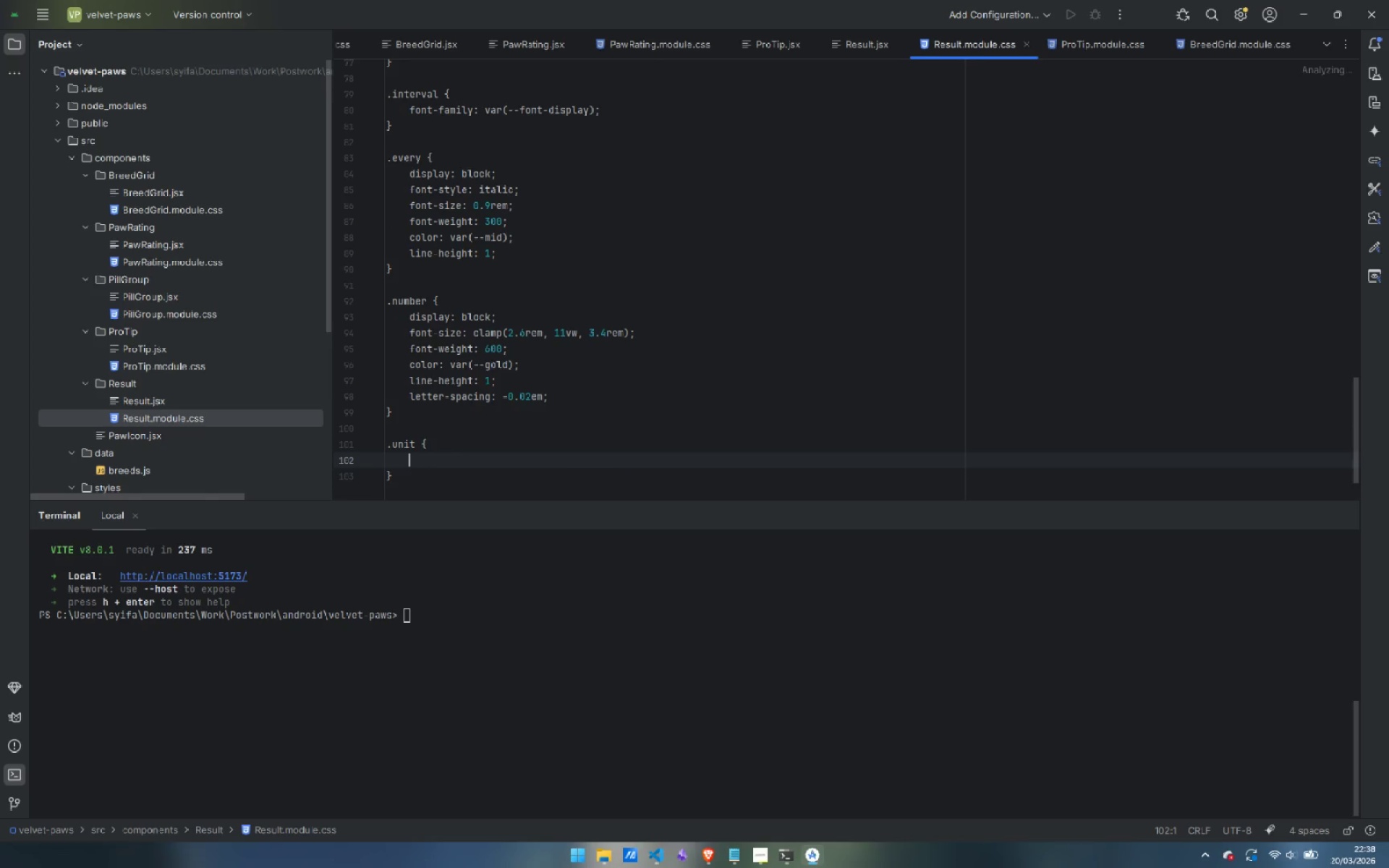 
key(Tab)
 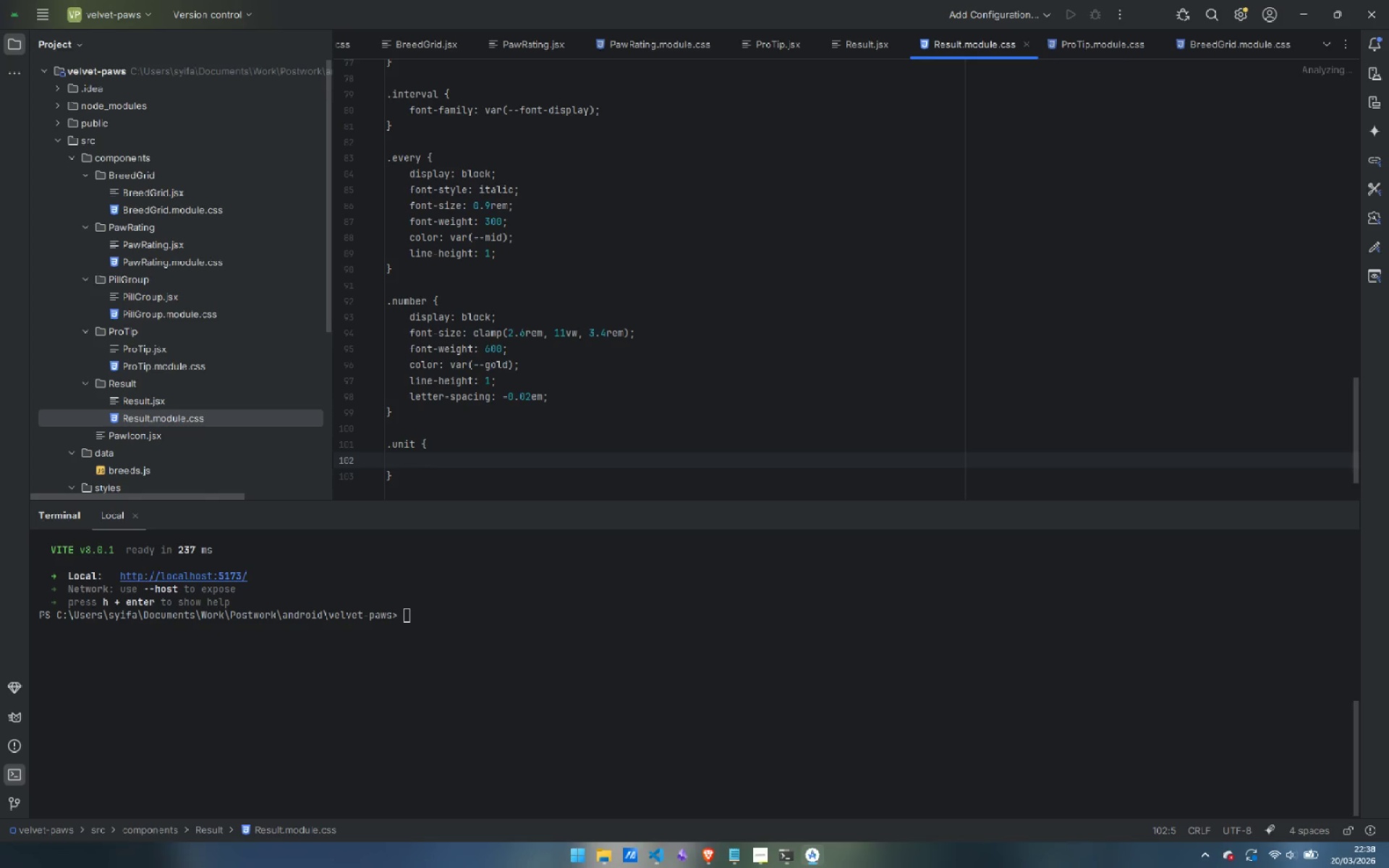 
type(display: block;)
 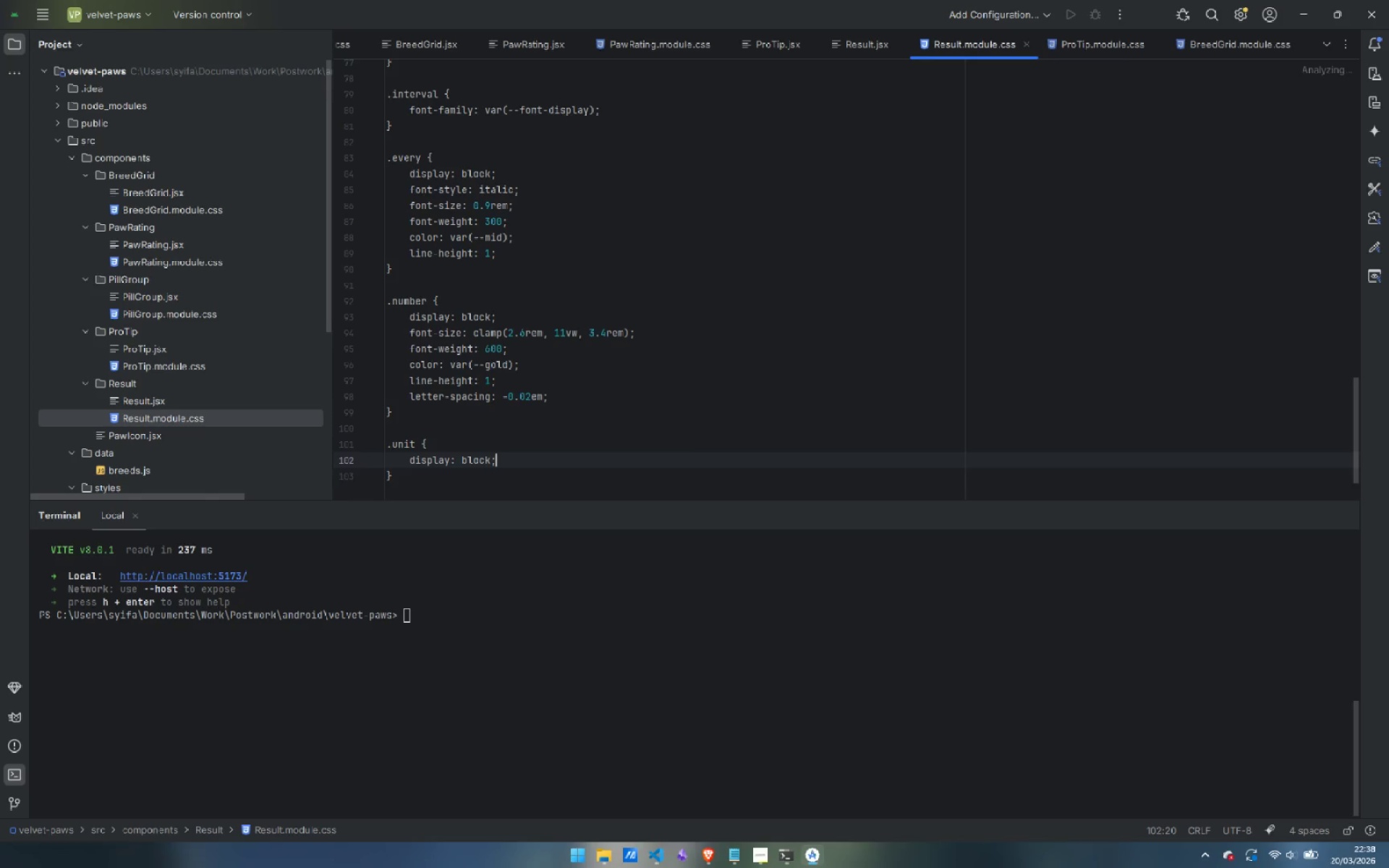 
key(Enter)
 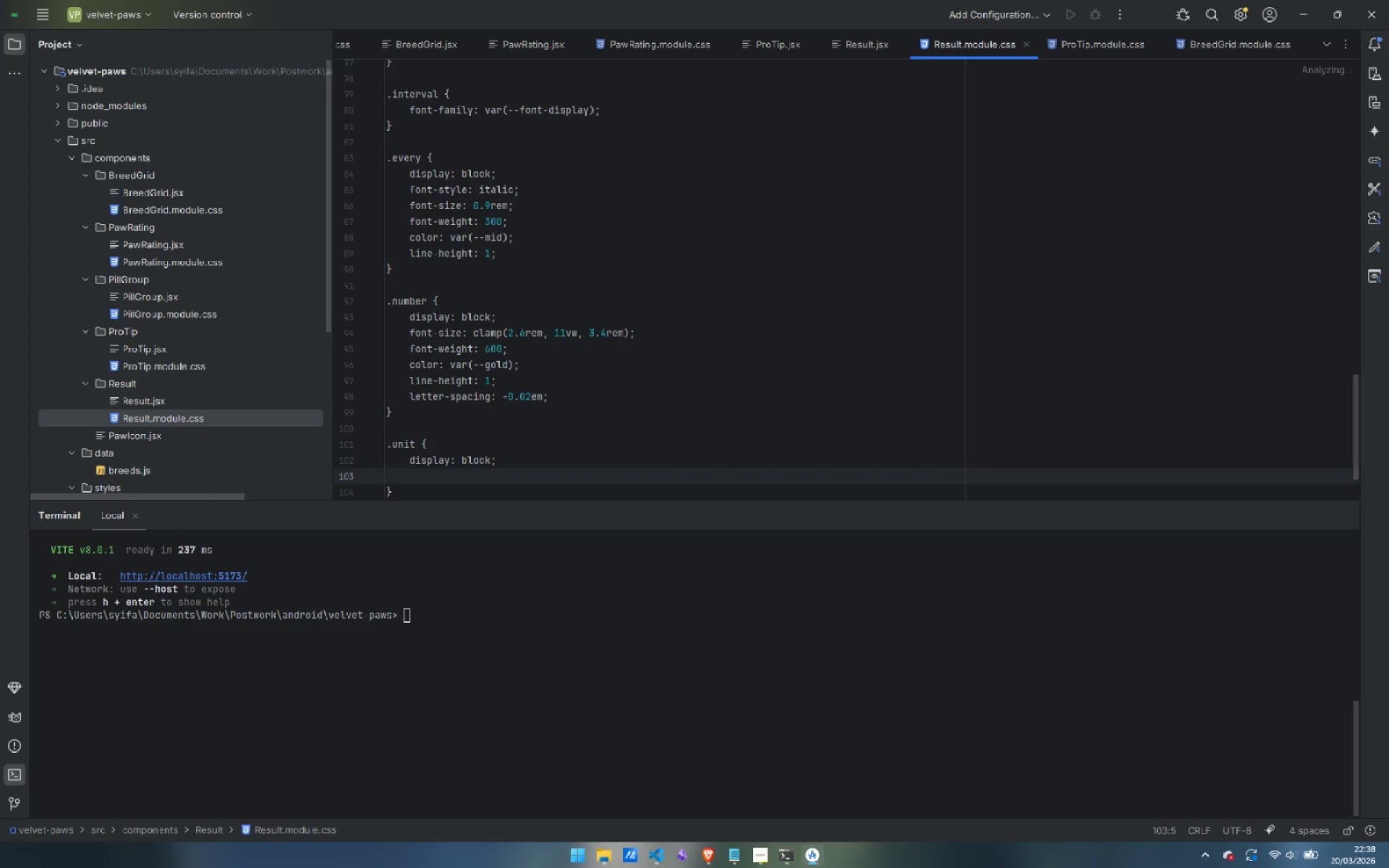 
type(fot)
key(Backspace)
type(nt-size: 0.72rem;l)
key(Backspace)
key(Backspace)
type(;)
 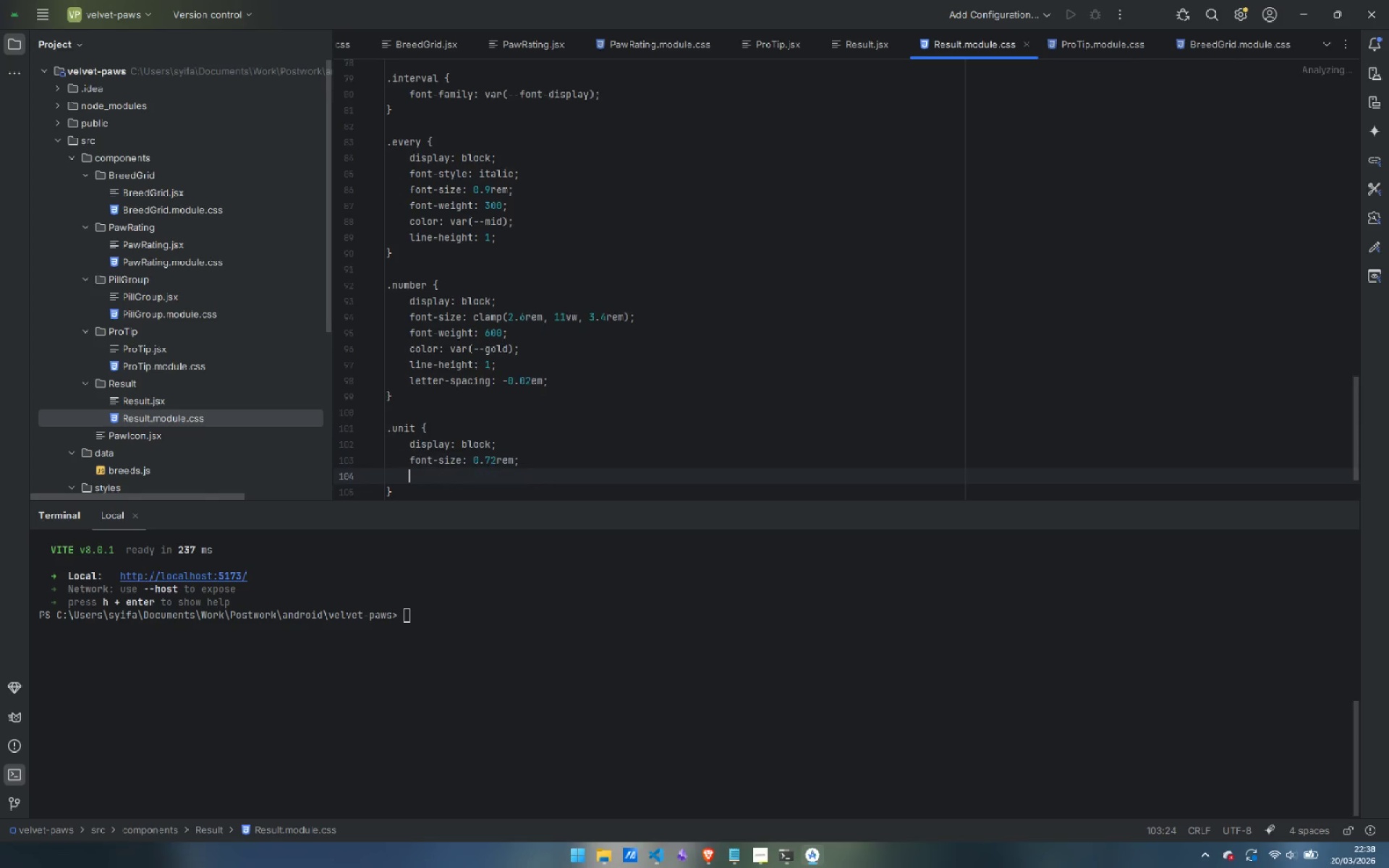 
key(Enter)
 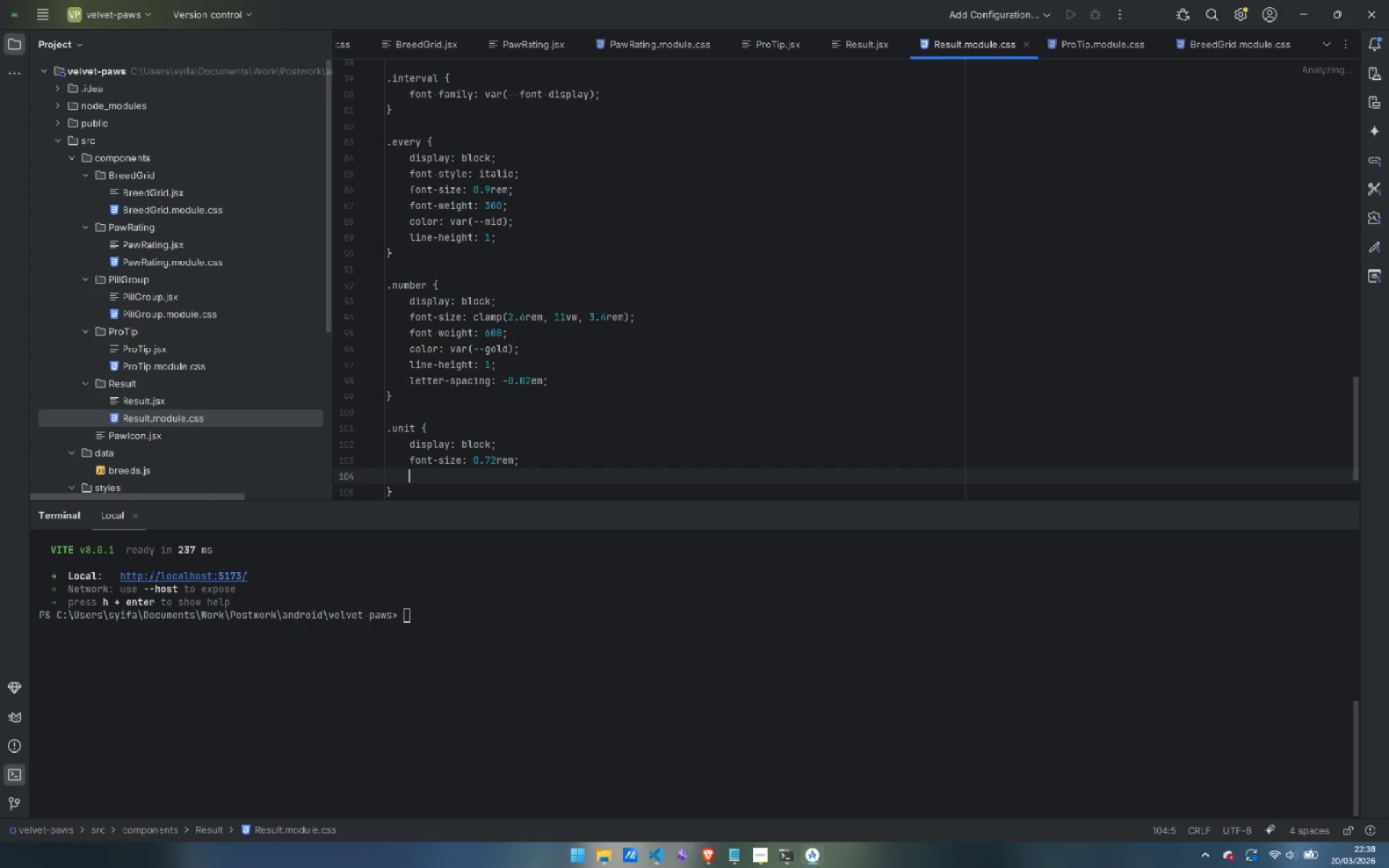 
type(font-0)
key(Backspace)
type(weight: 300;)
 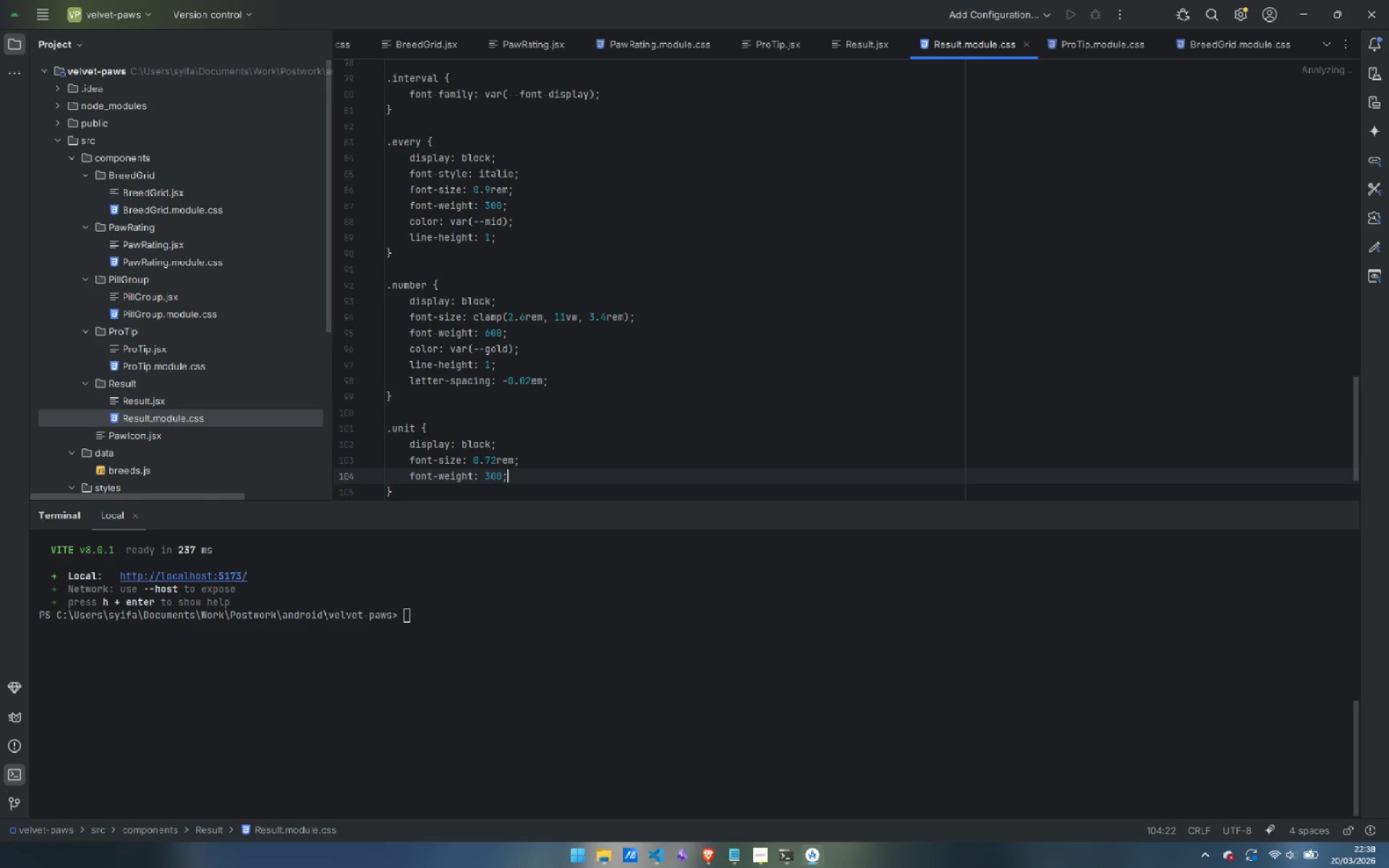 
key(Enter)
 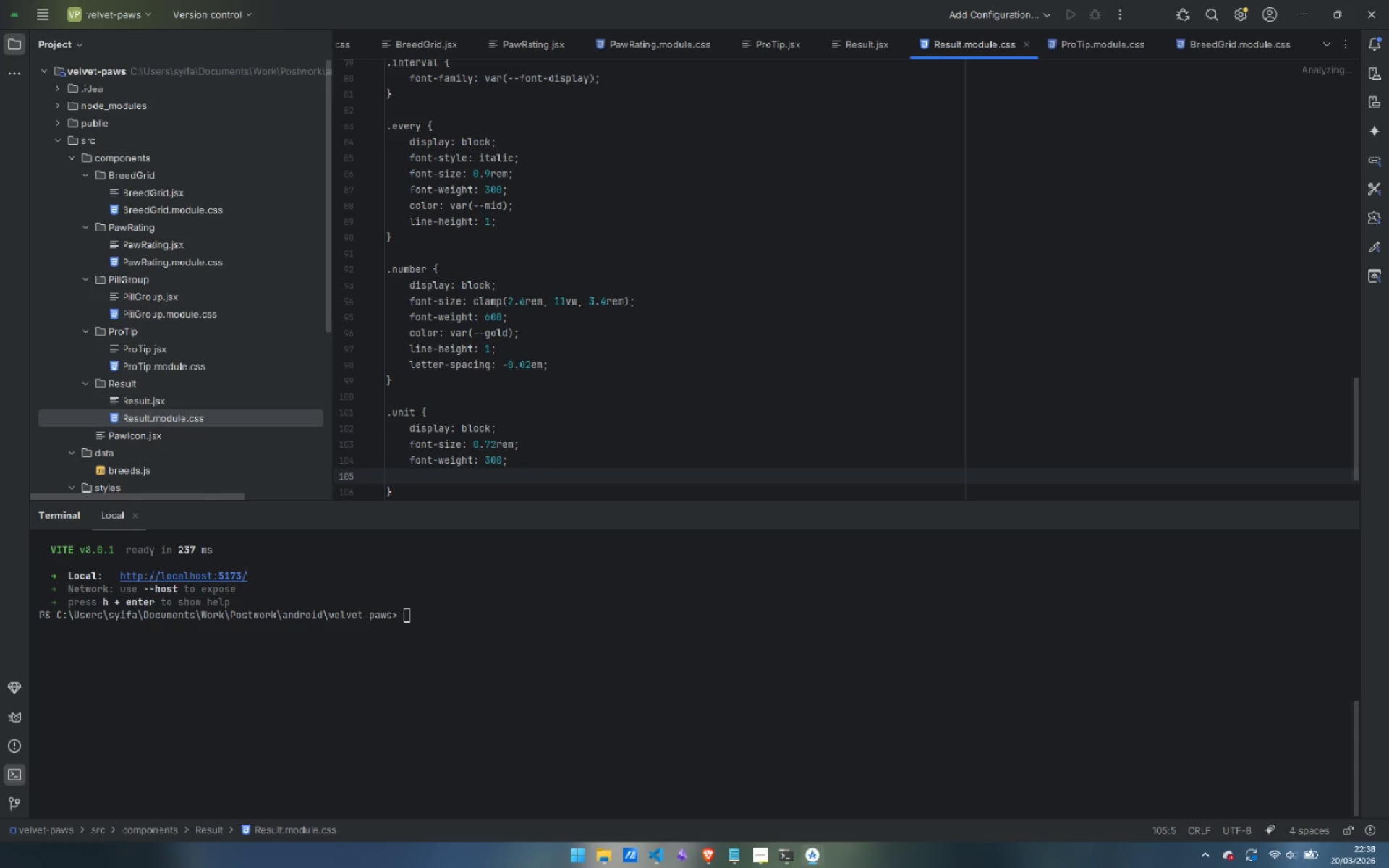 
type(letter-spacing: 0.12em;)
 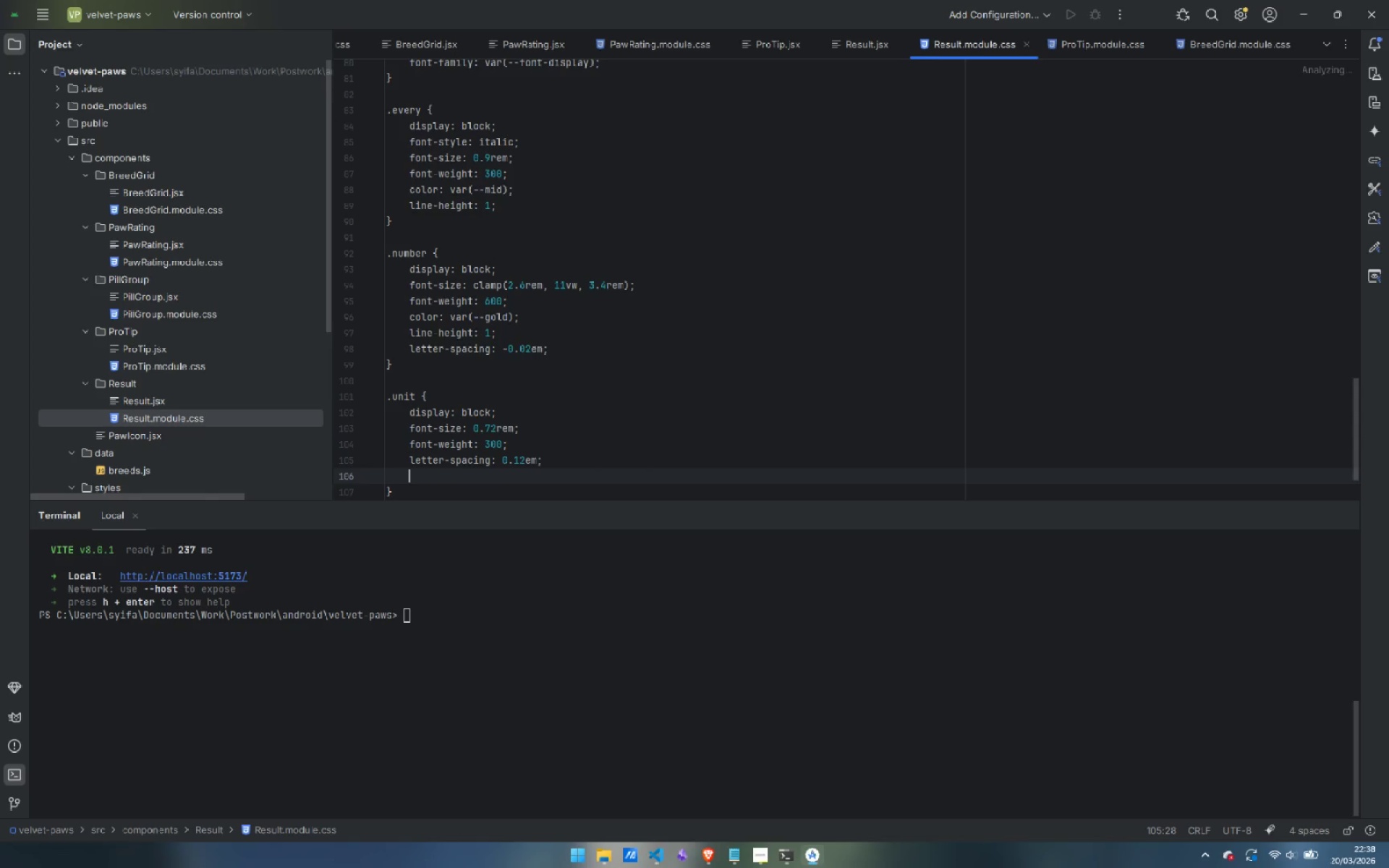 
key(Enter)
 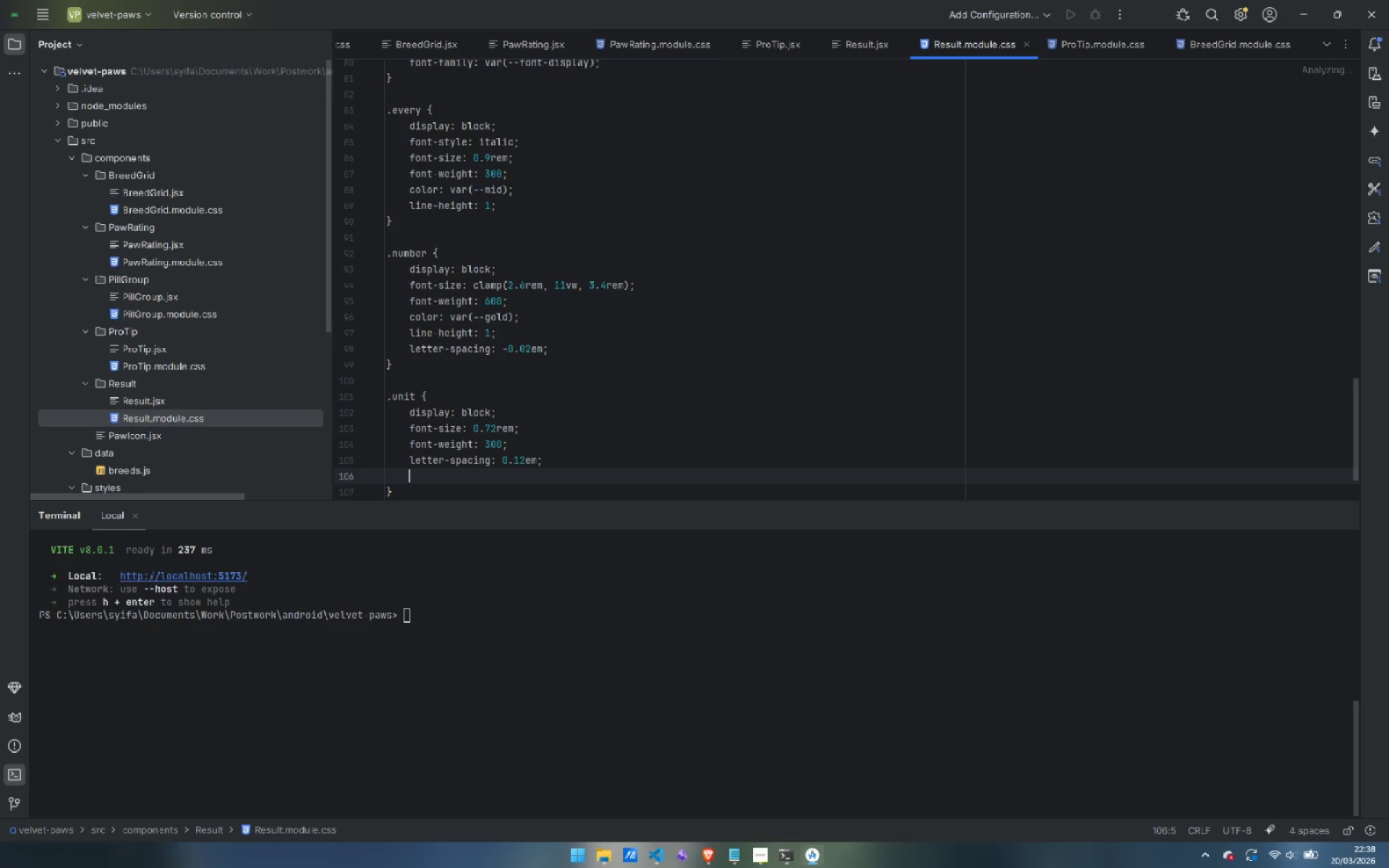 
type(text-te)
key(Backspace)
type(ransform: uppercasel)
key(Backspace)
type(;)
 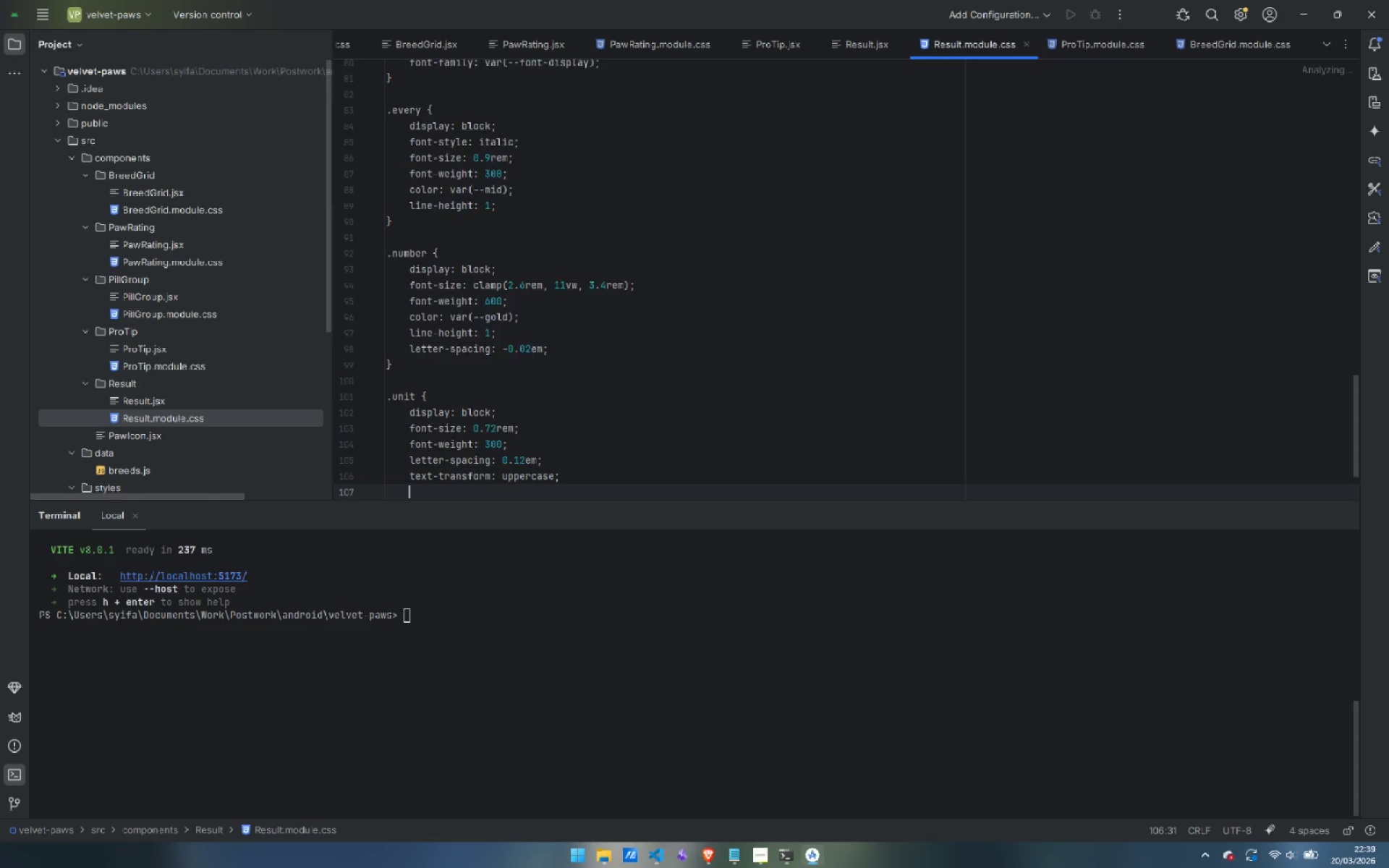 
key(Enter)
 